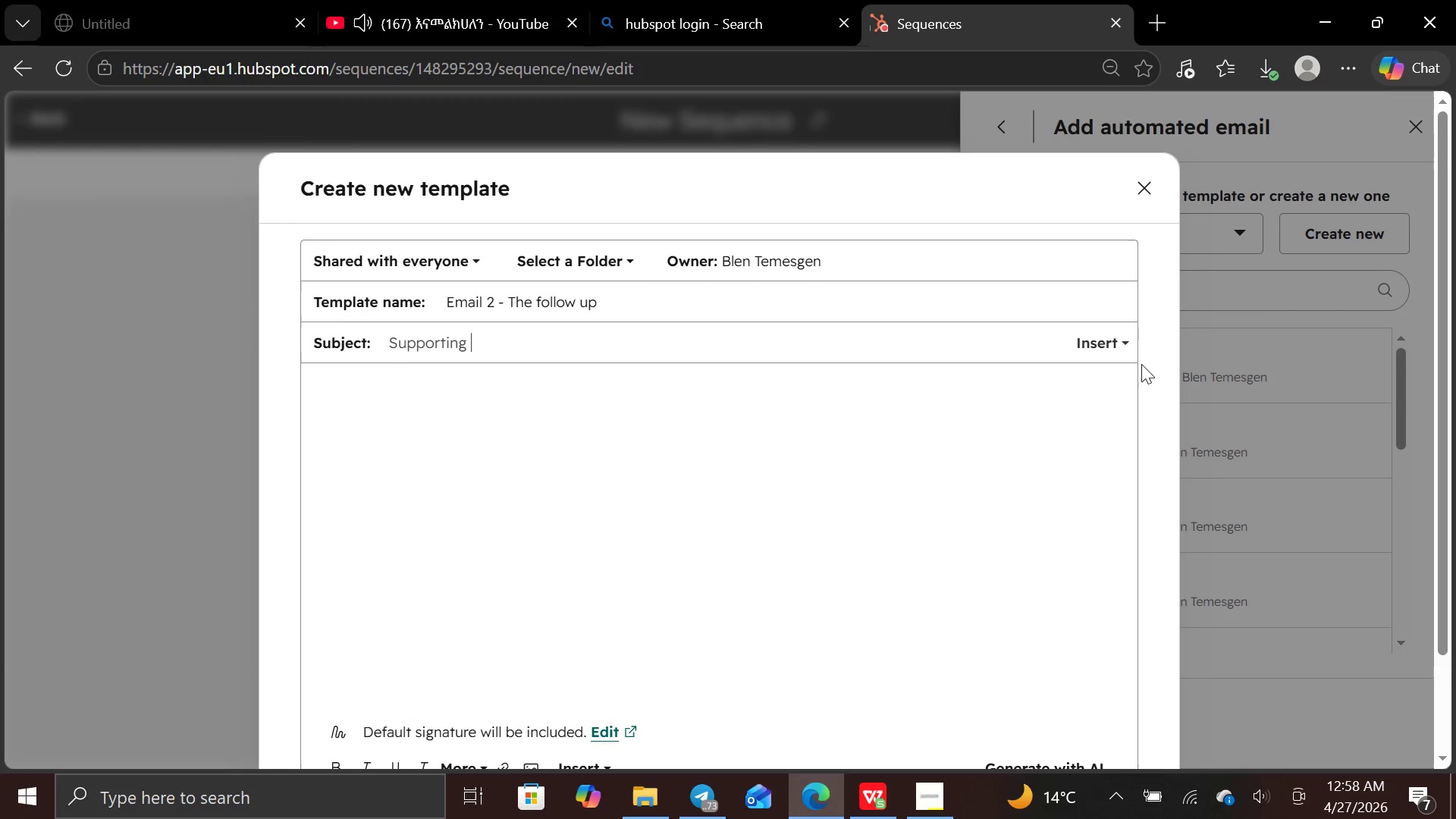 
left_click([1119, 349])
 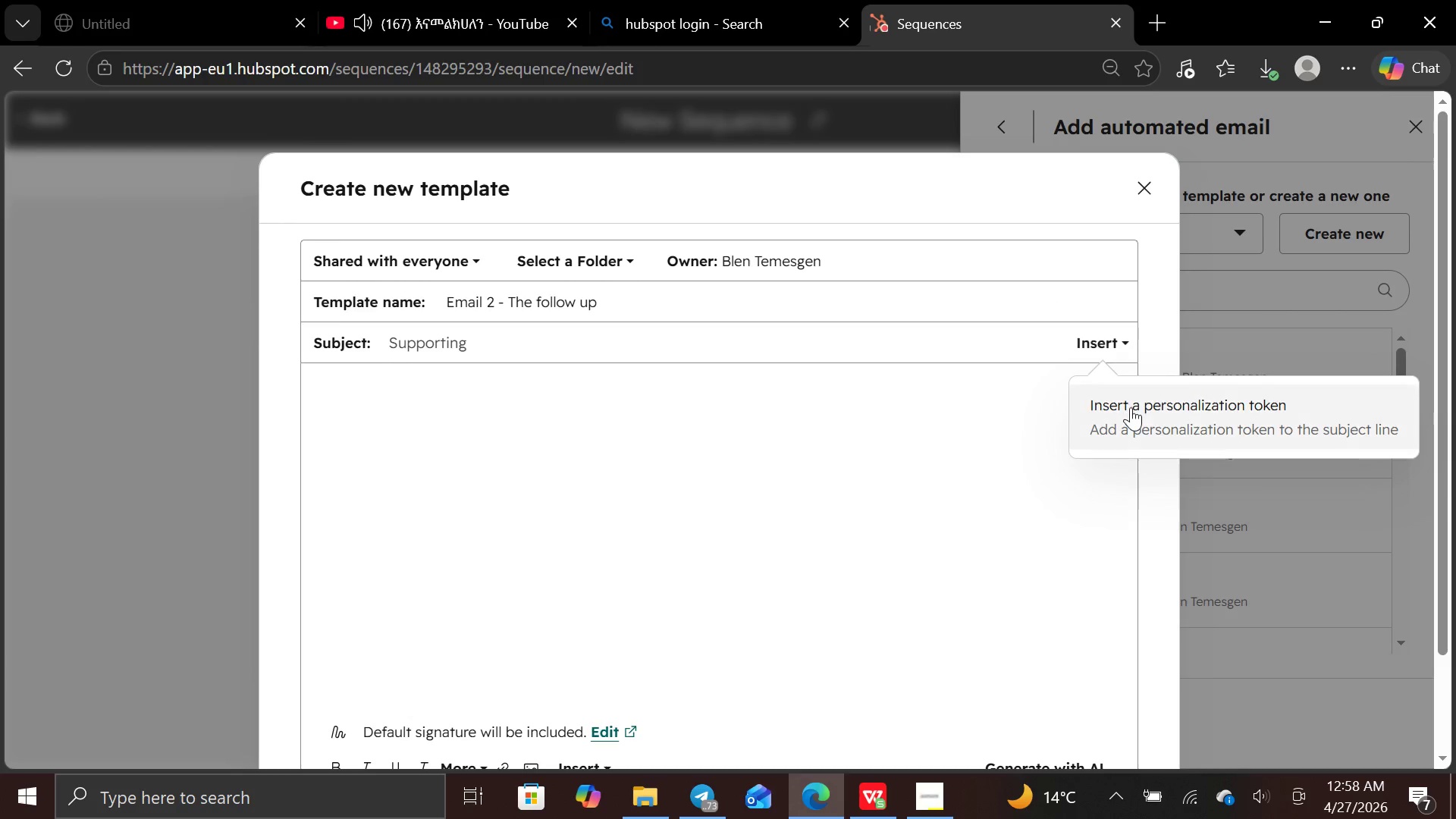 
left_click([1131, 407])
 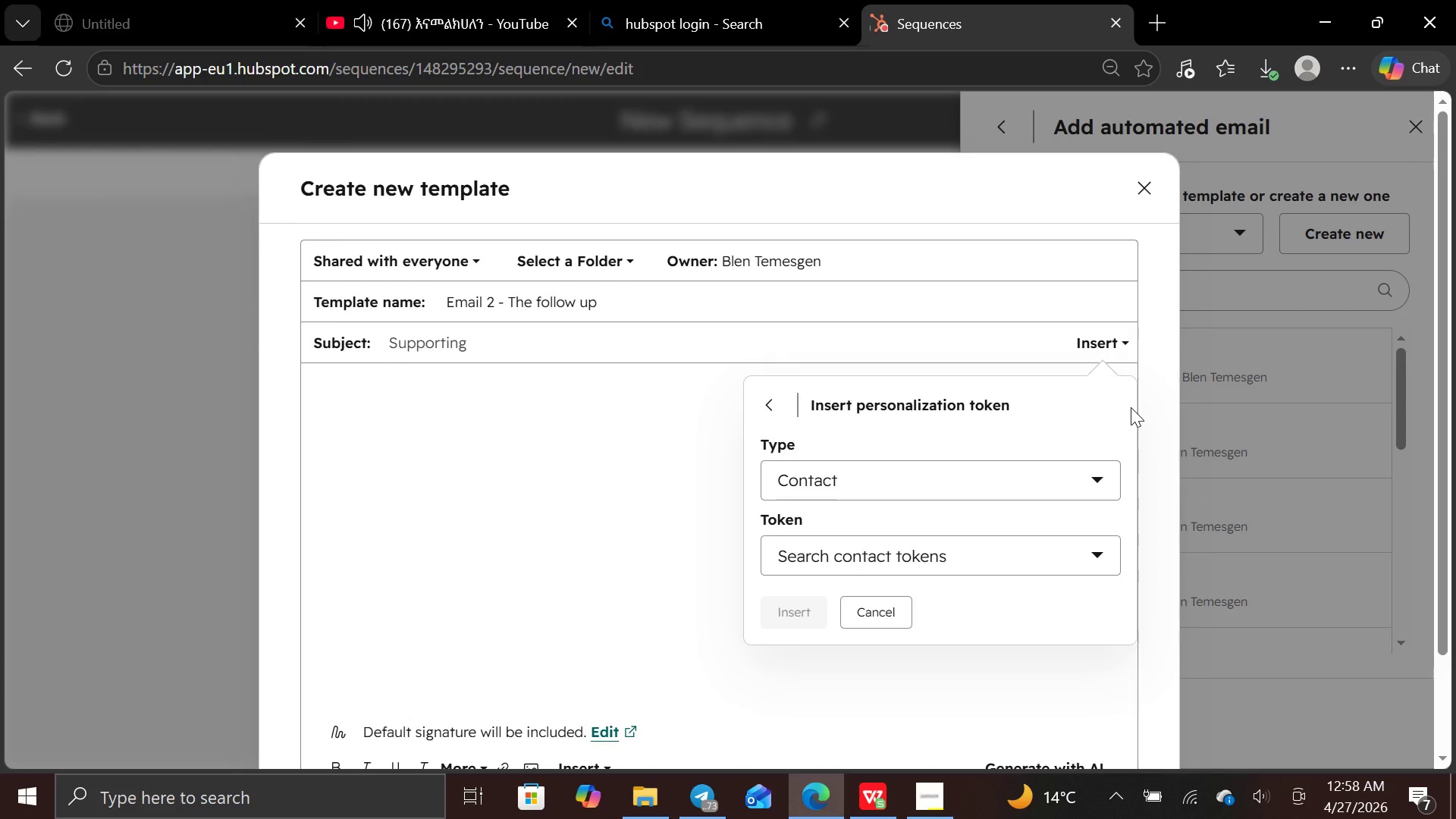 
left_click_drag(start_coordinate=[1131, 407], to_coordinate=[1003, 548])
 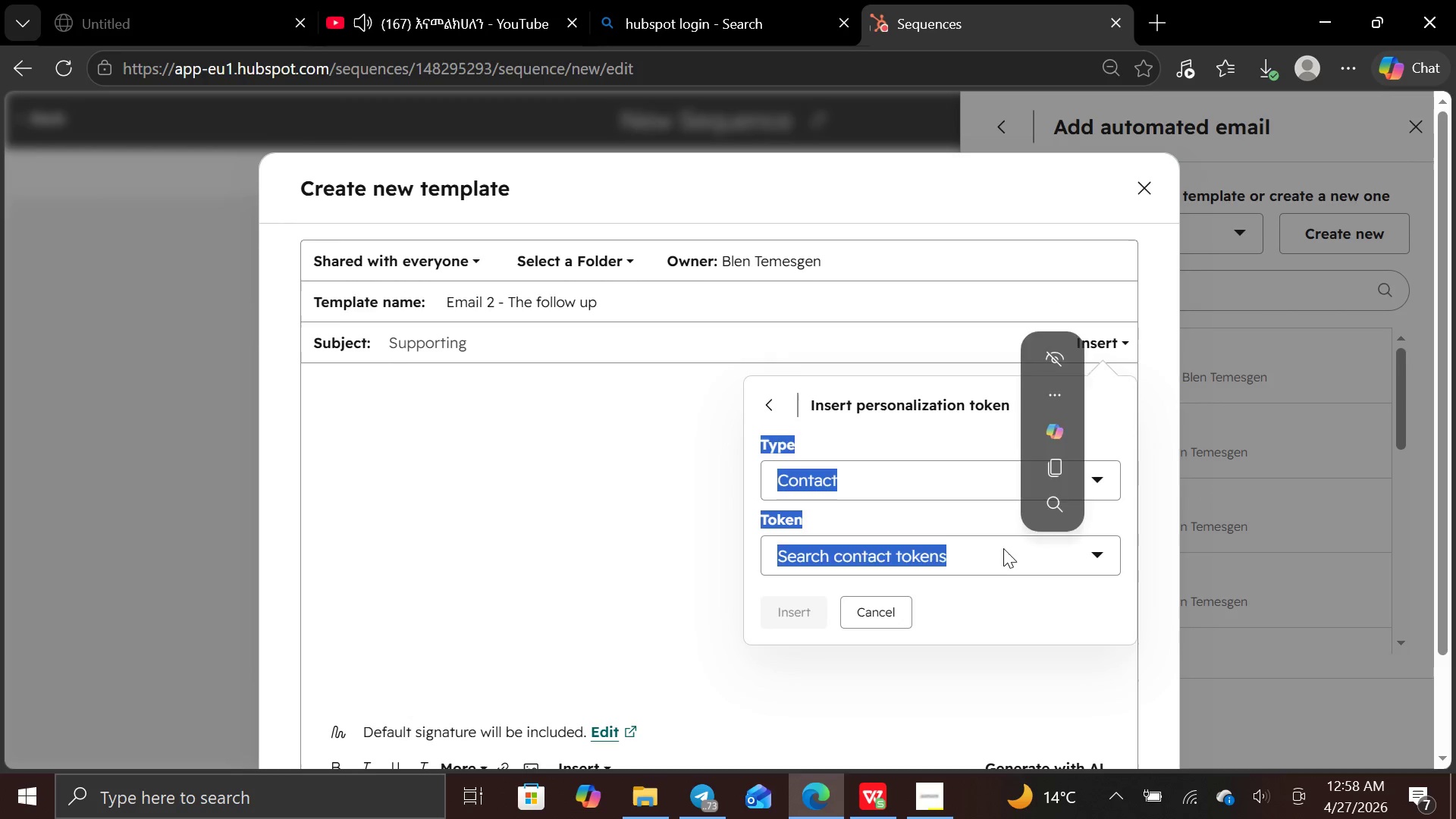 
left_click([1003, 548])
 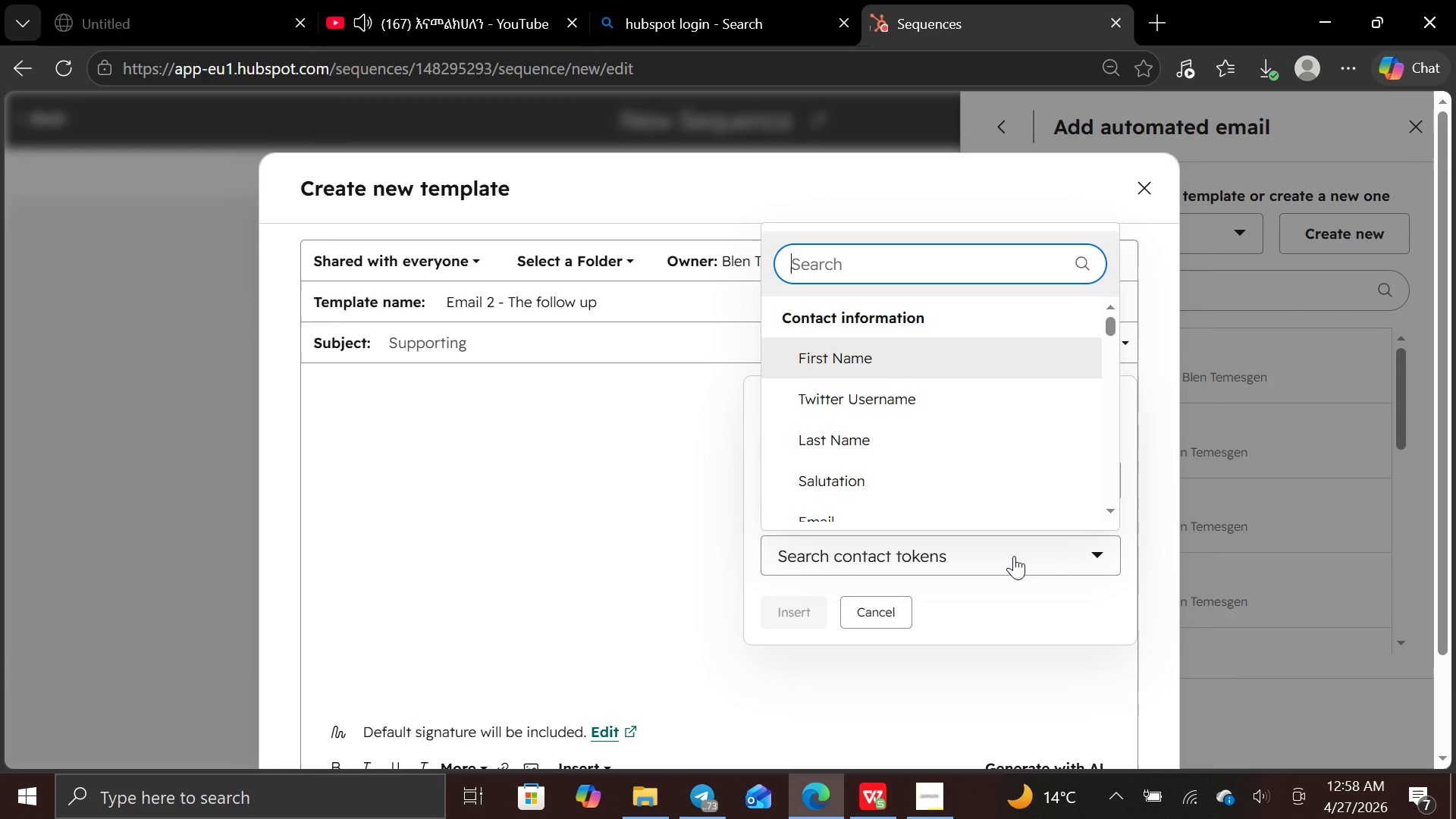 
type(schoo)
 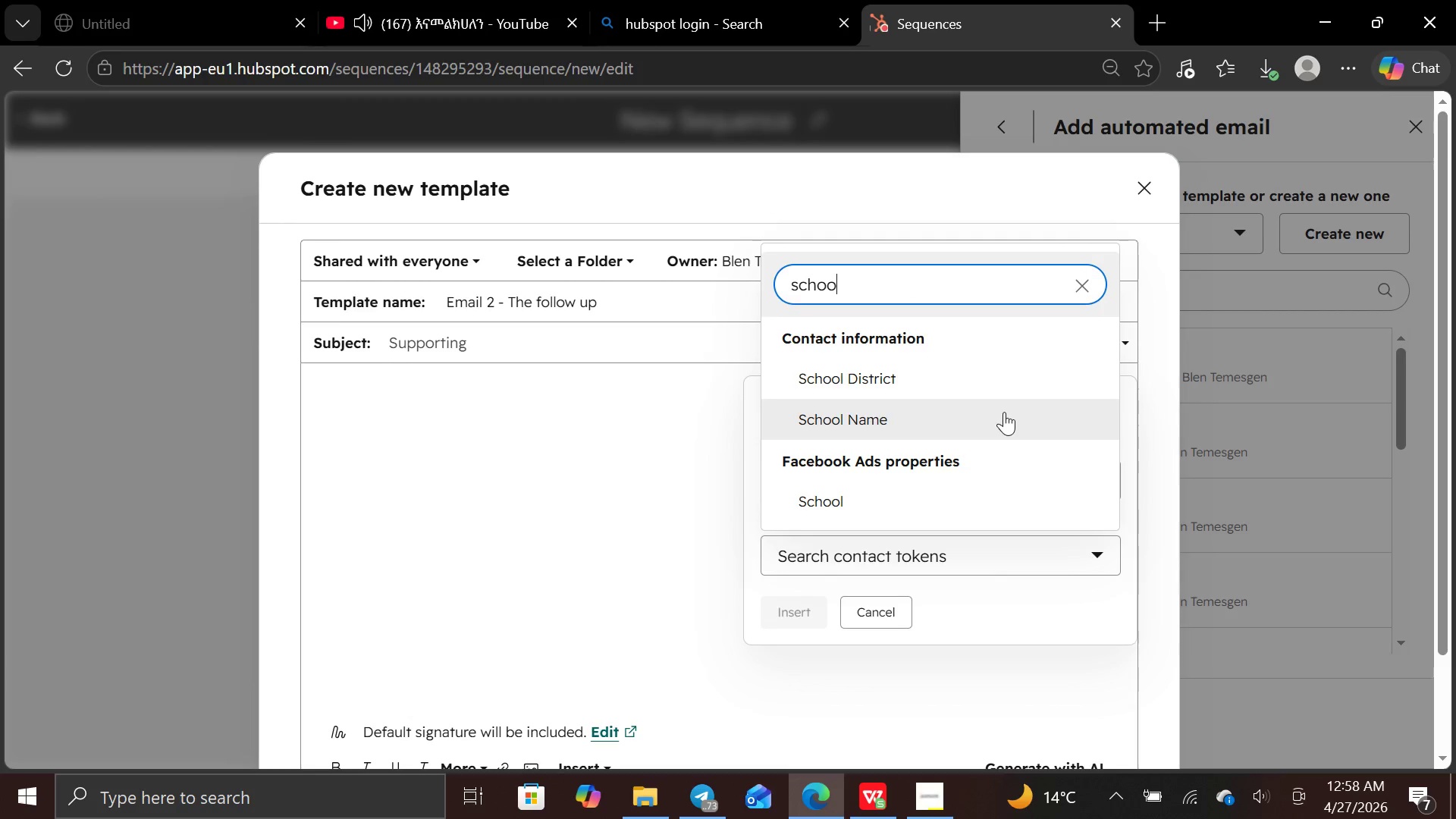 
left_click([1006, 416])
 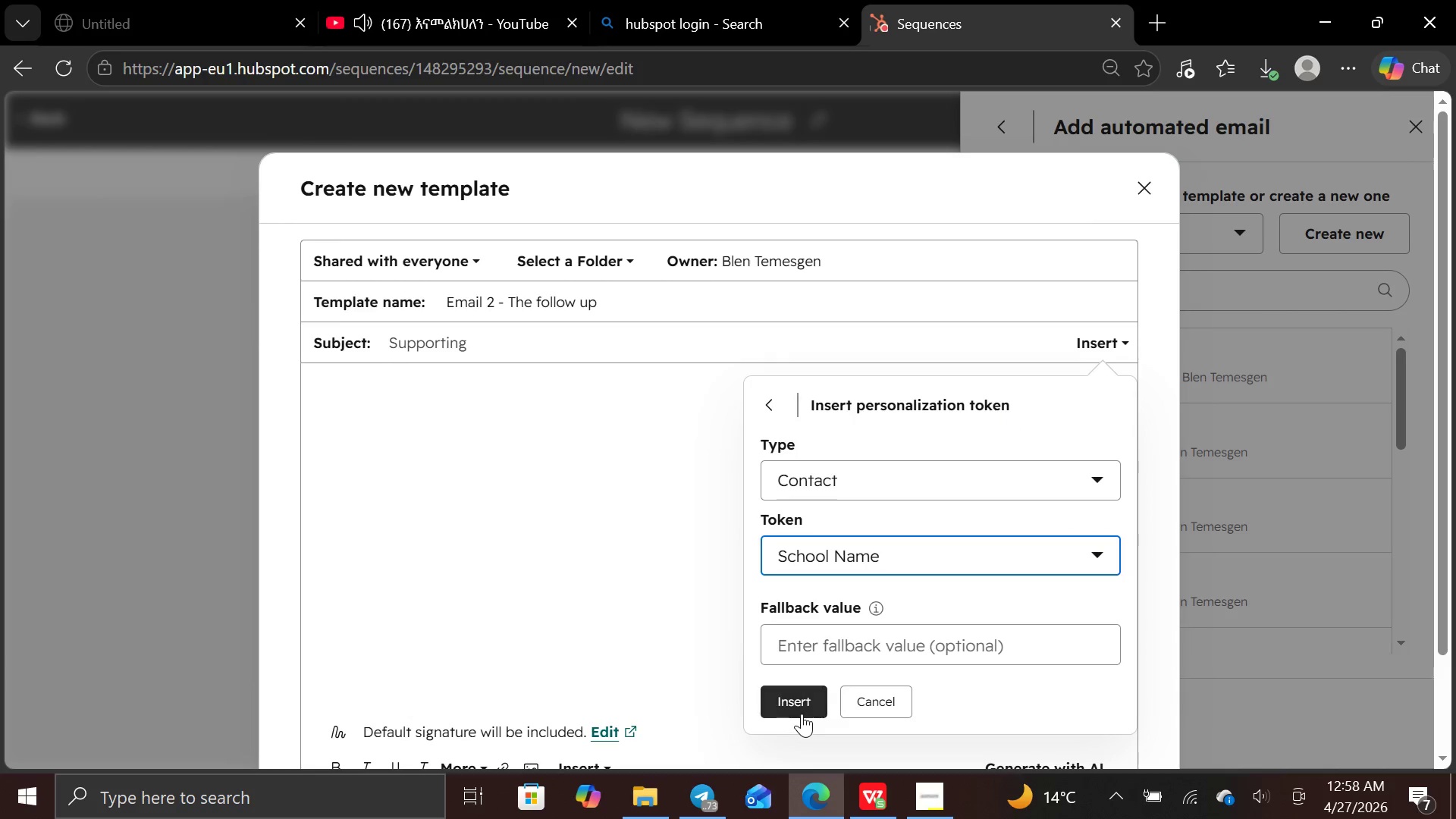 
left_click([802, 711])
 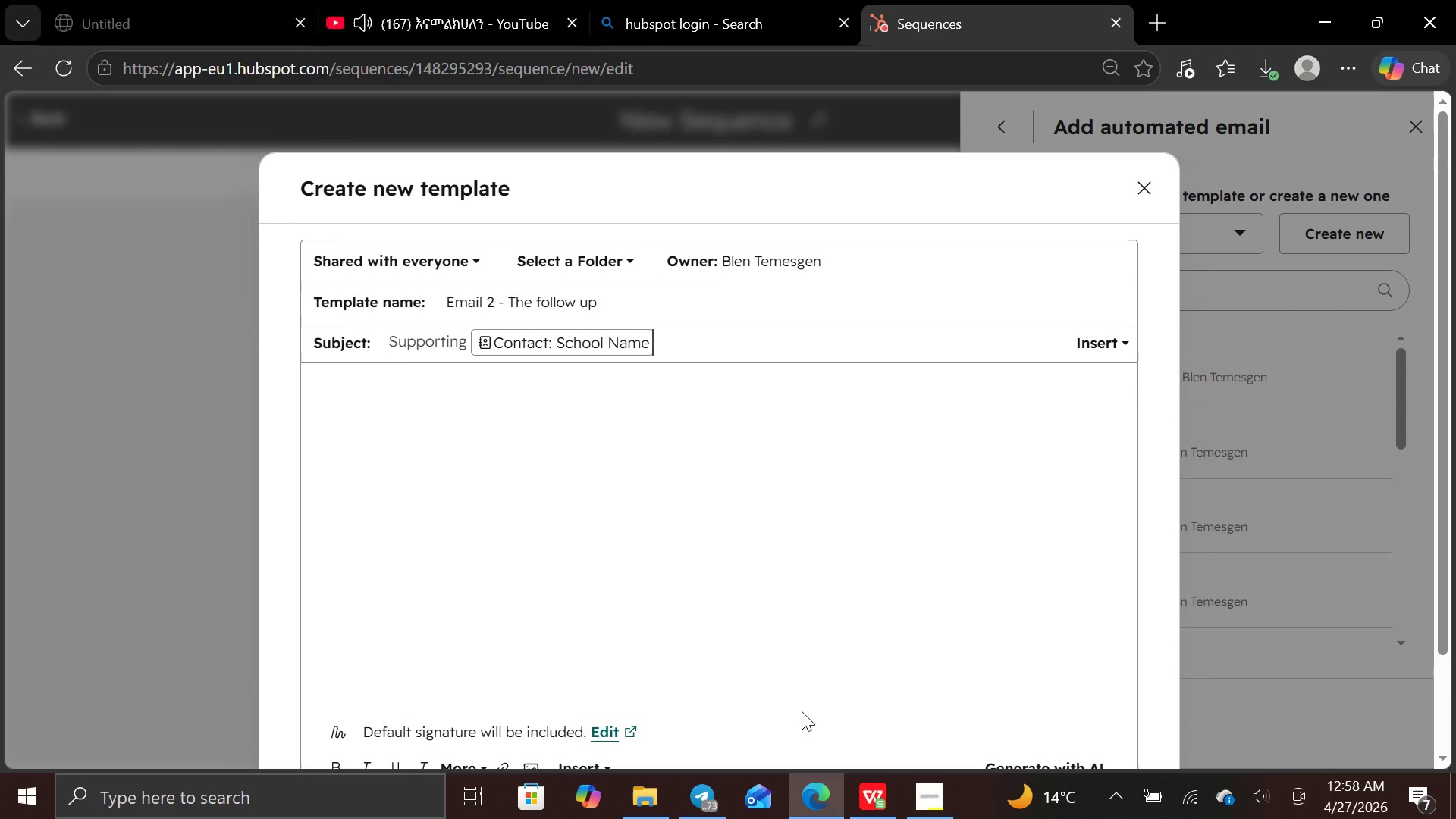 
type('s busy schedule)
 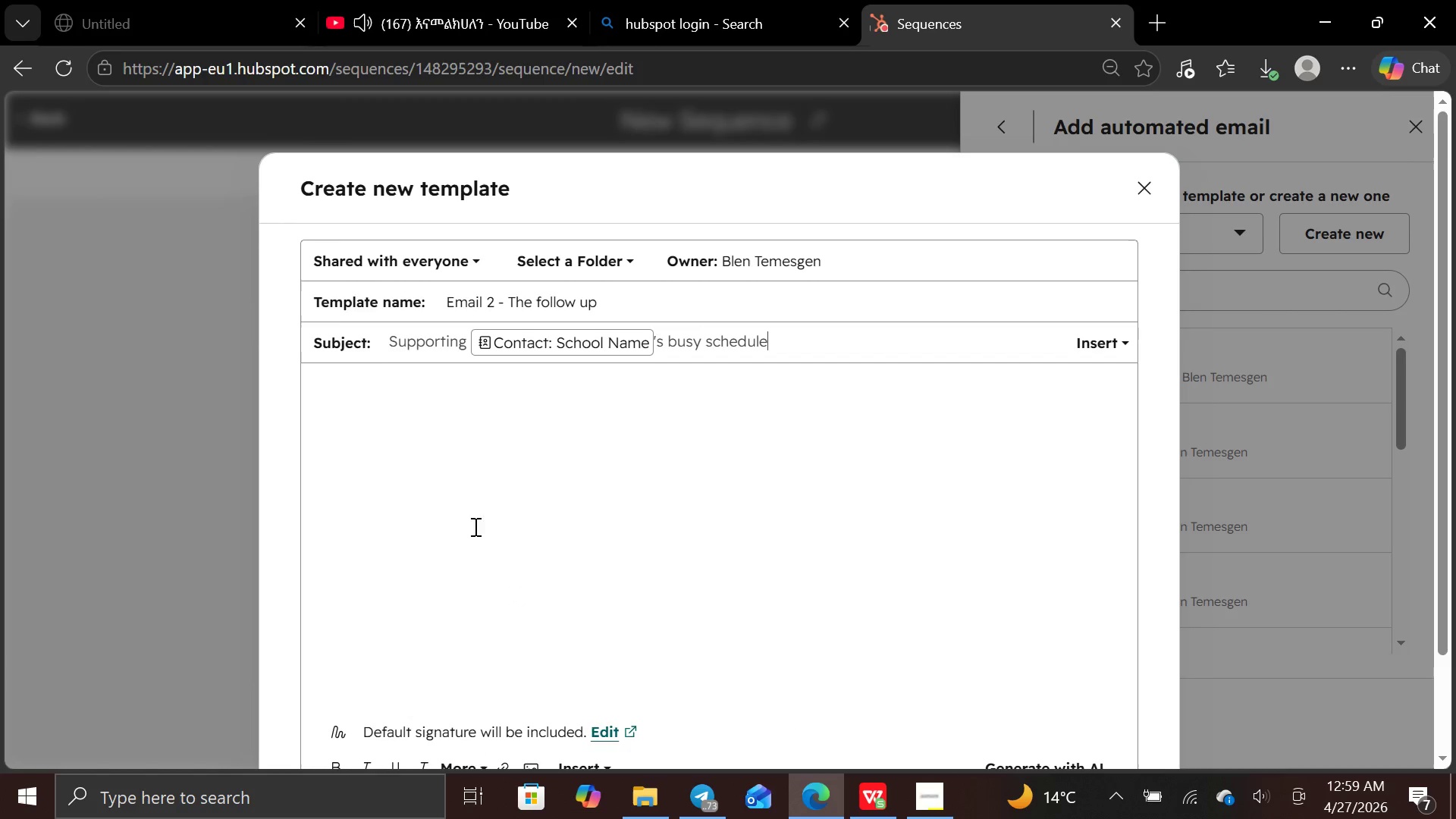 
wait(6.05)
 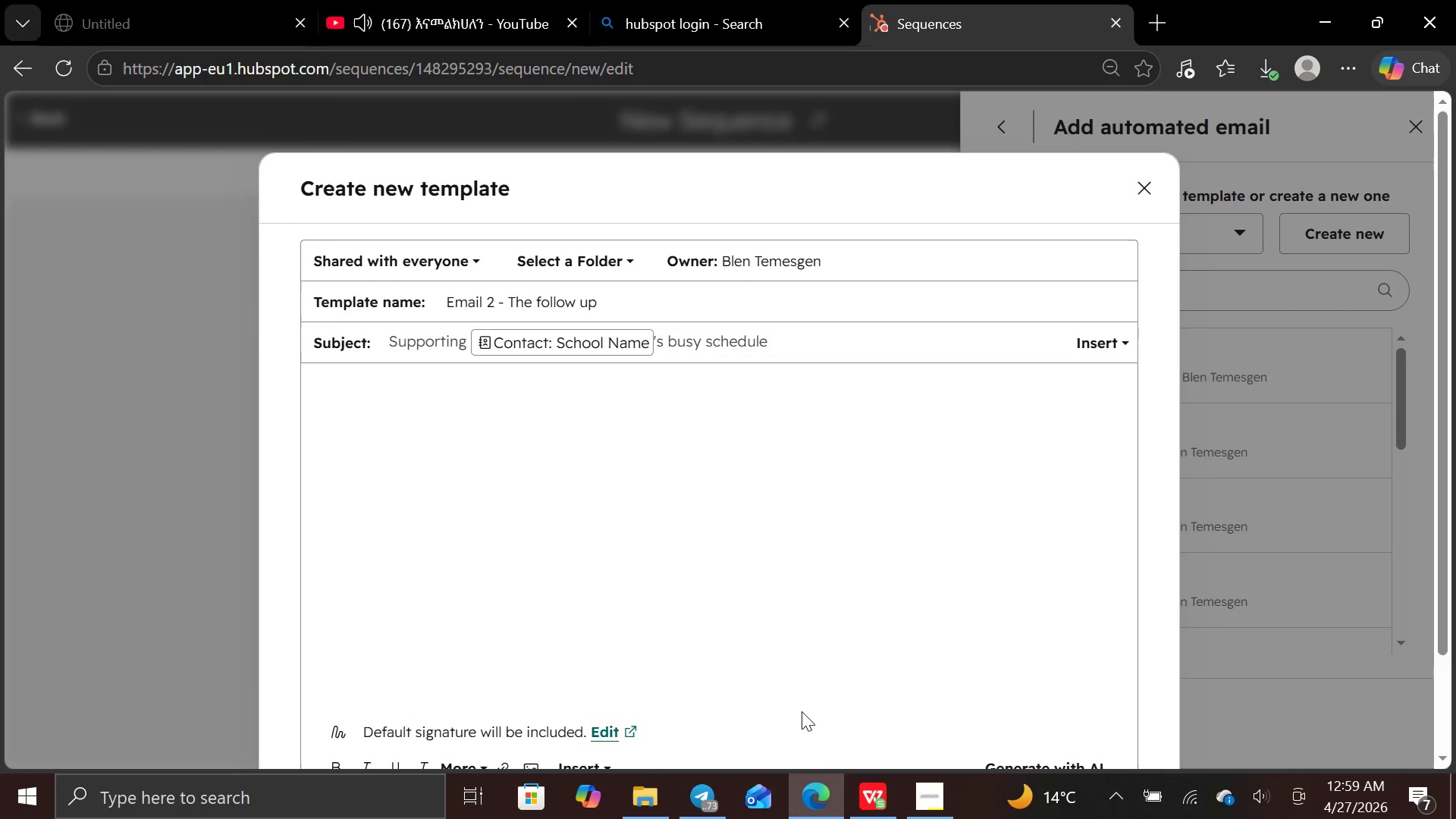 
left_click([338, 391])
 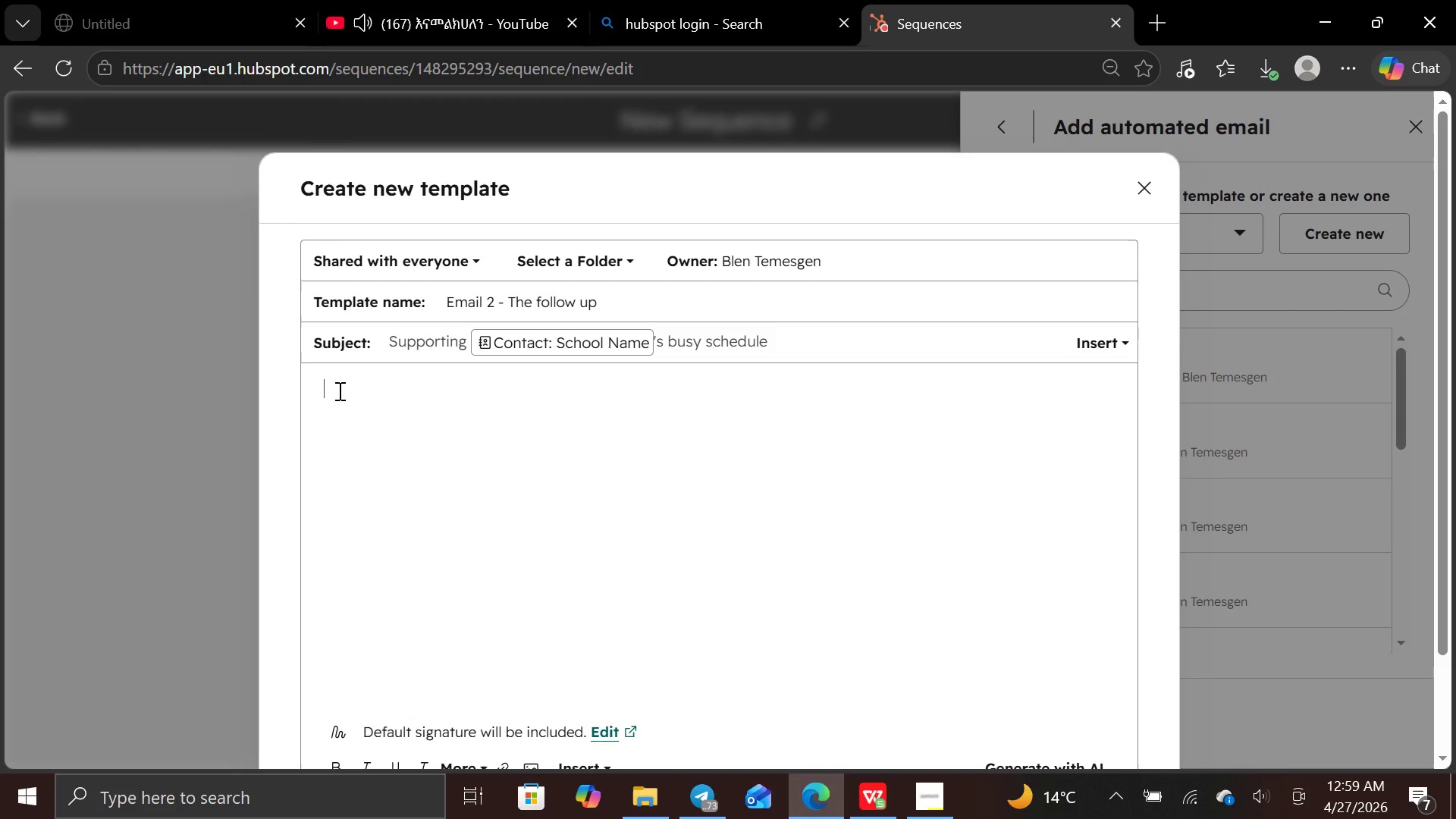 
wait(9.3)
 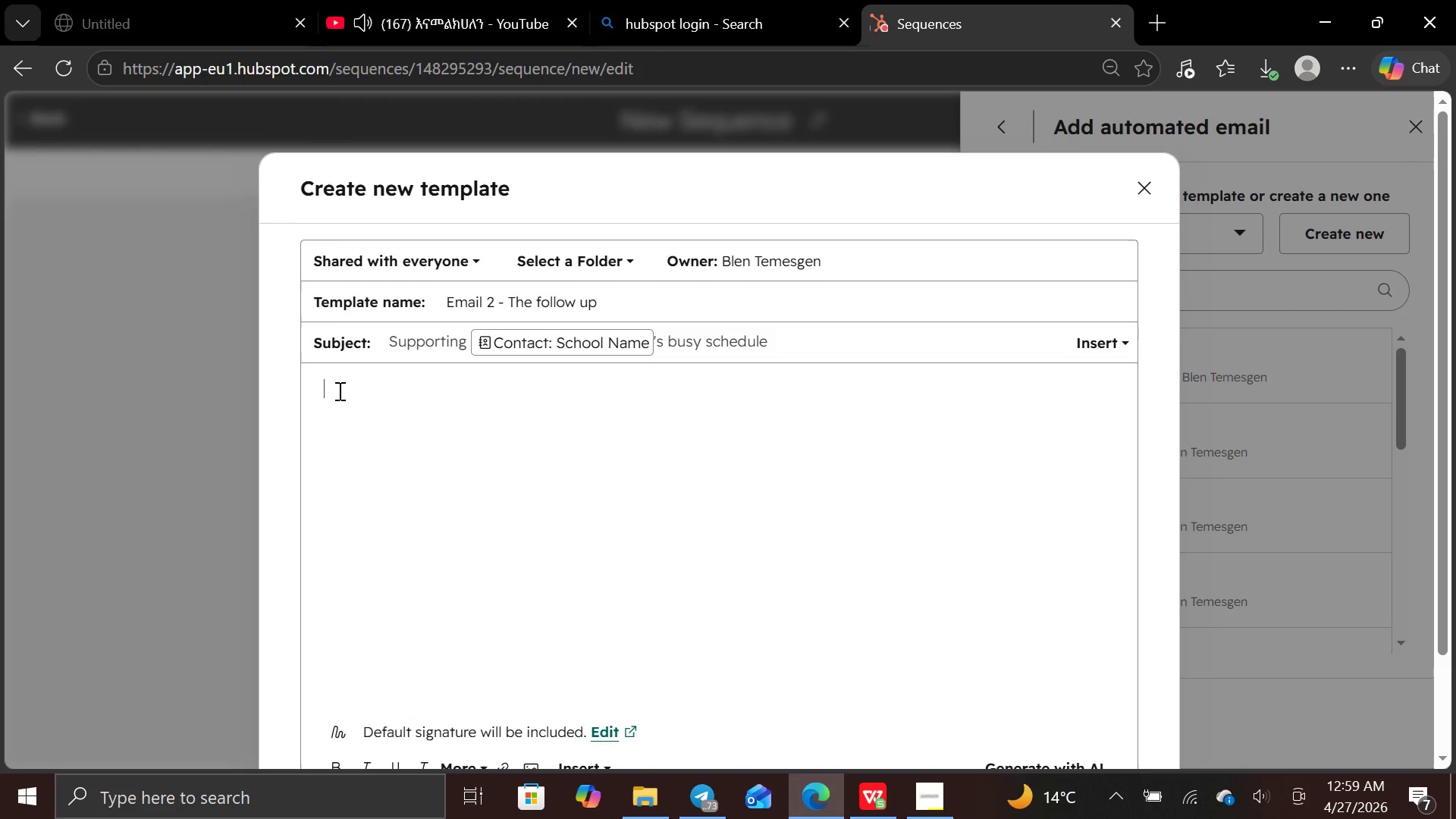 
key(CapsLock)
 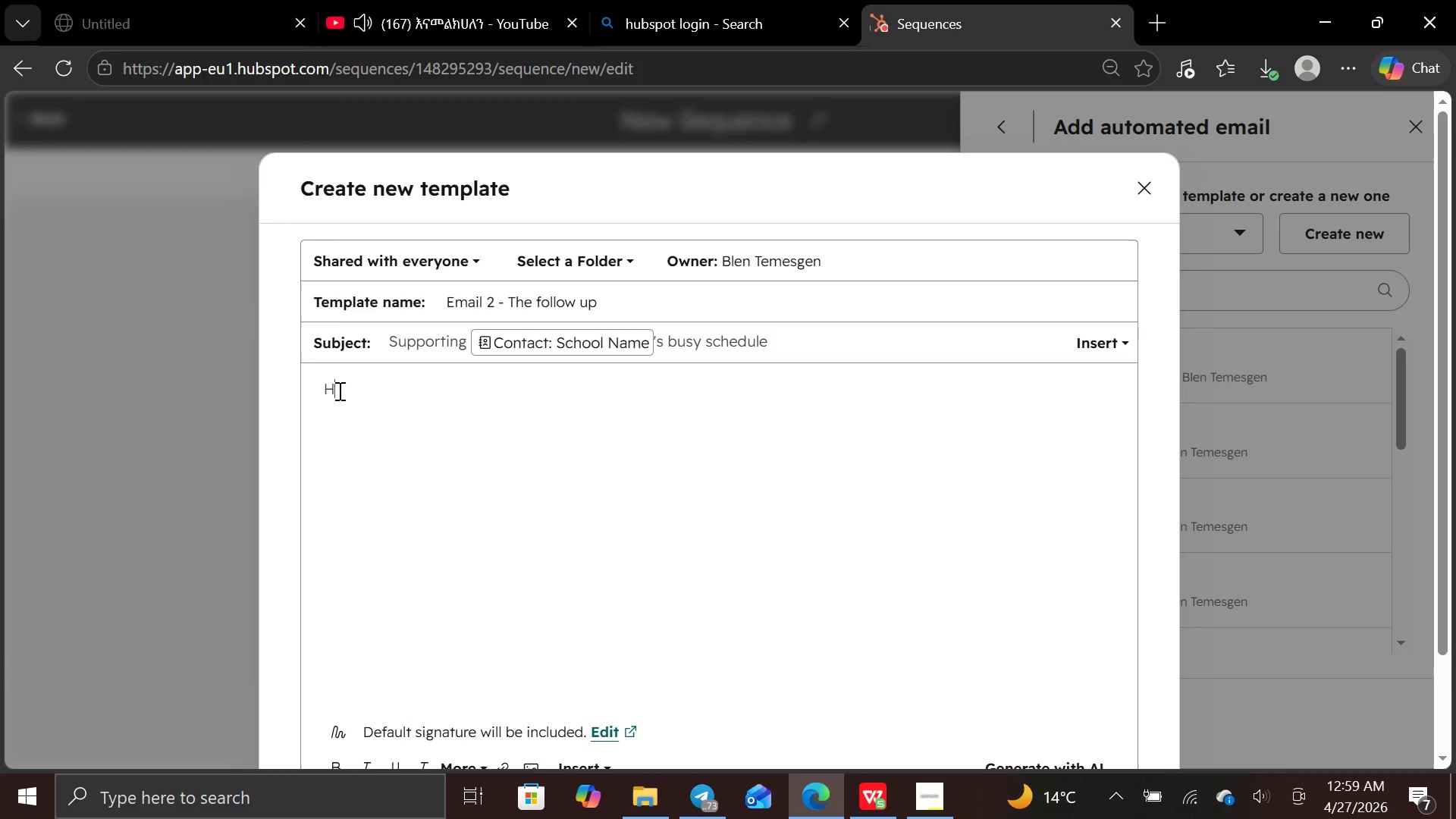 
key(H)
 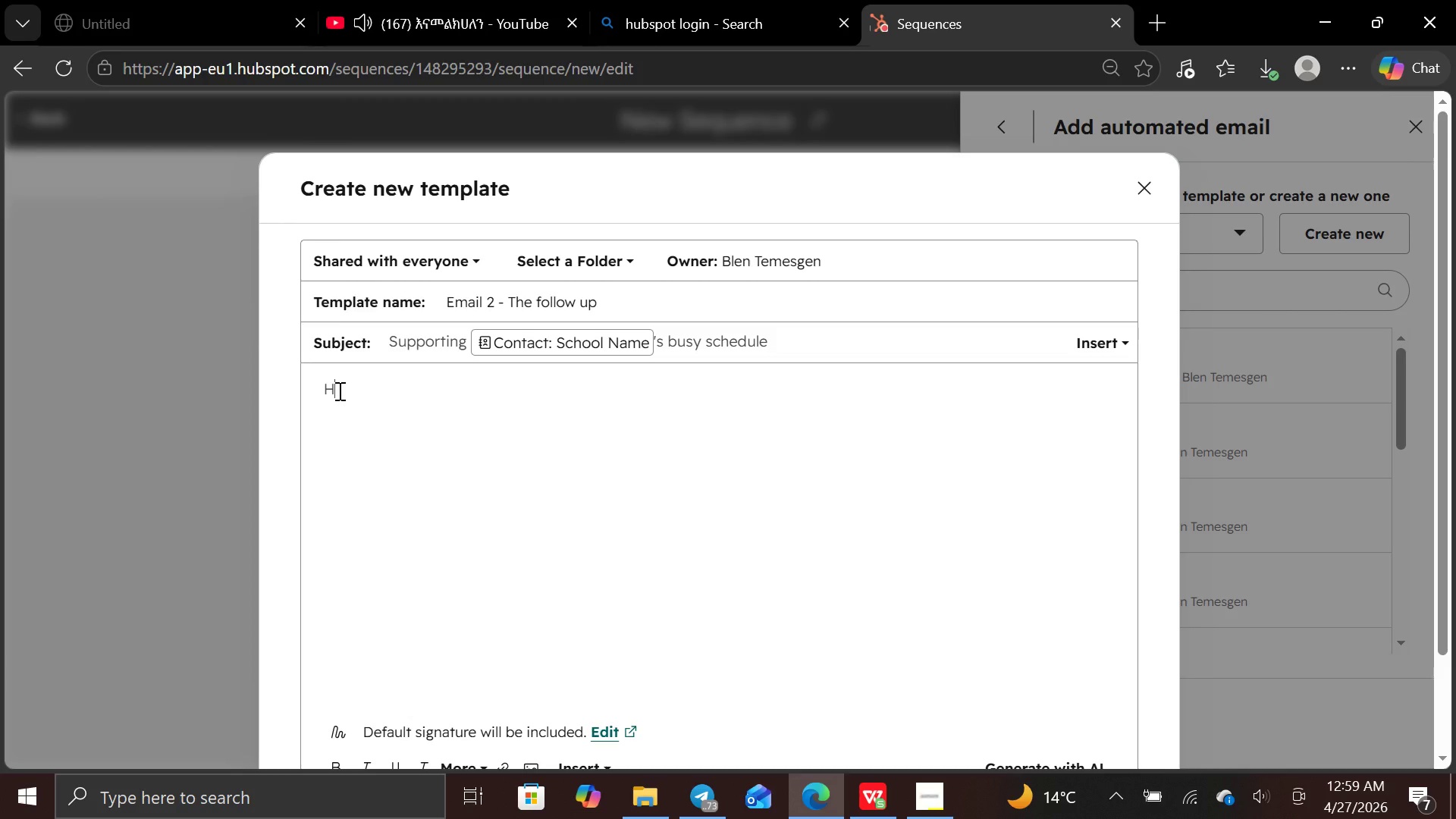 
key(CapsLock)
 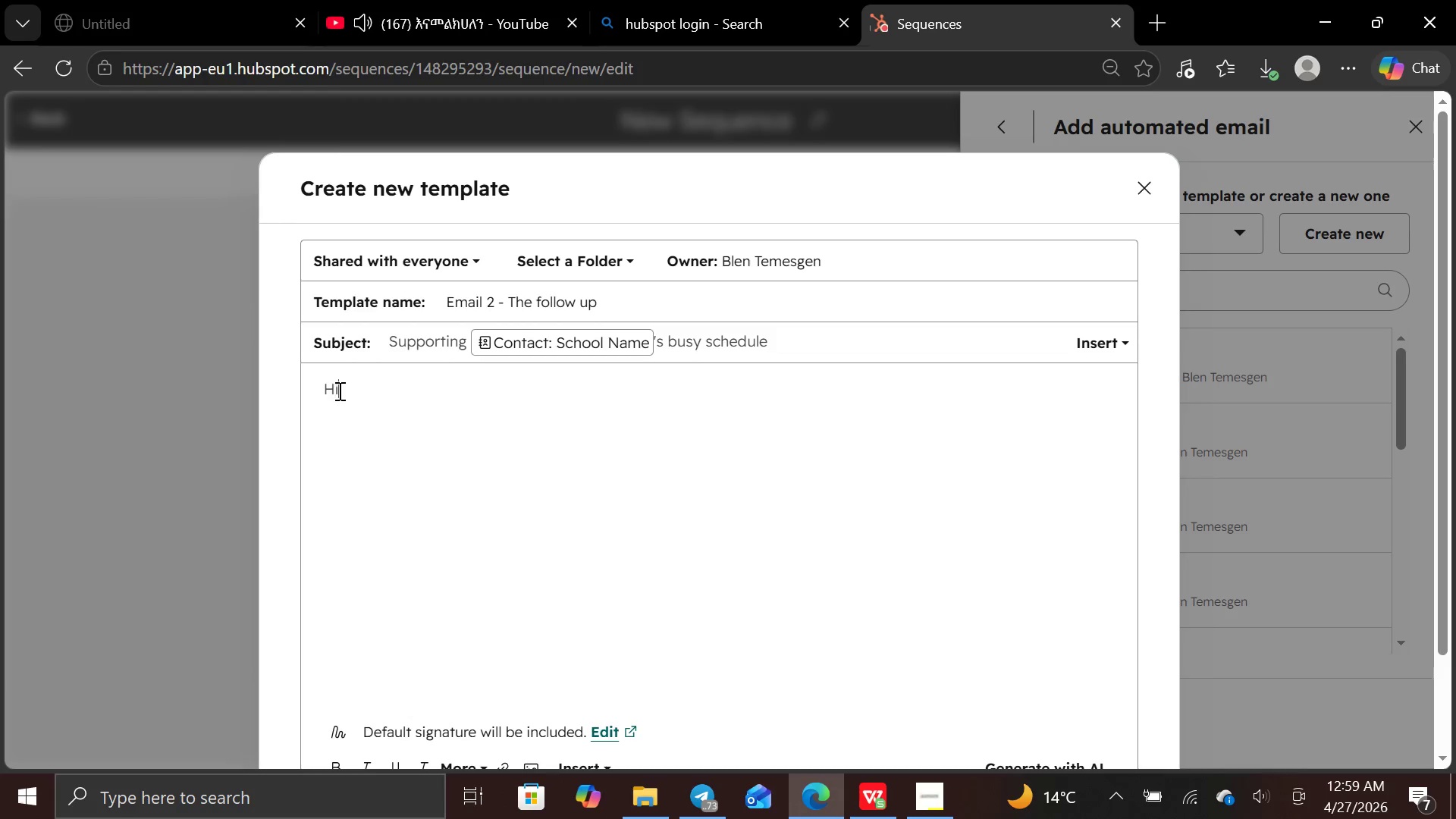 
key(I)
 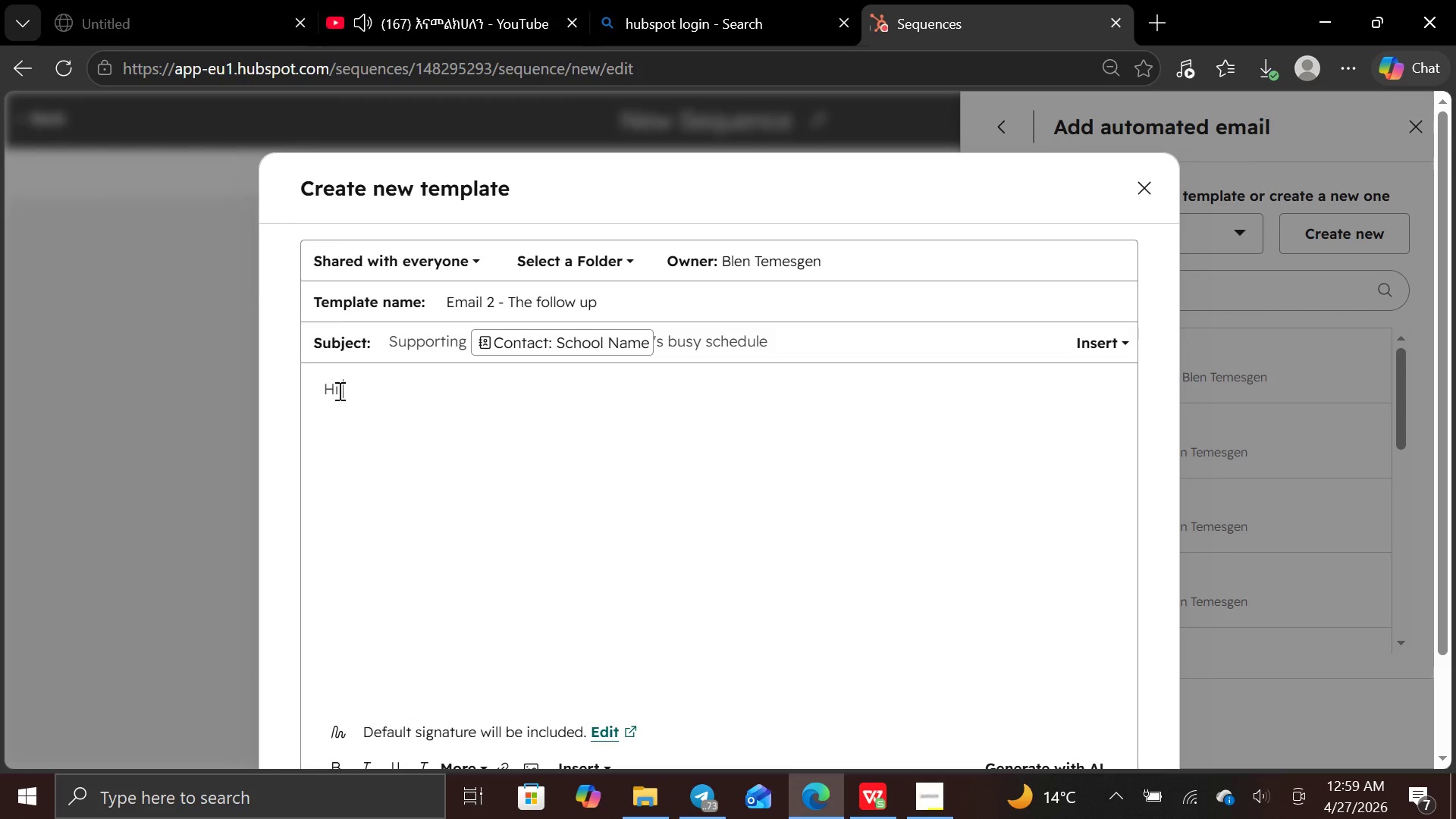 
key(Space)
 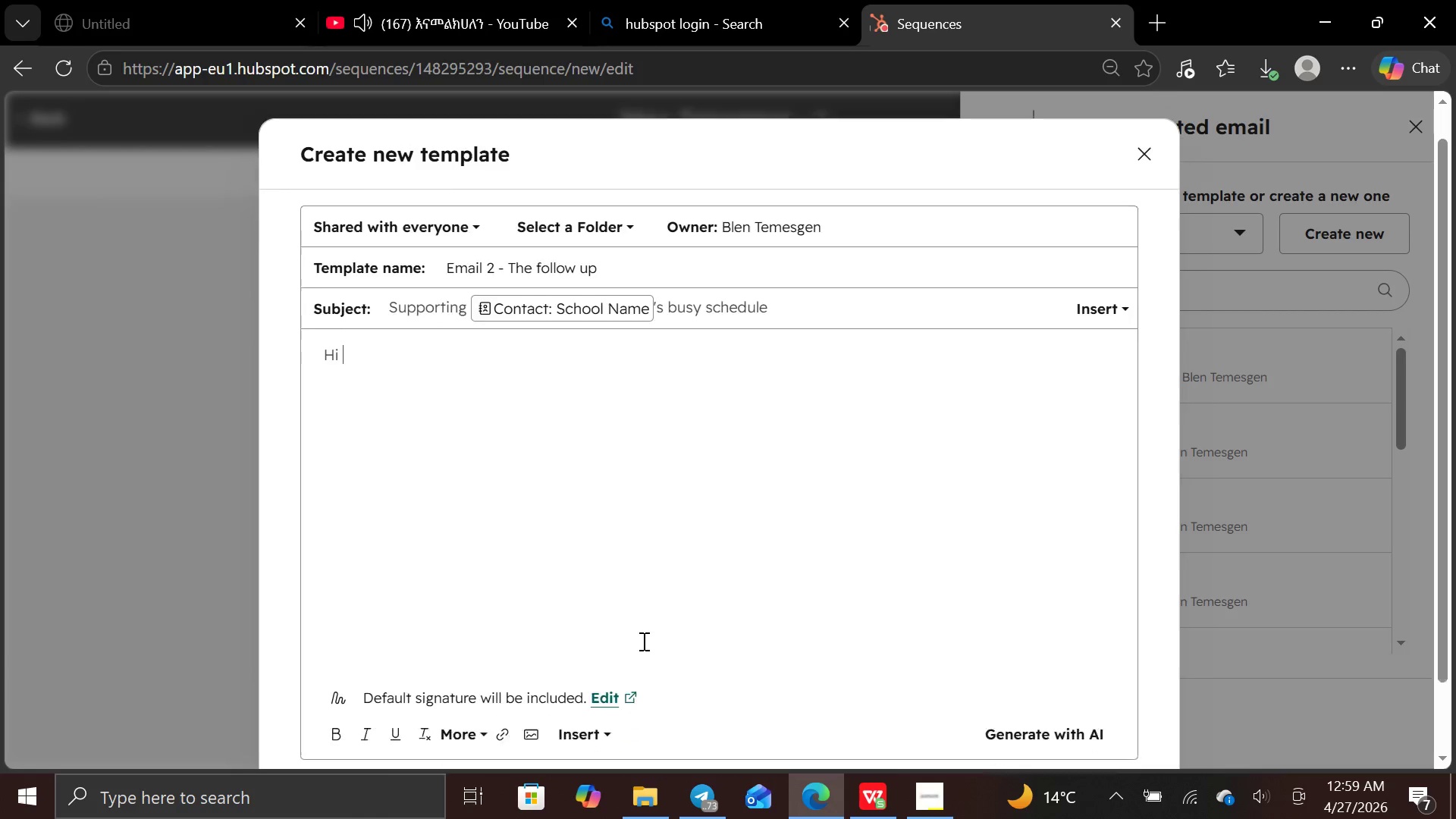 
left_click([589, 700])
 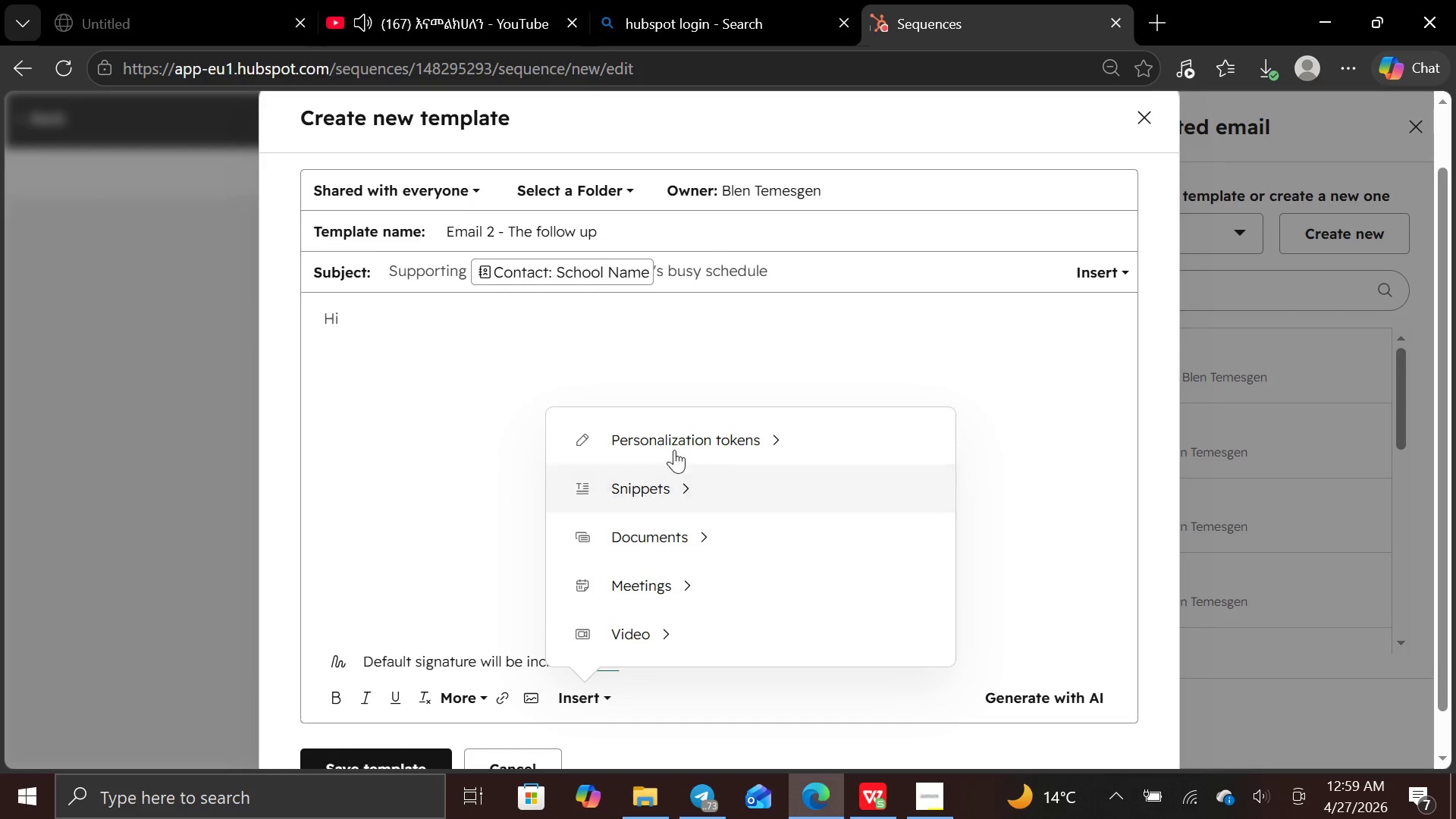 
left_click([683, 437])
 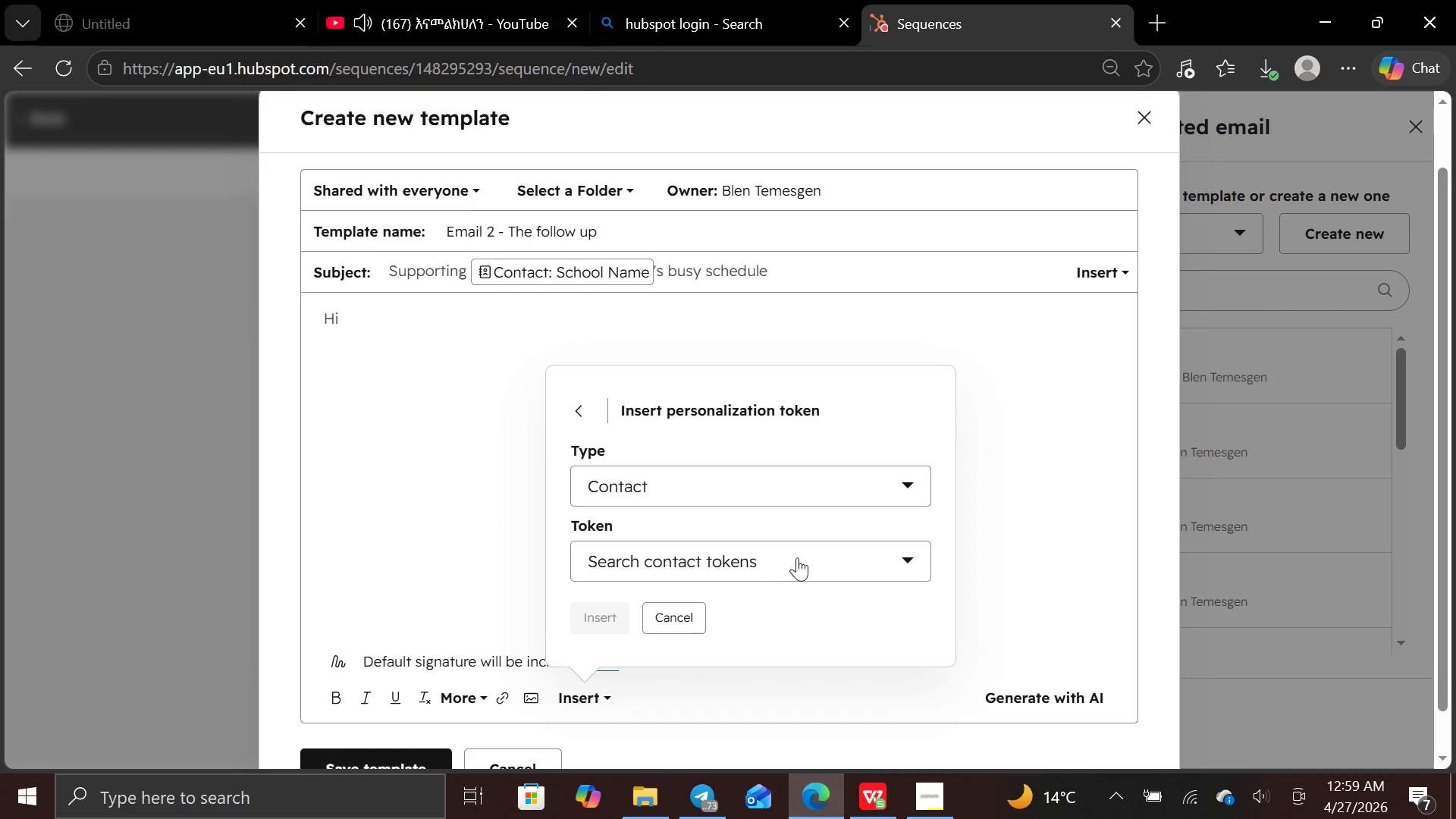 
left_click([797, 557])
 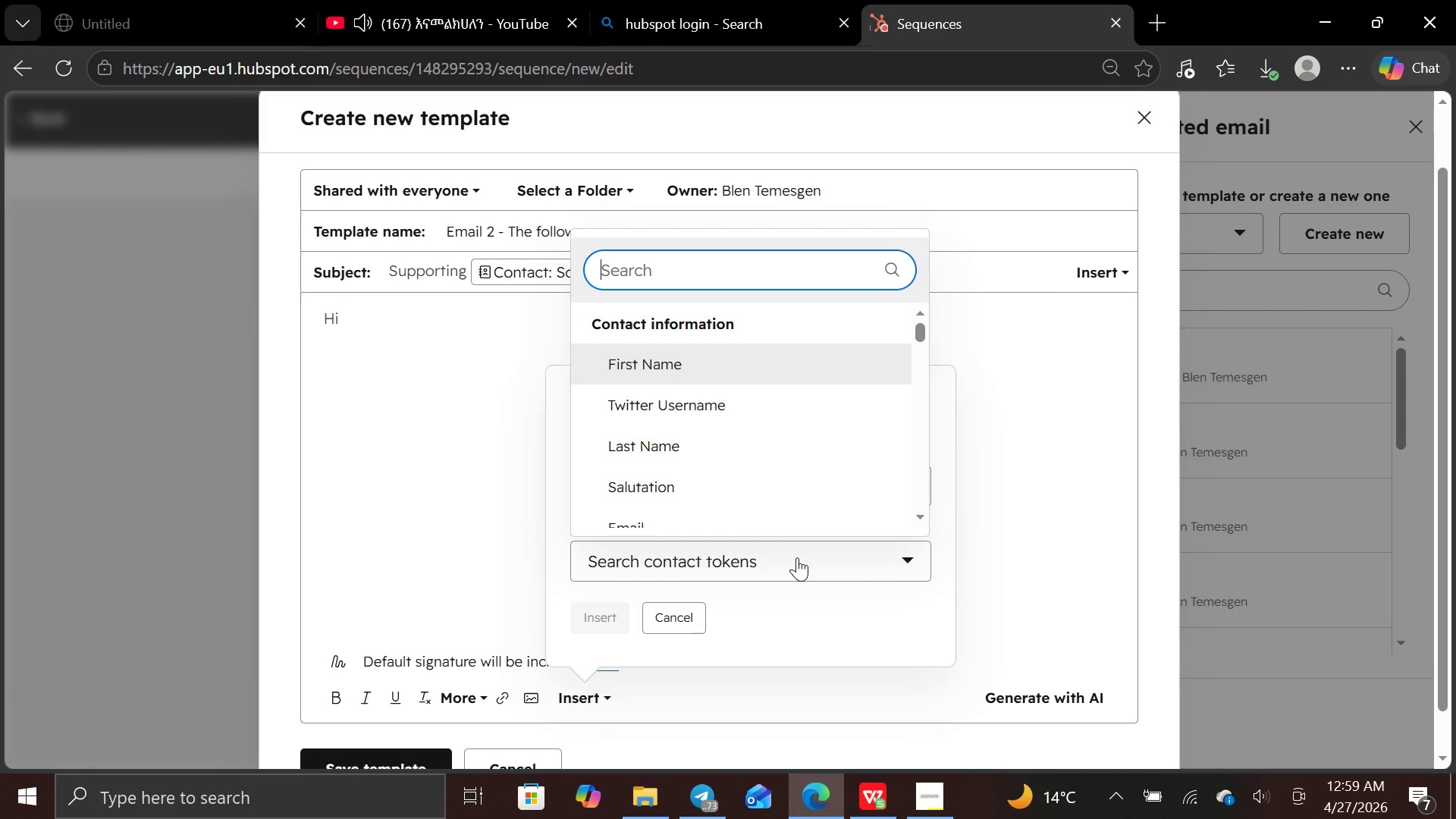 
type(first name)
 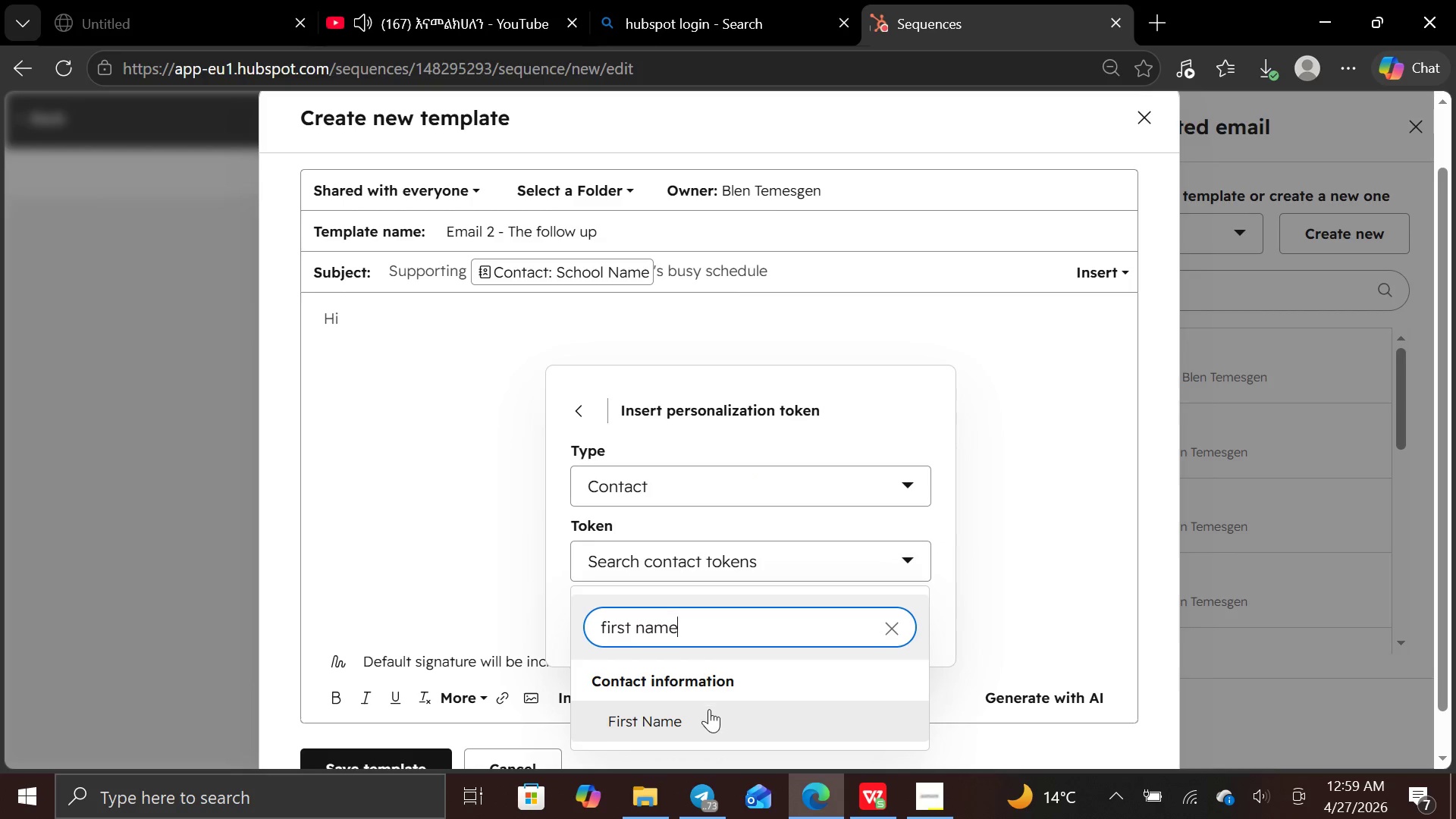 
left_click([704, 713])
 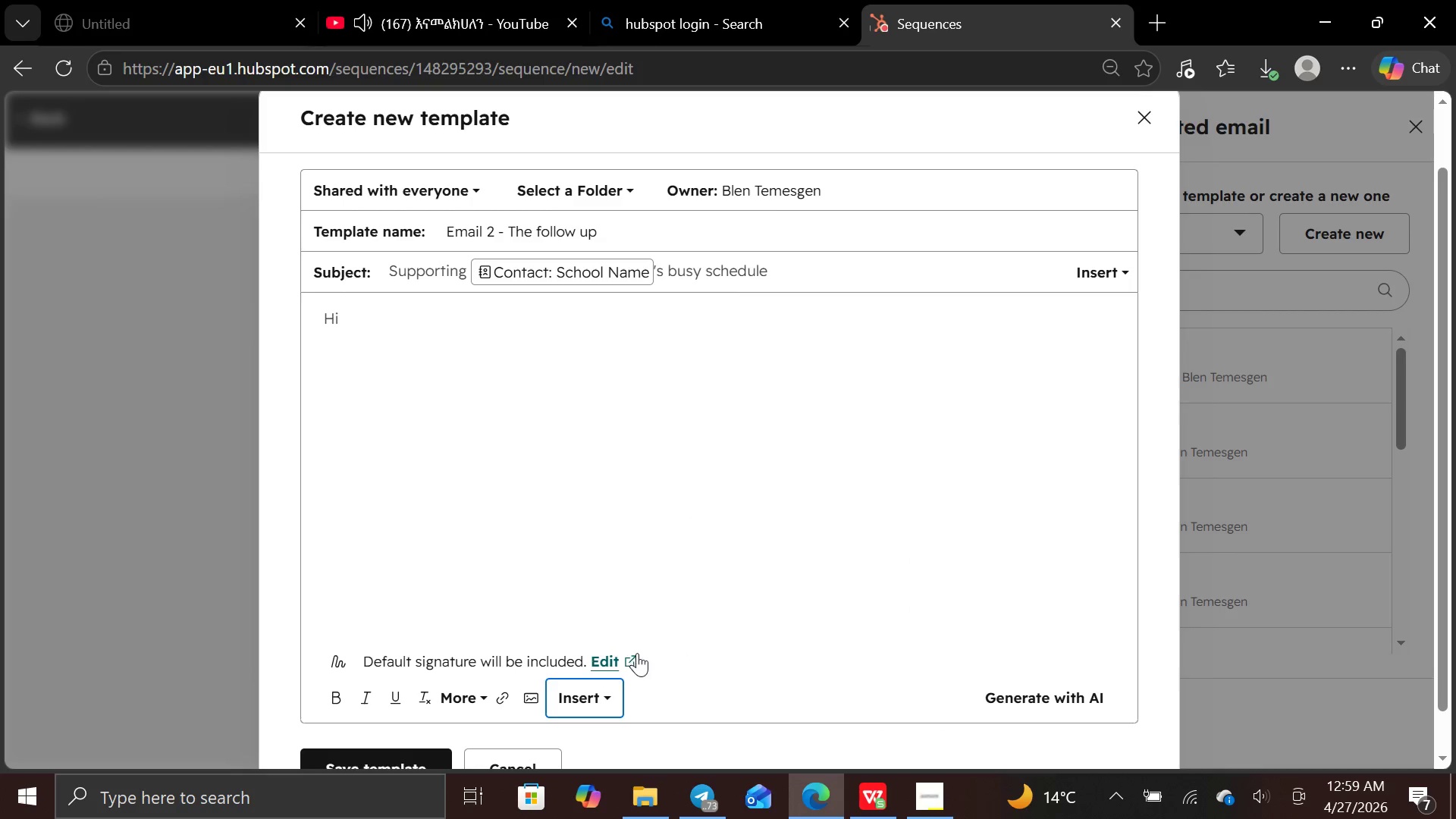 
left_click([607, 695])
 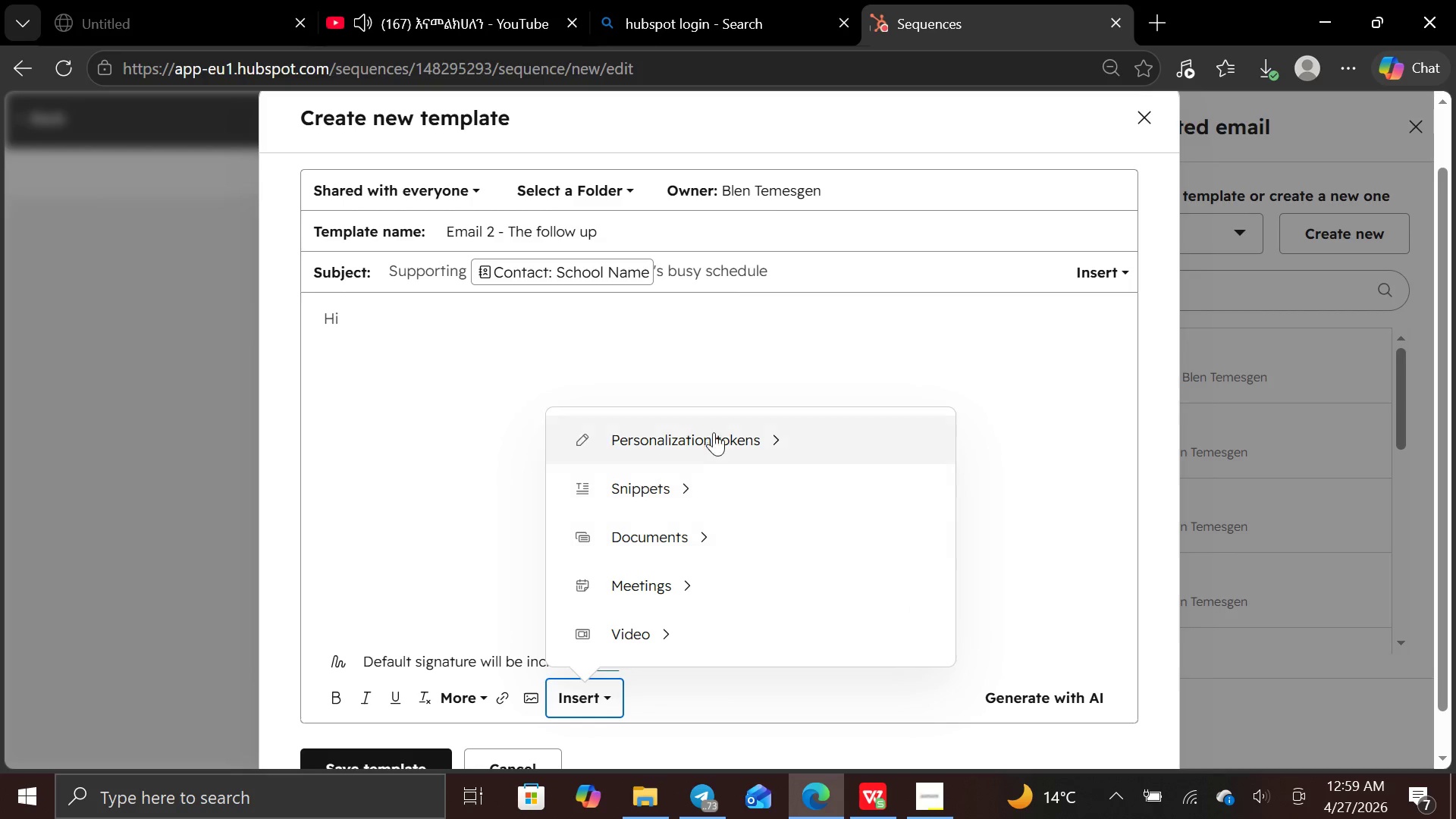 
left_click([719, 424])
 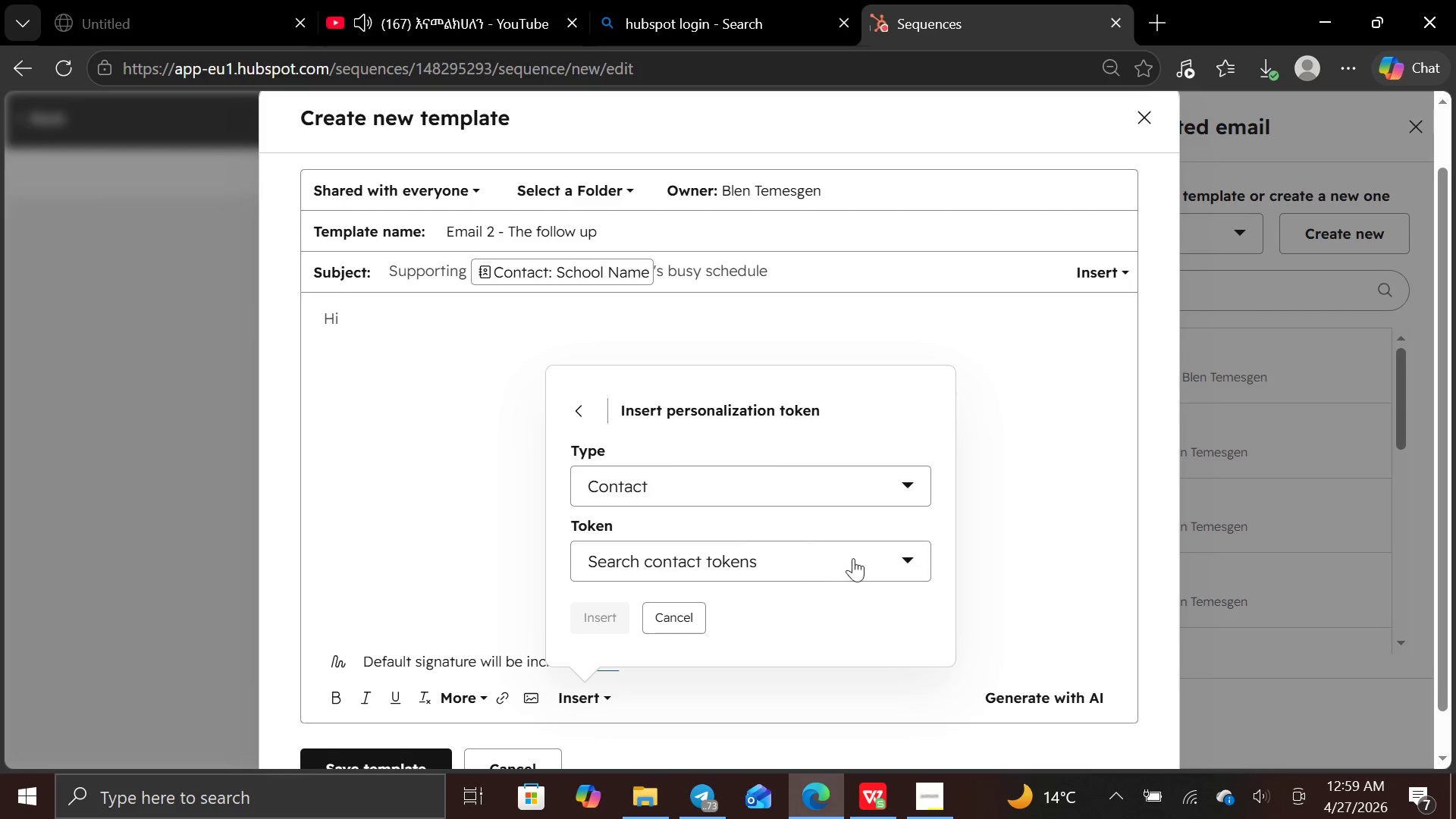 
left_click([873, 557])
 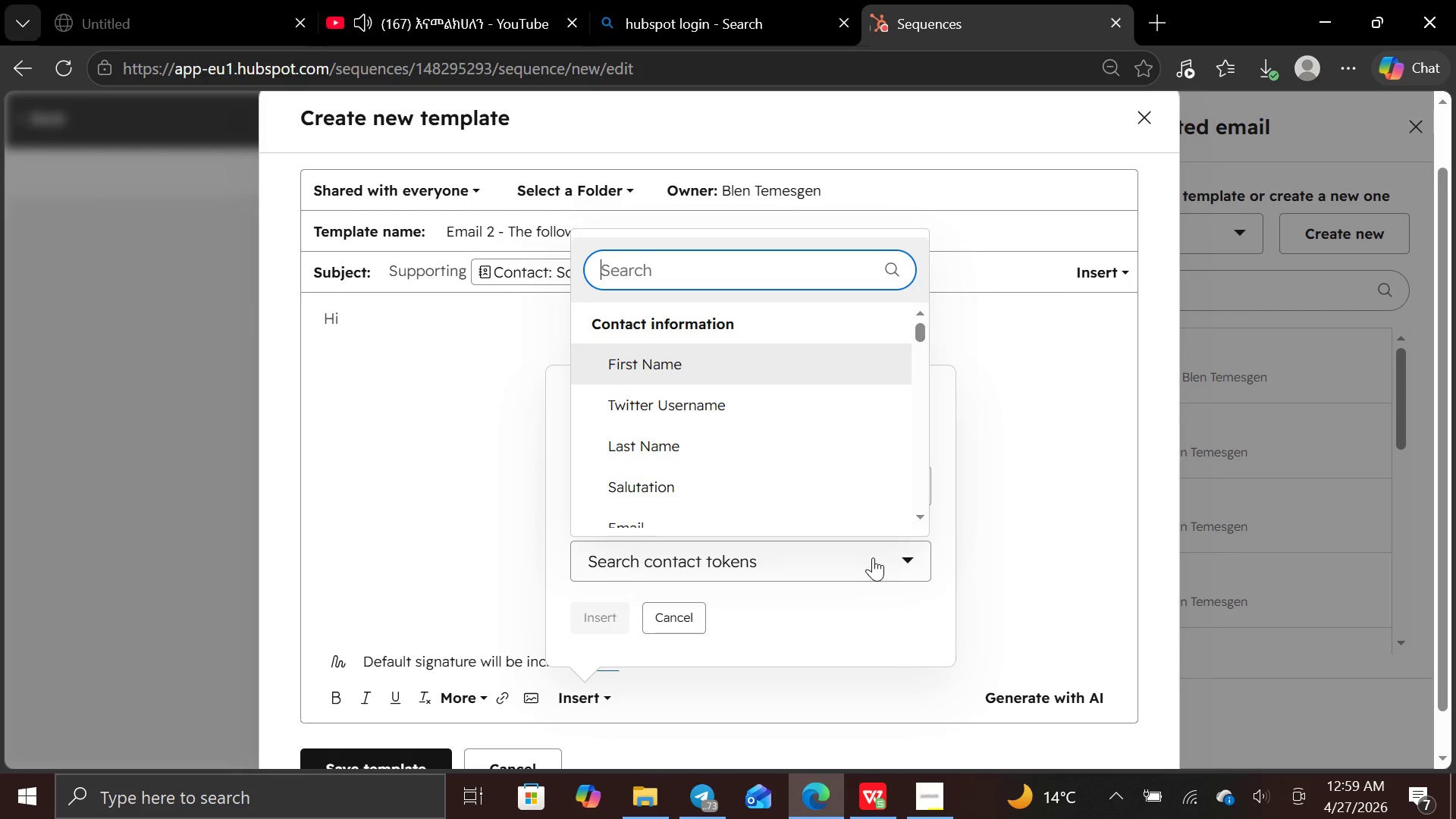 
type(first name)
 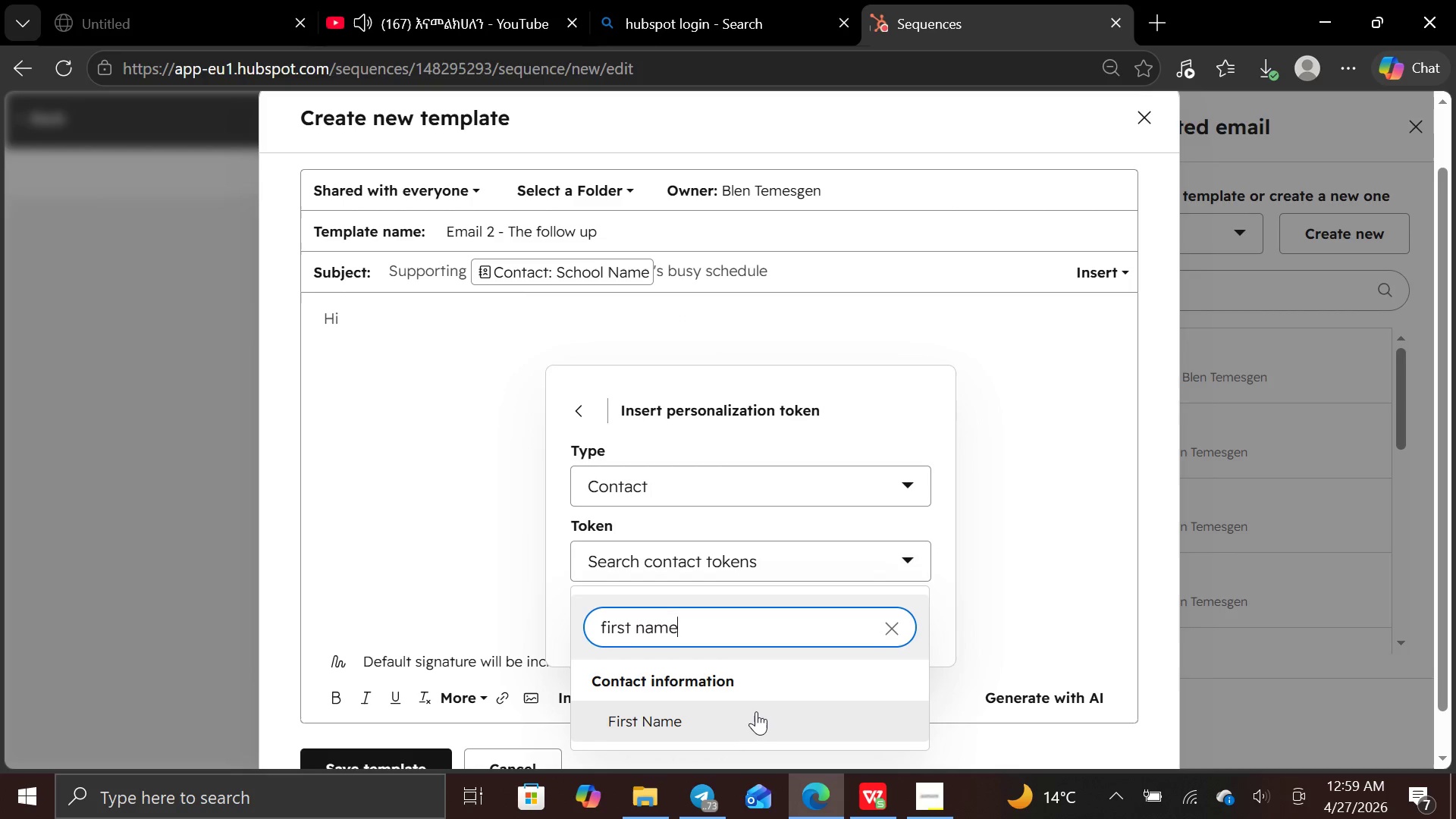 
left_click([752, 719])
 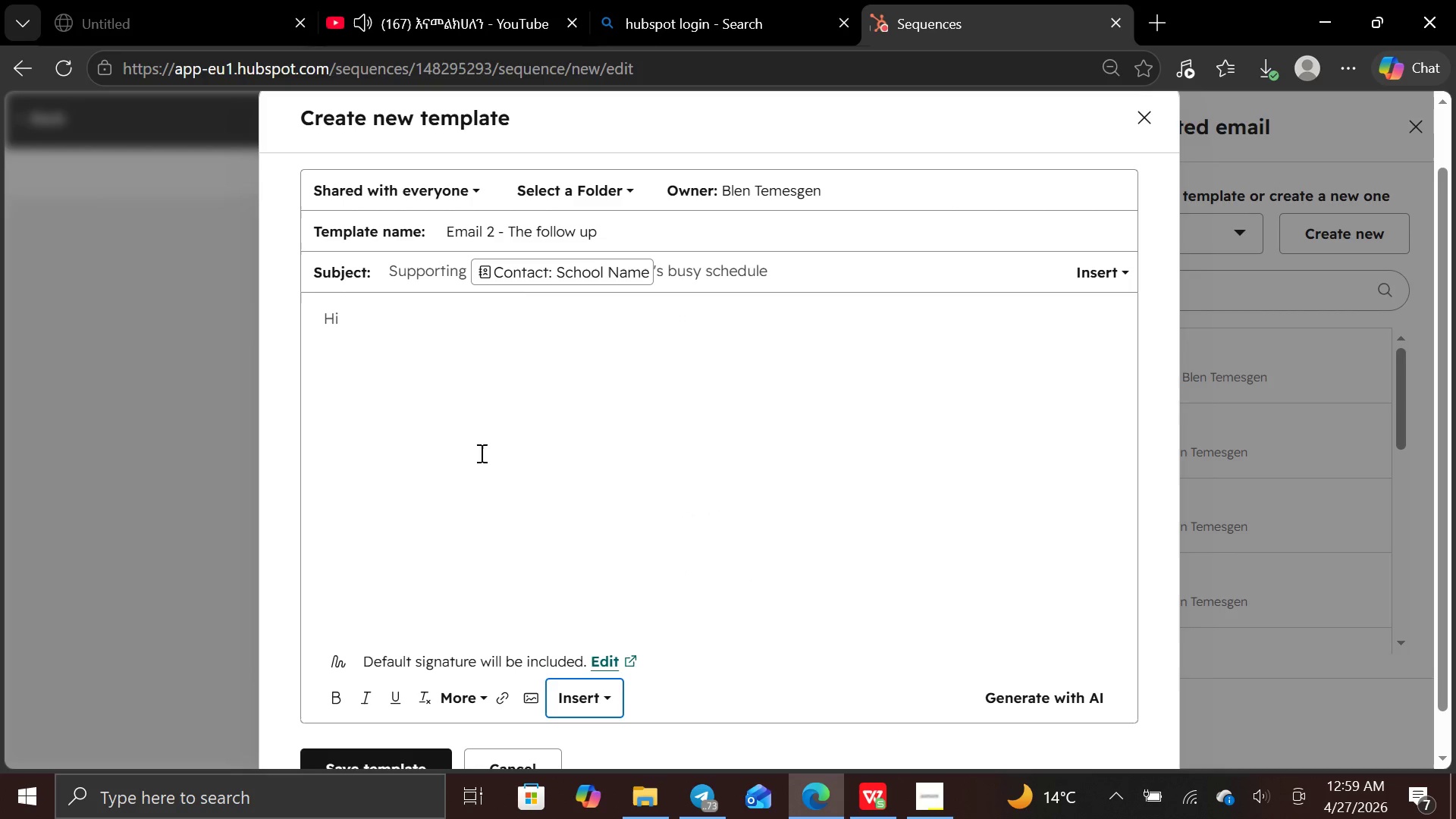 
left_click([391, 341])
 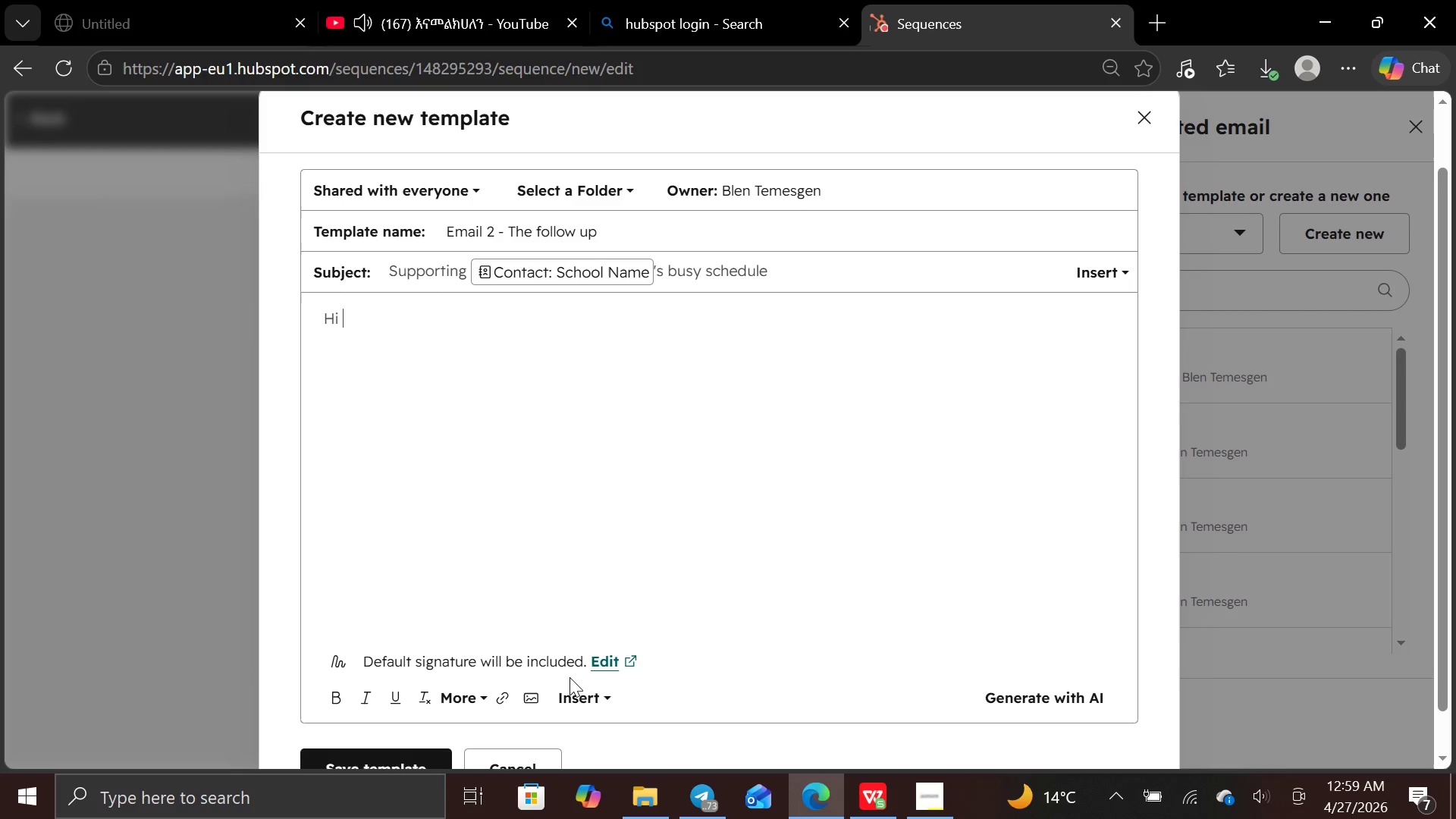 
left_click([571, 699])
 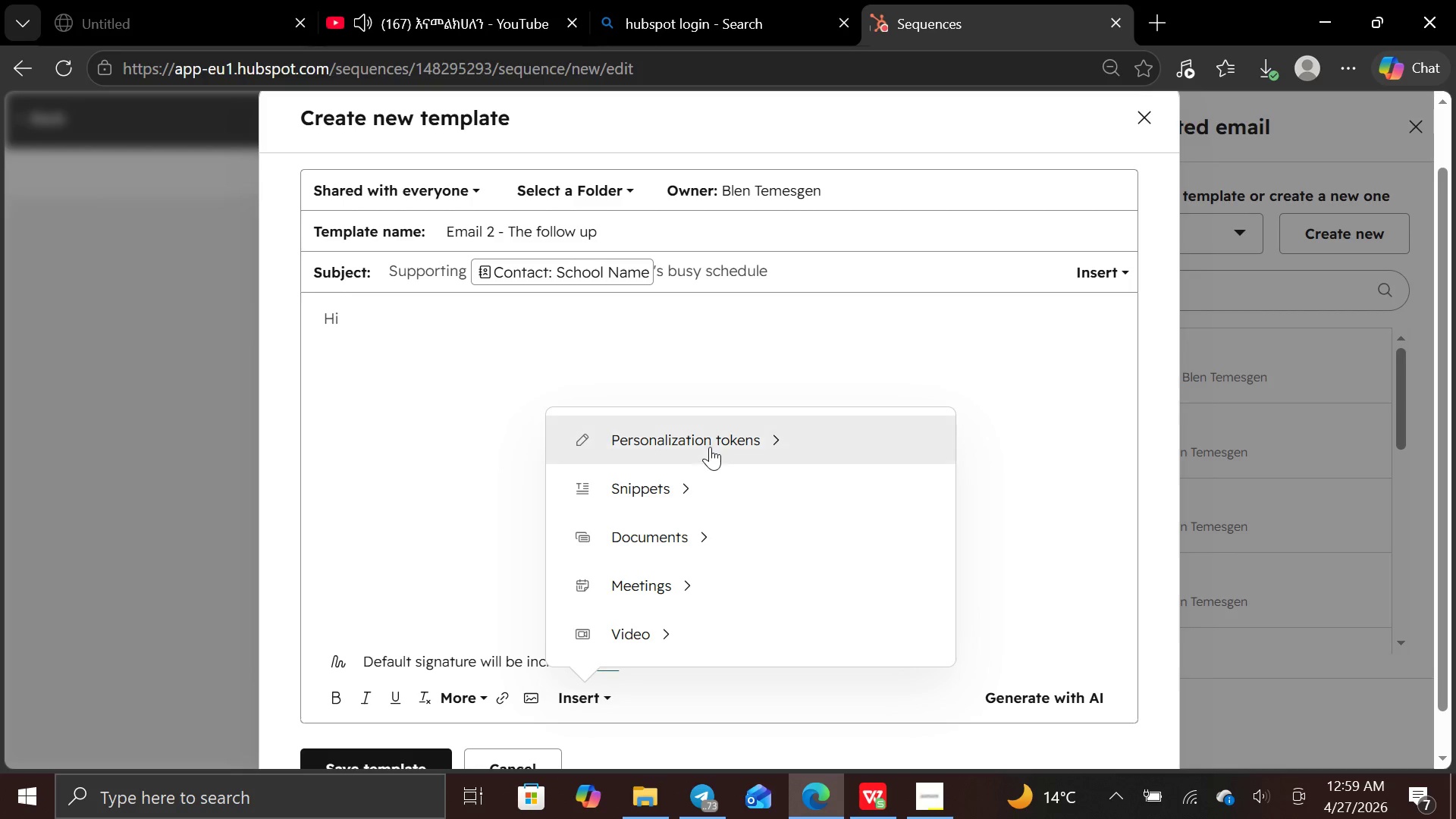 
left_click([711, 446])
 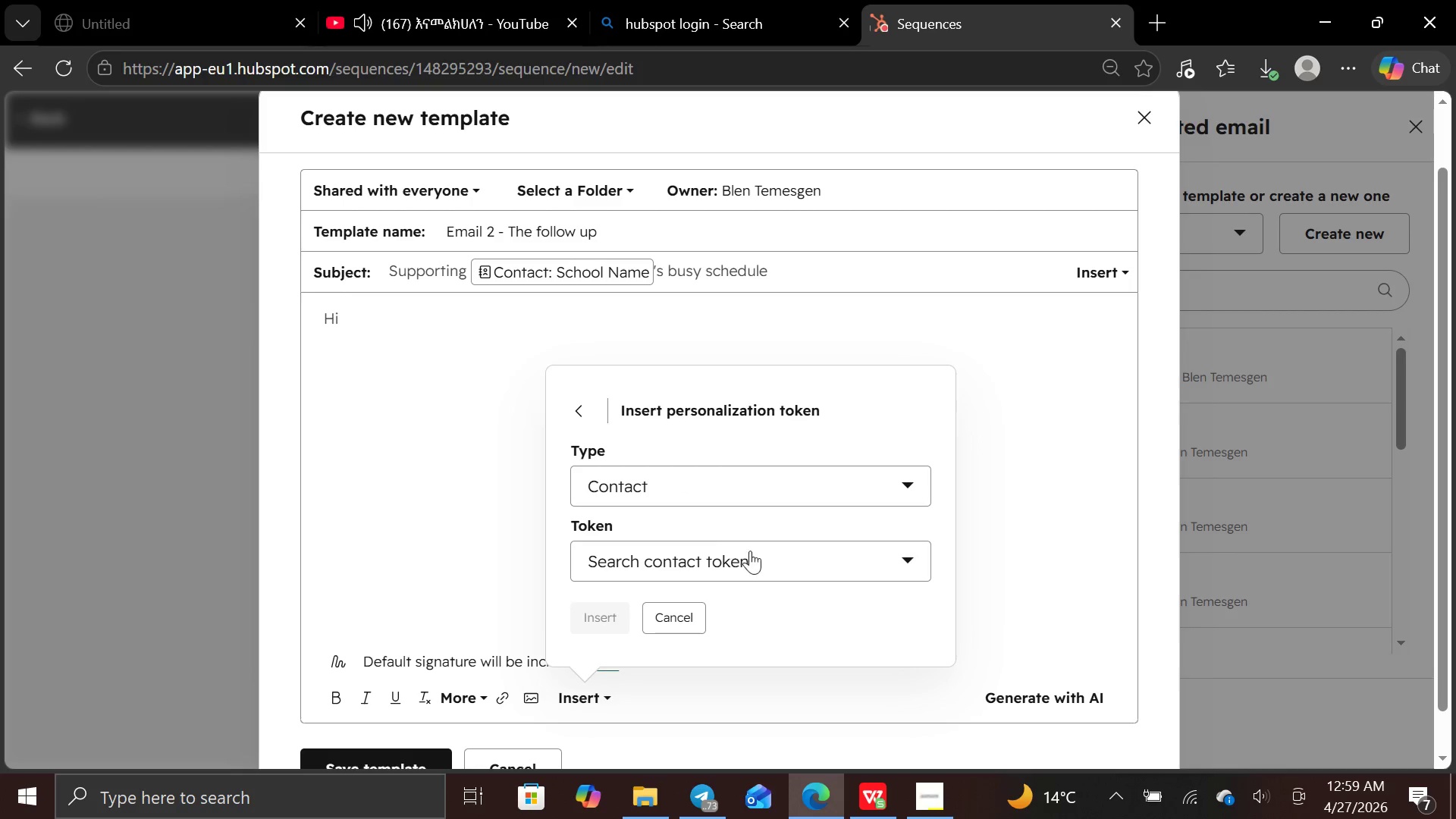 
left_click([766, 568])
 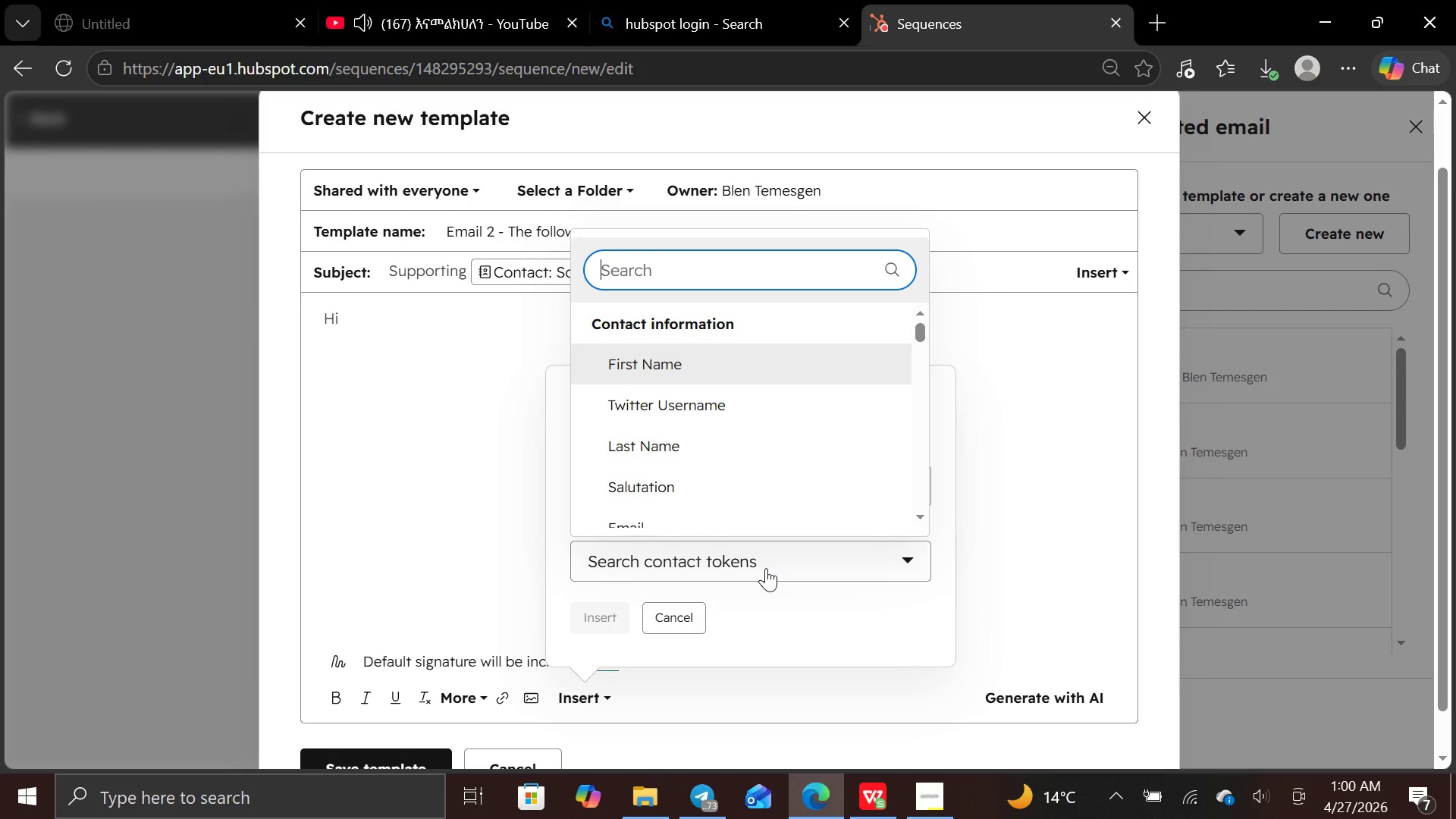 
type(first)
 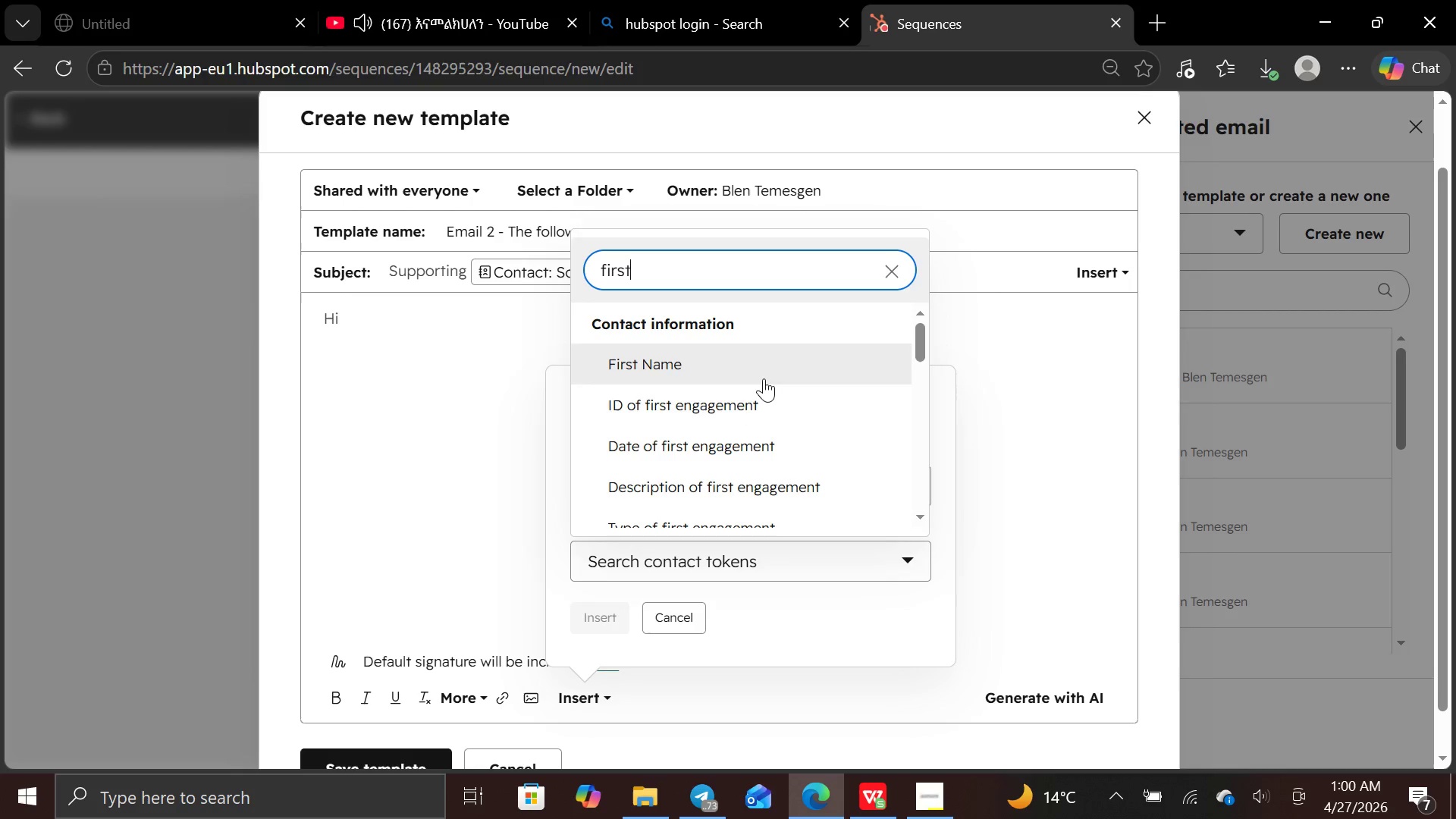 
left_click([764, 378])
 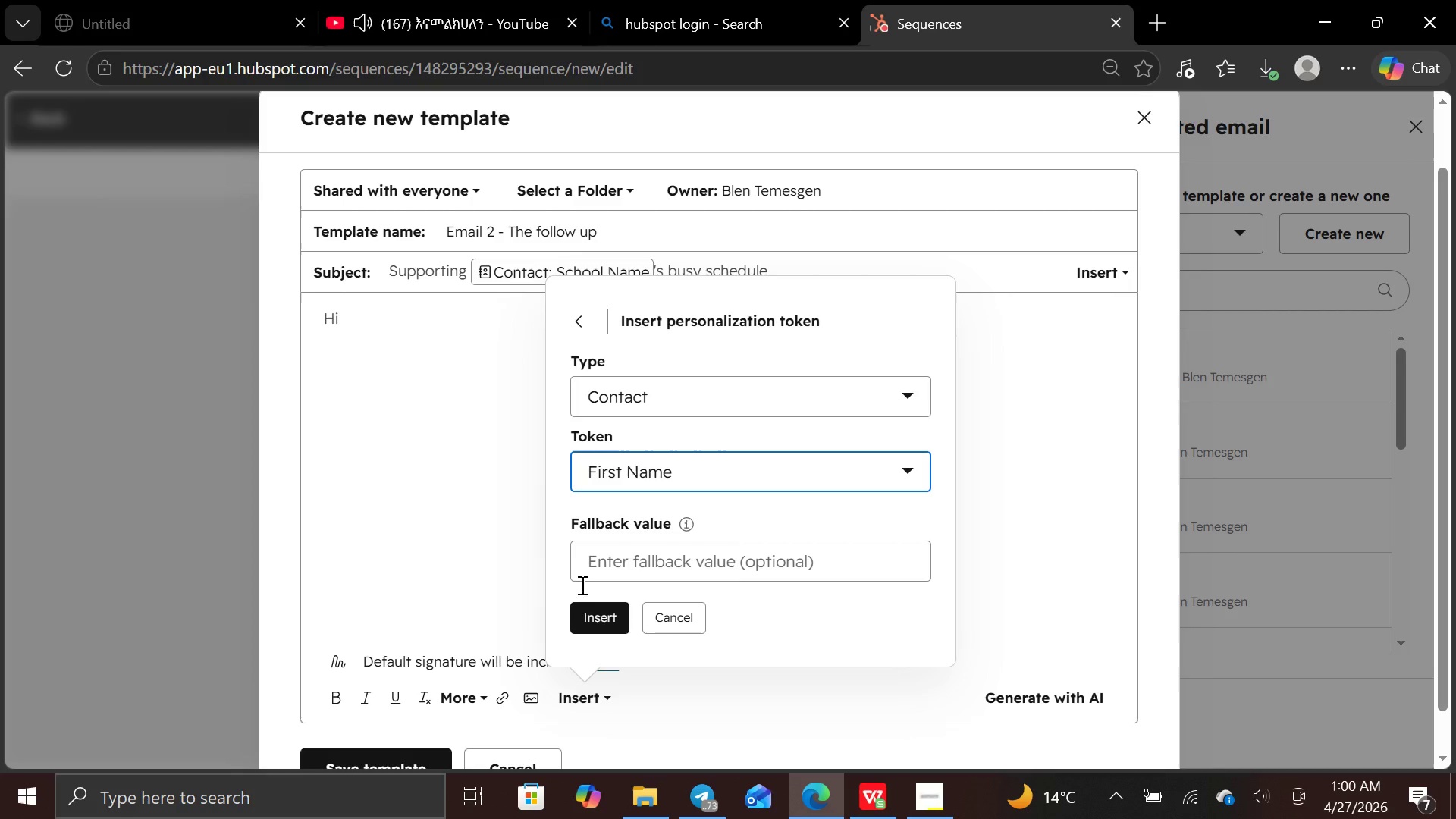 
left_click([592, 620])
 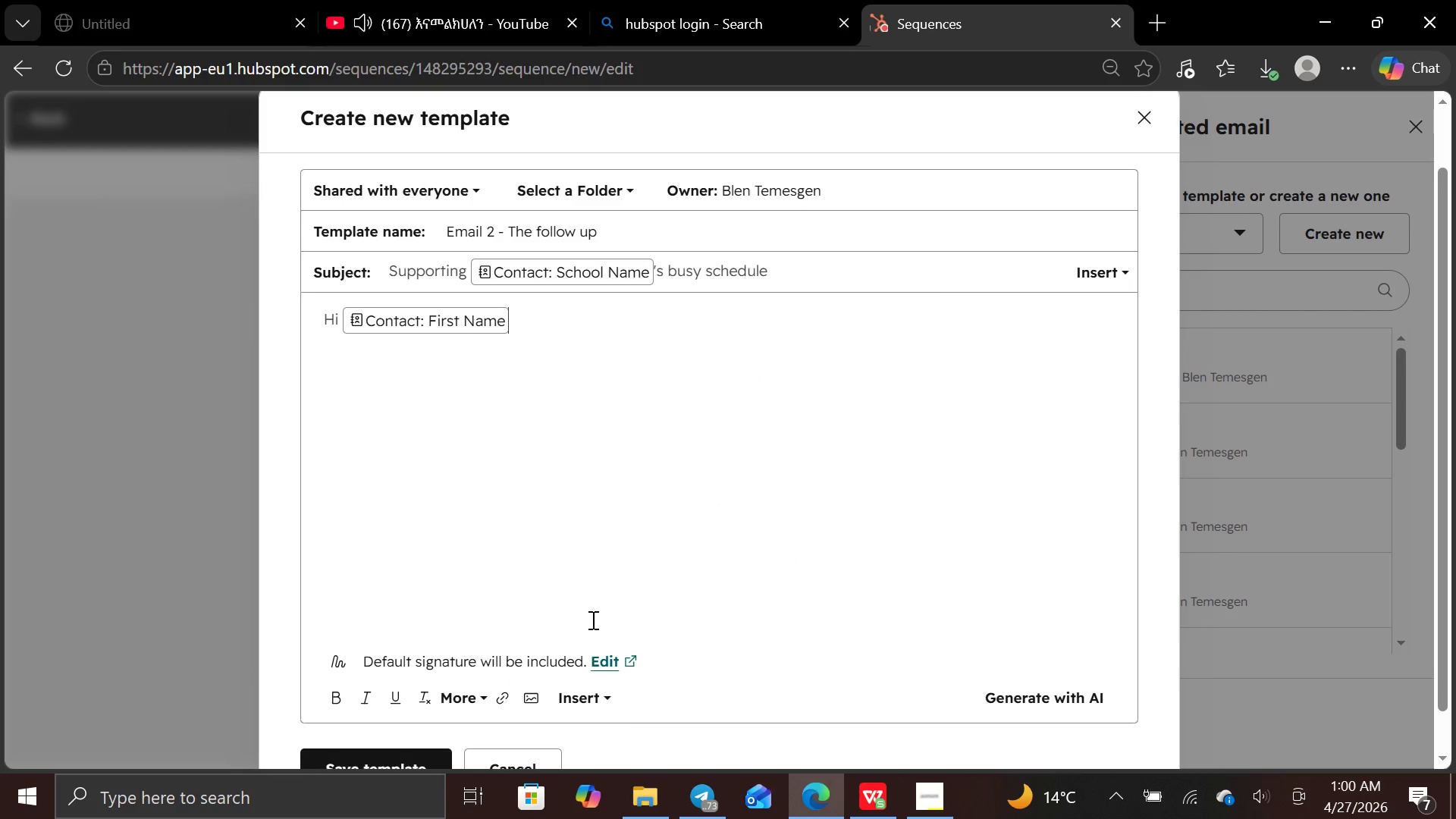 
key(Comma)
 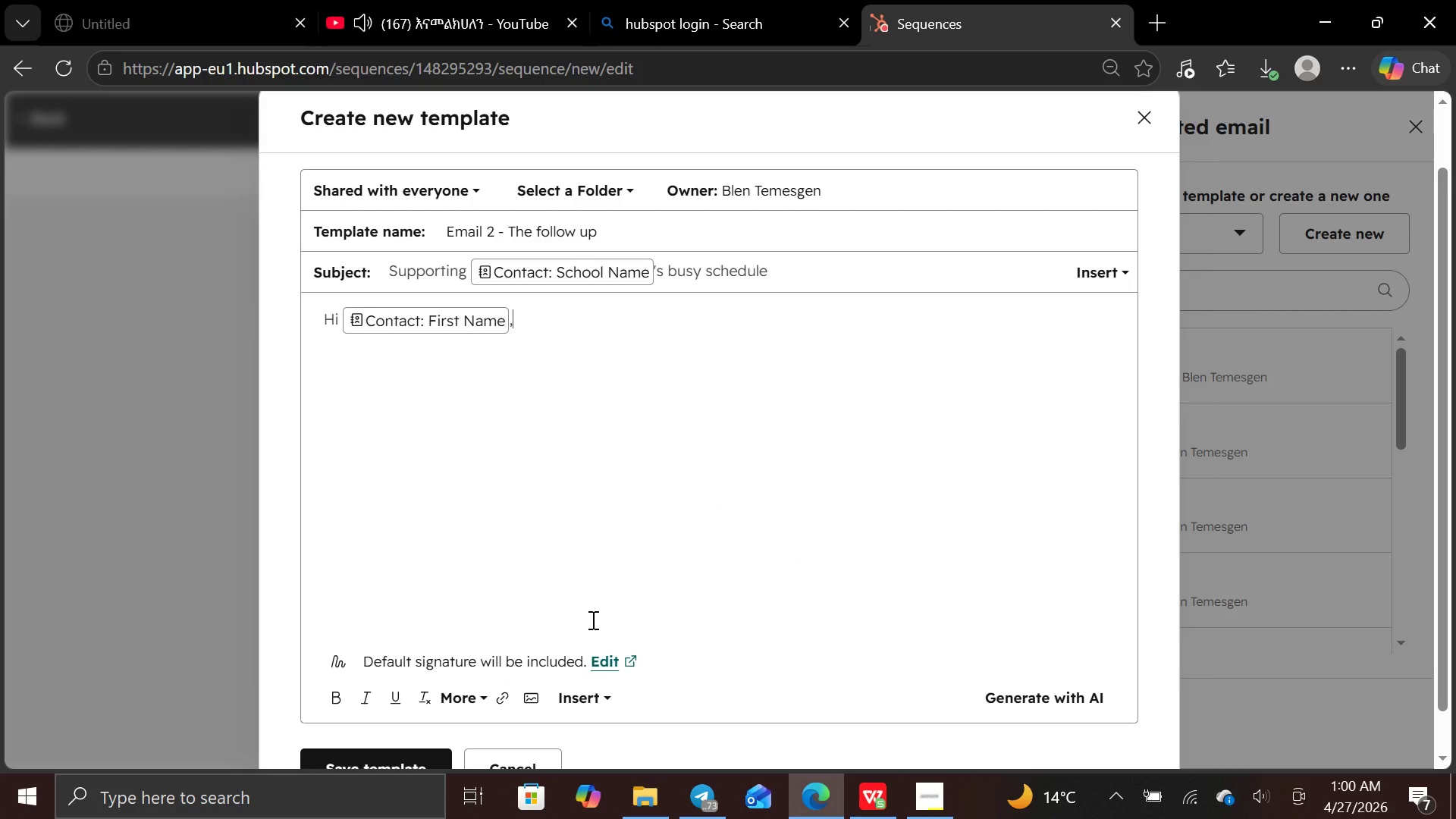 
key(Enter)
 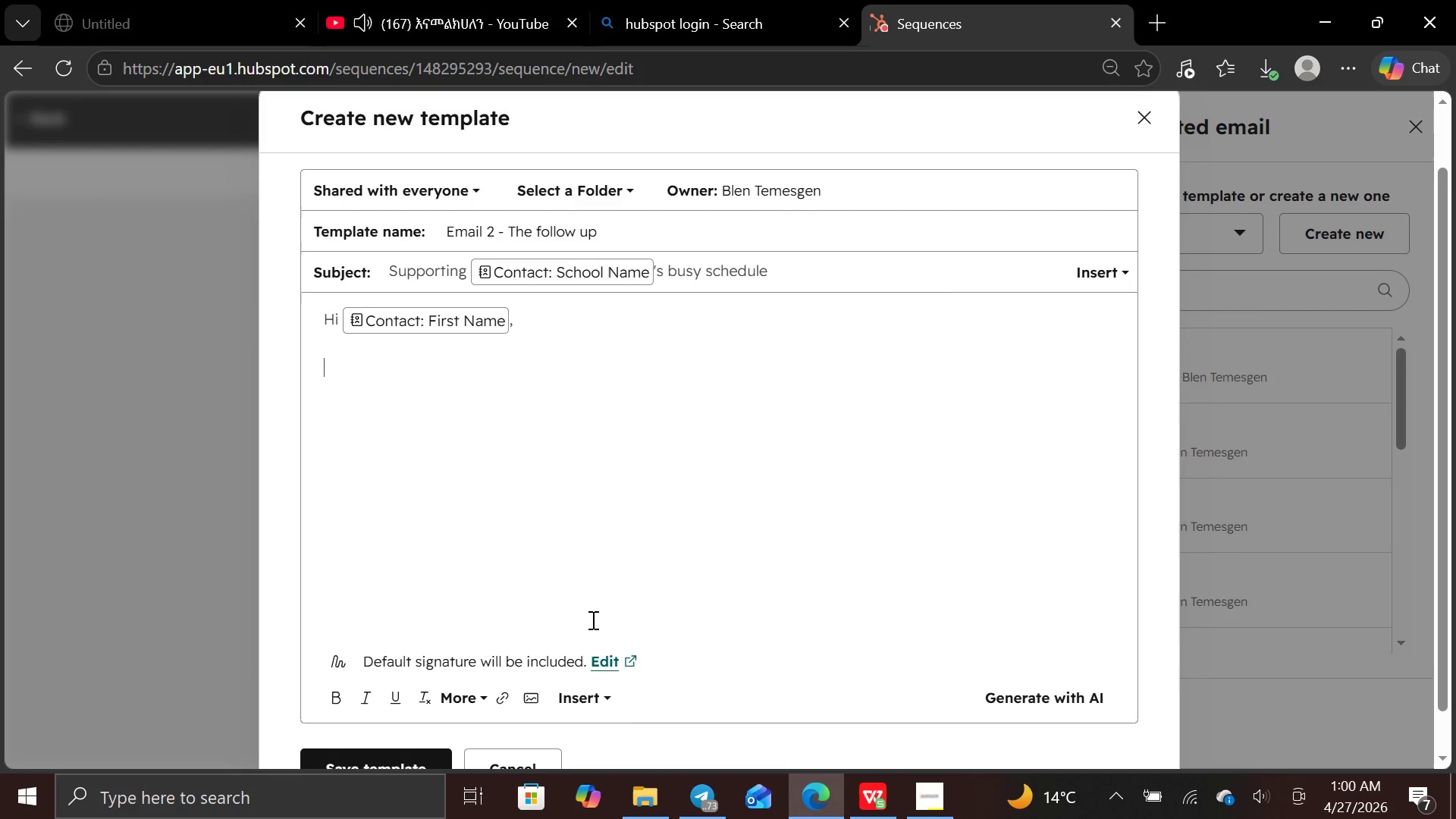 
key(Enter)
 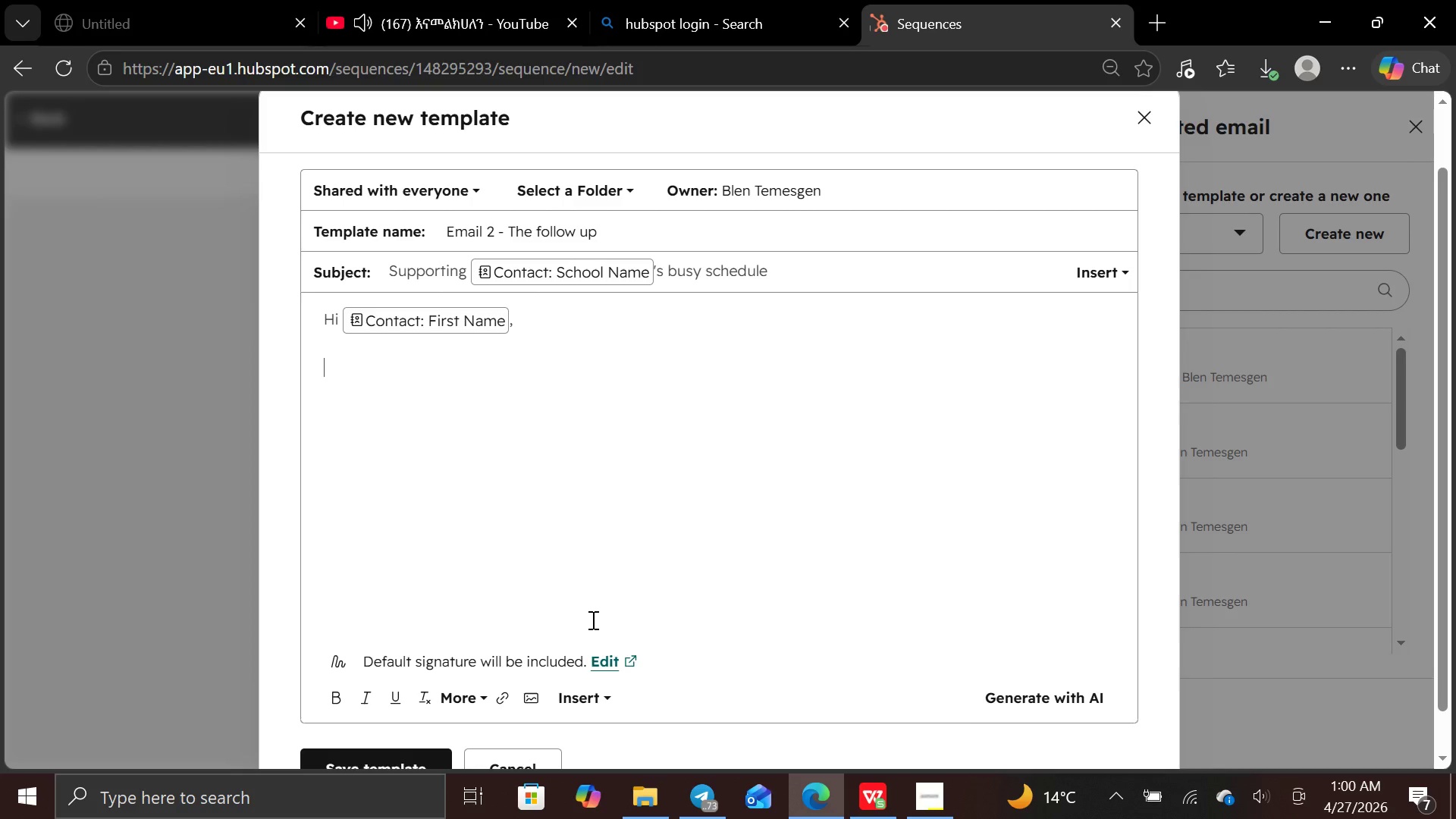 
wait(5.53)
 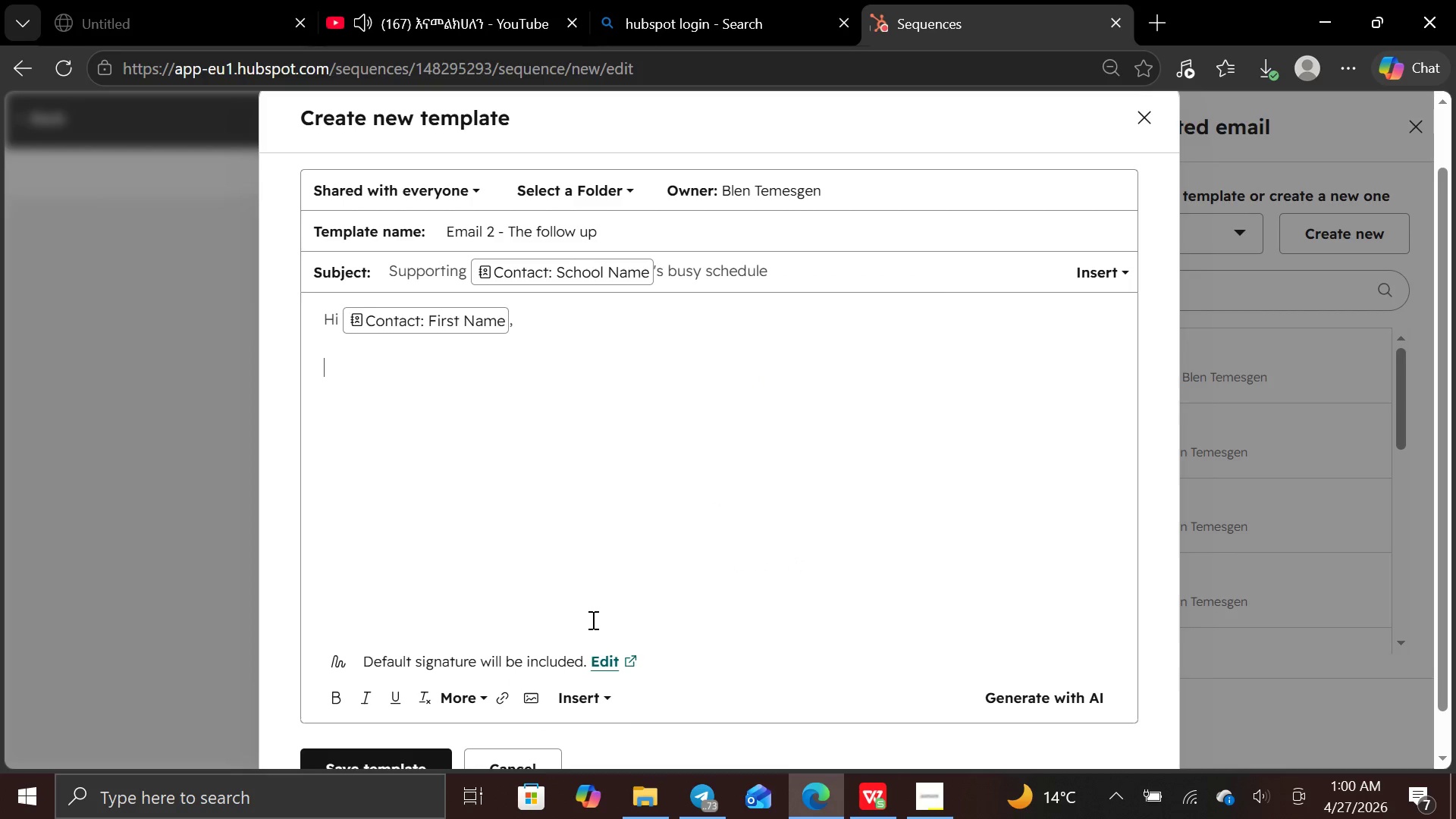 
type(j)
key(Backspace)
type(Just follwing up to share )
 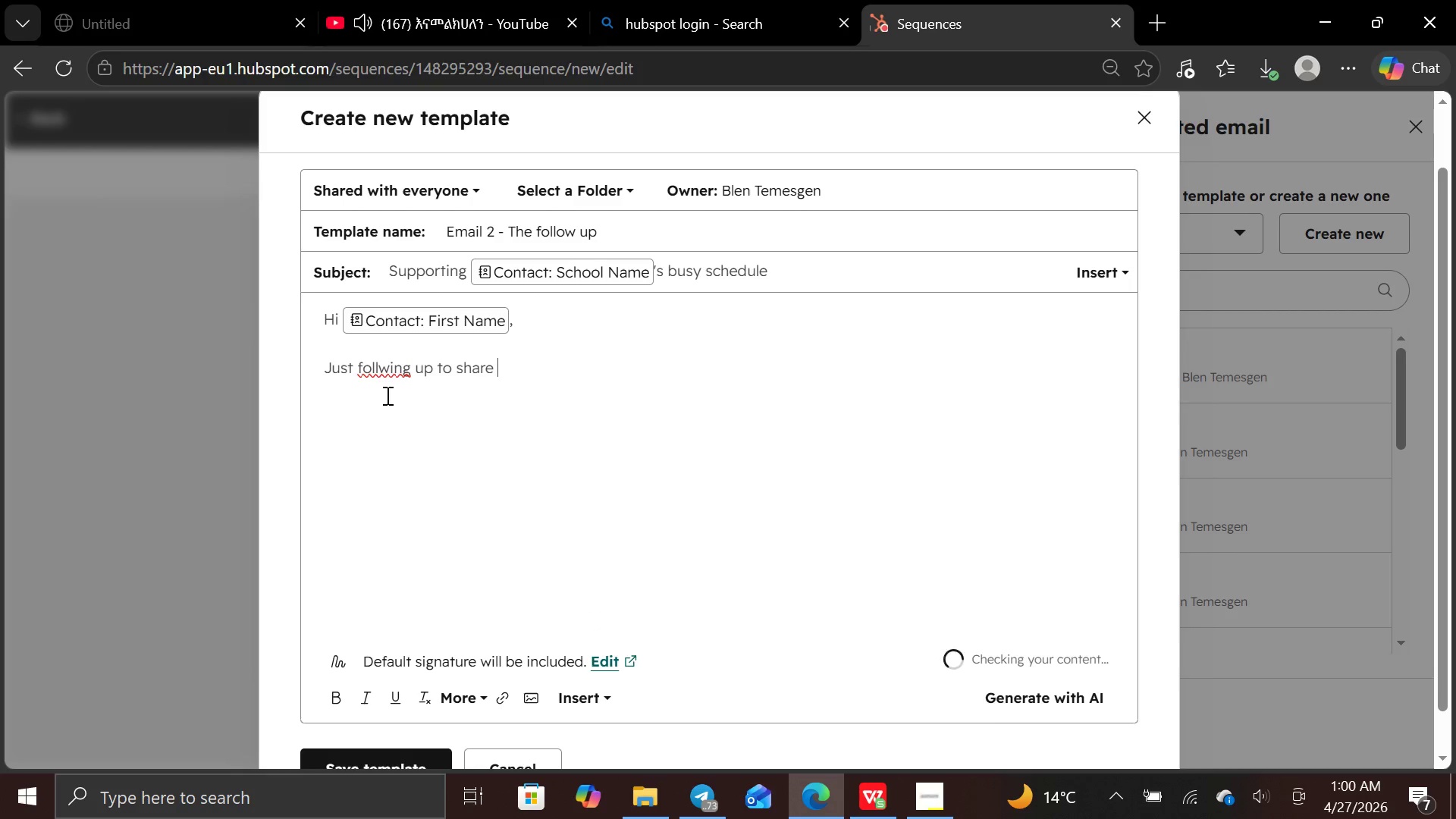 
left_click([391, 366])
 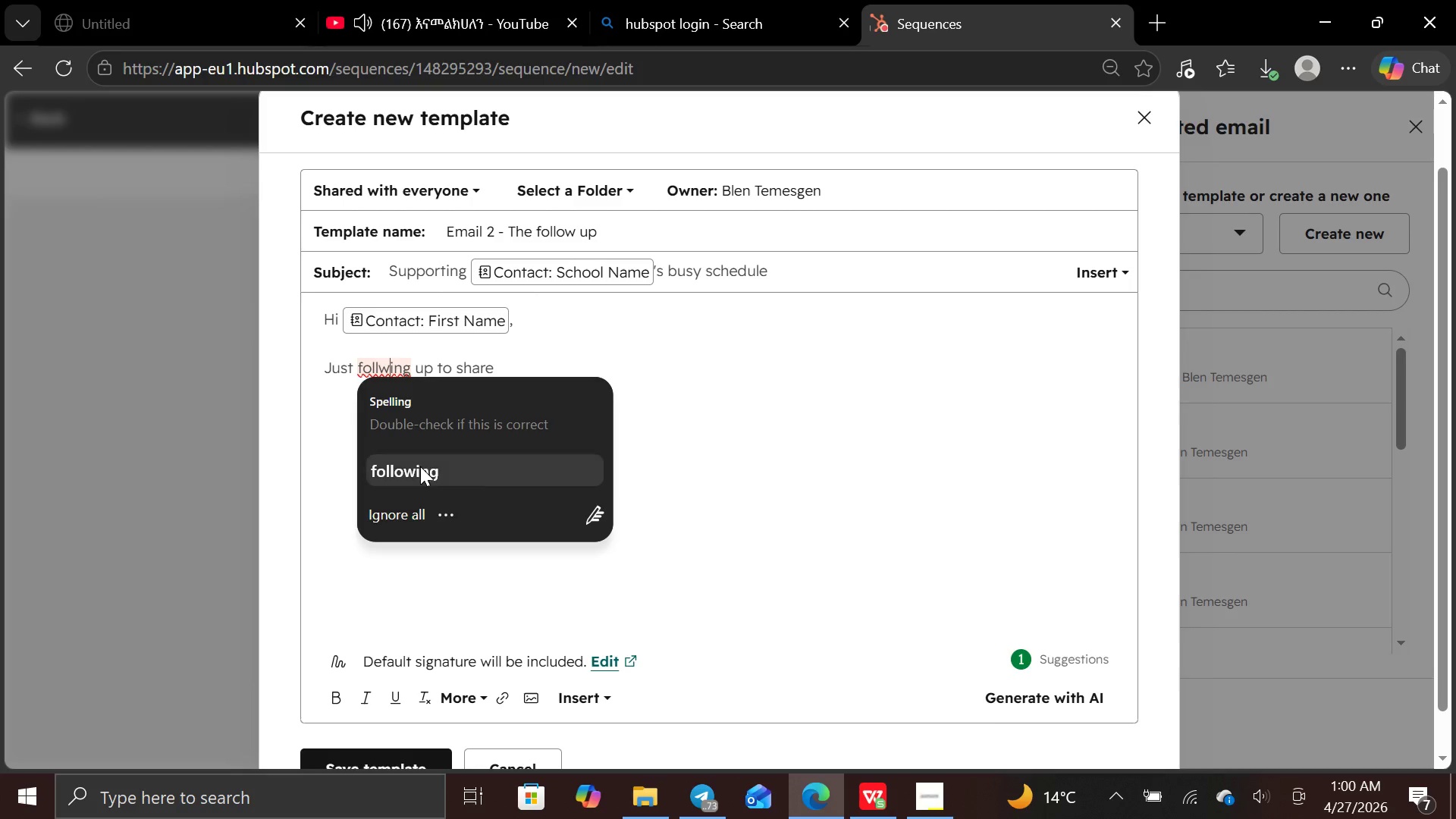 
left_click([420, 466])
 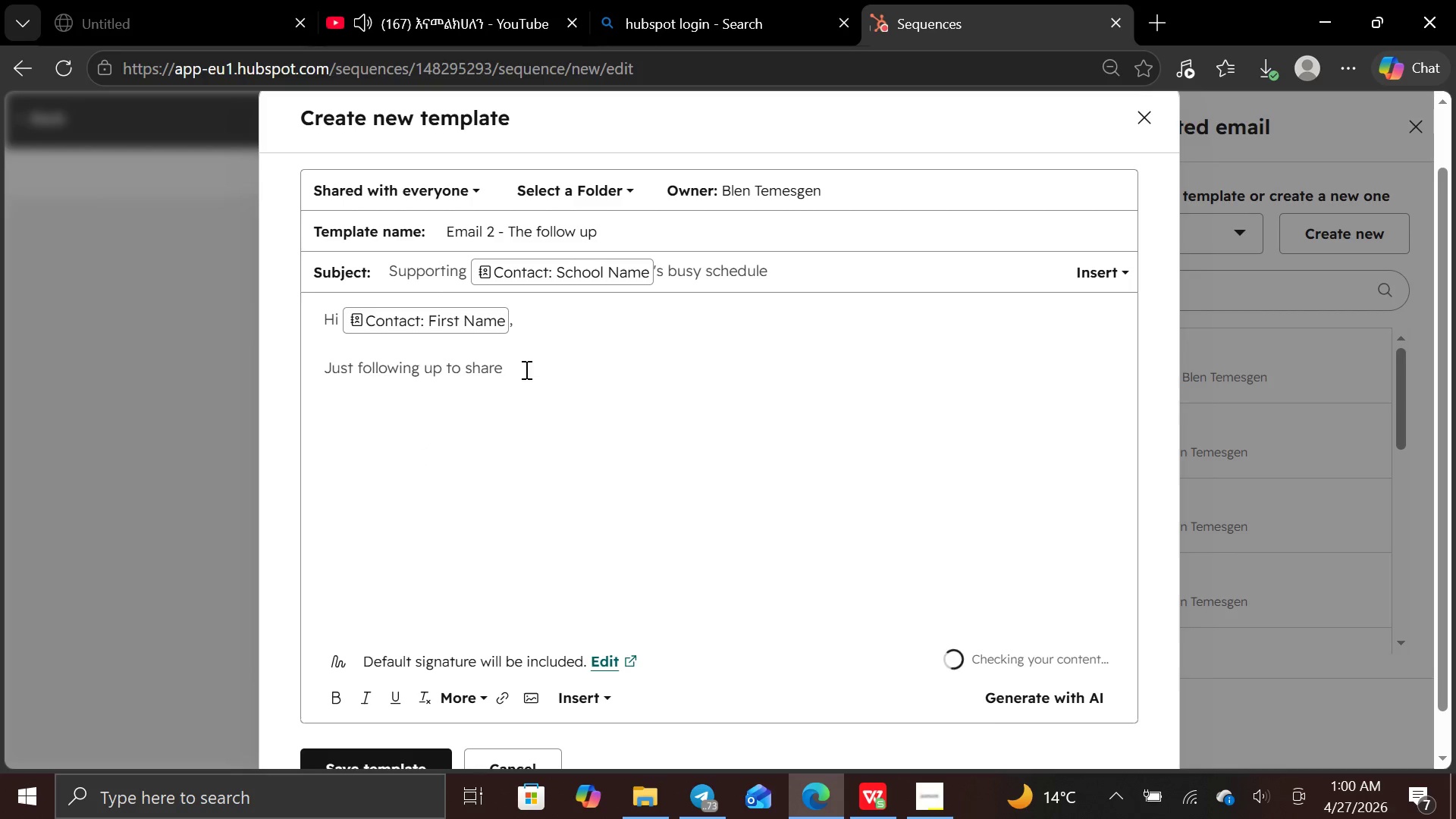 
left_click([519, 375])
 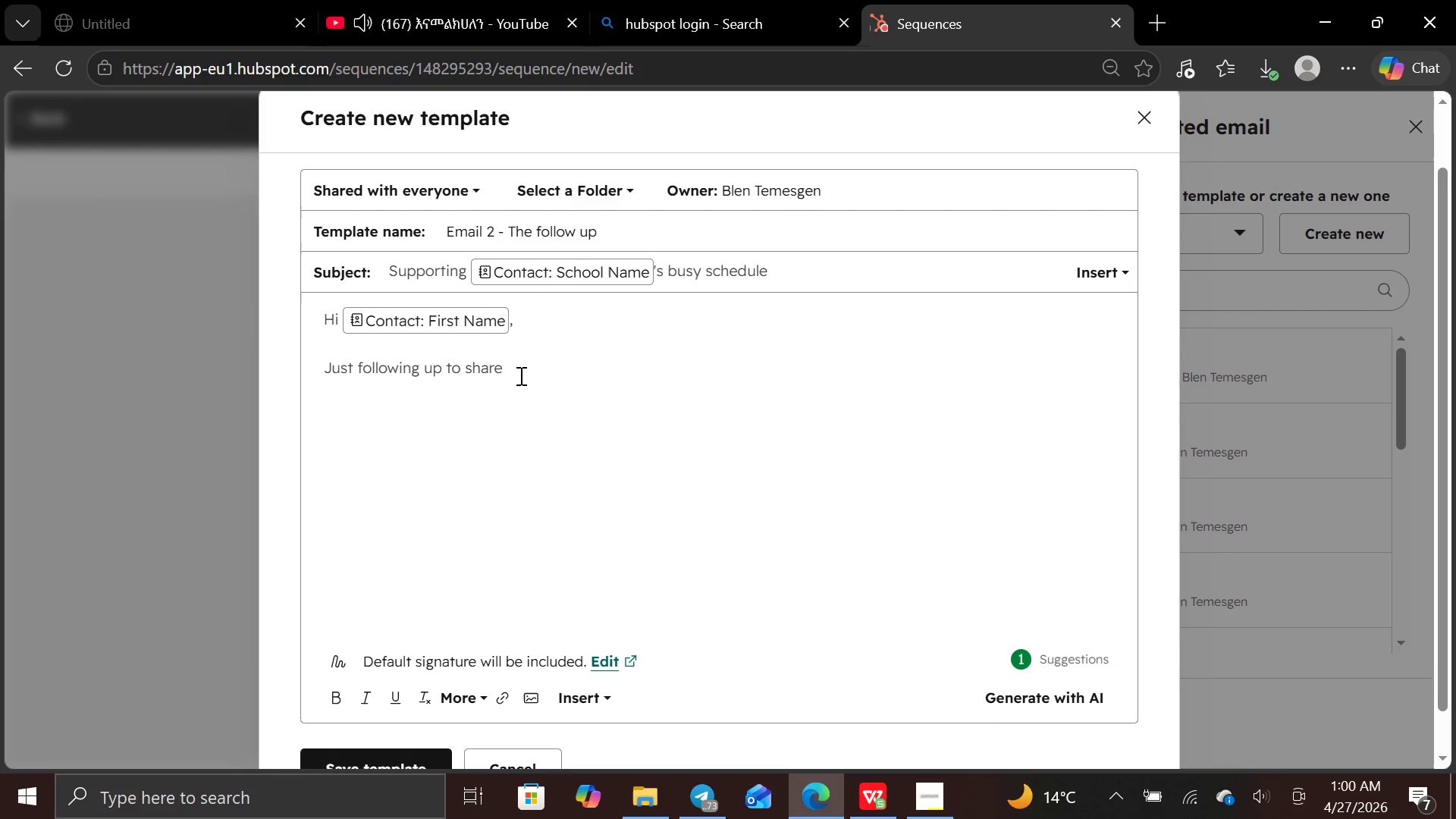 
type(how our team can provide on site medical staffing for sports physicals )
 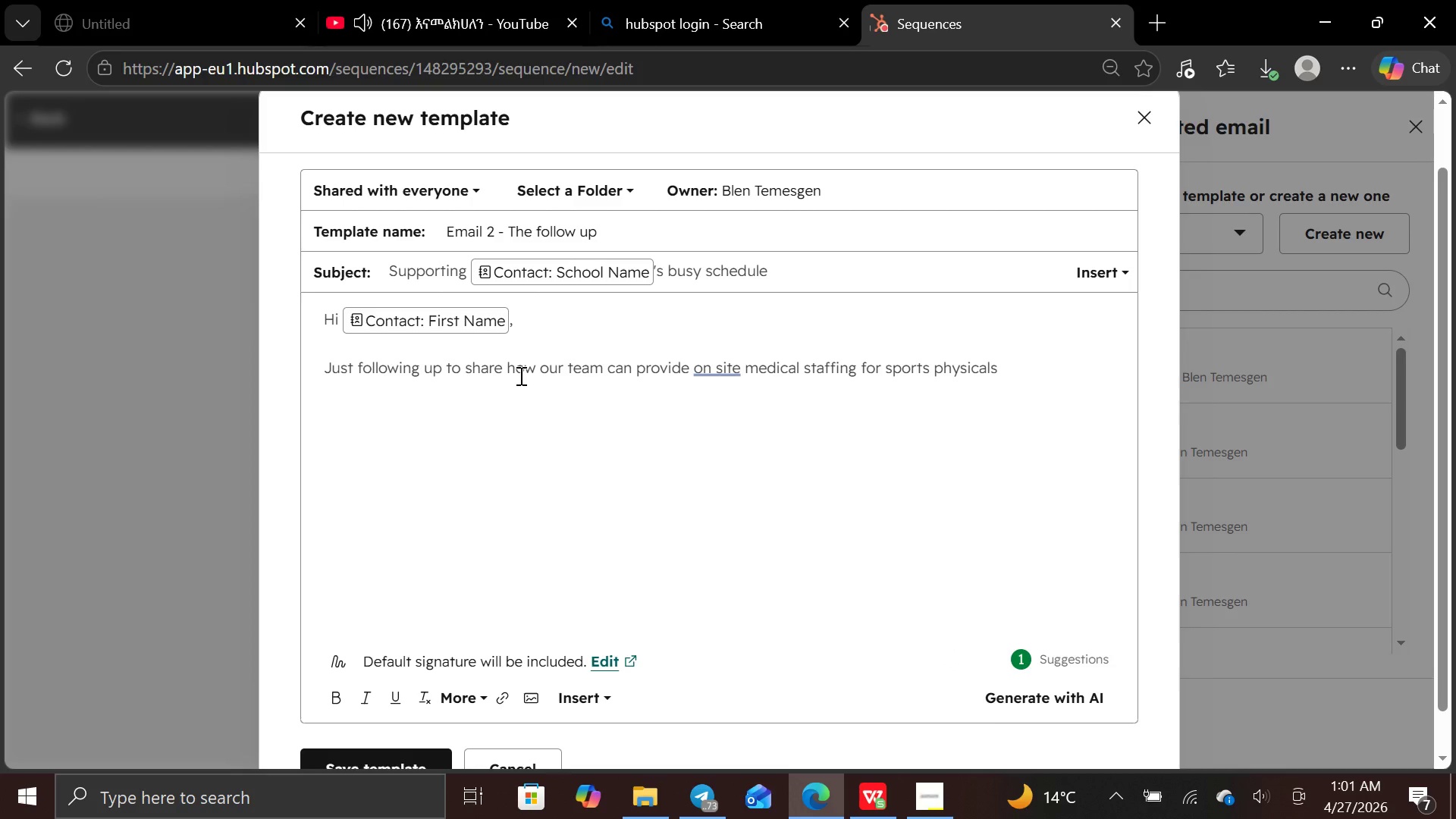 
type(at )
 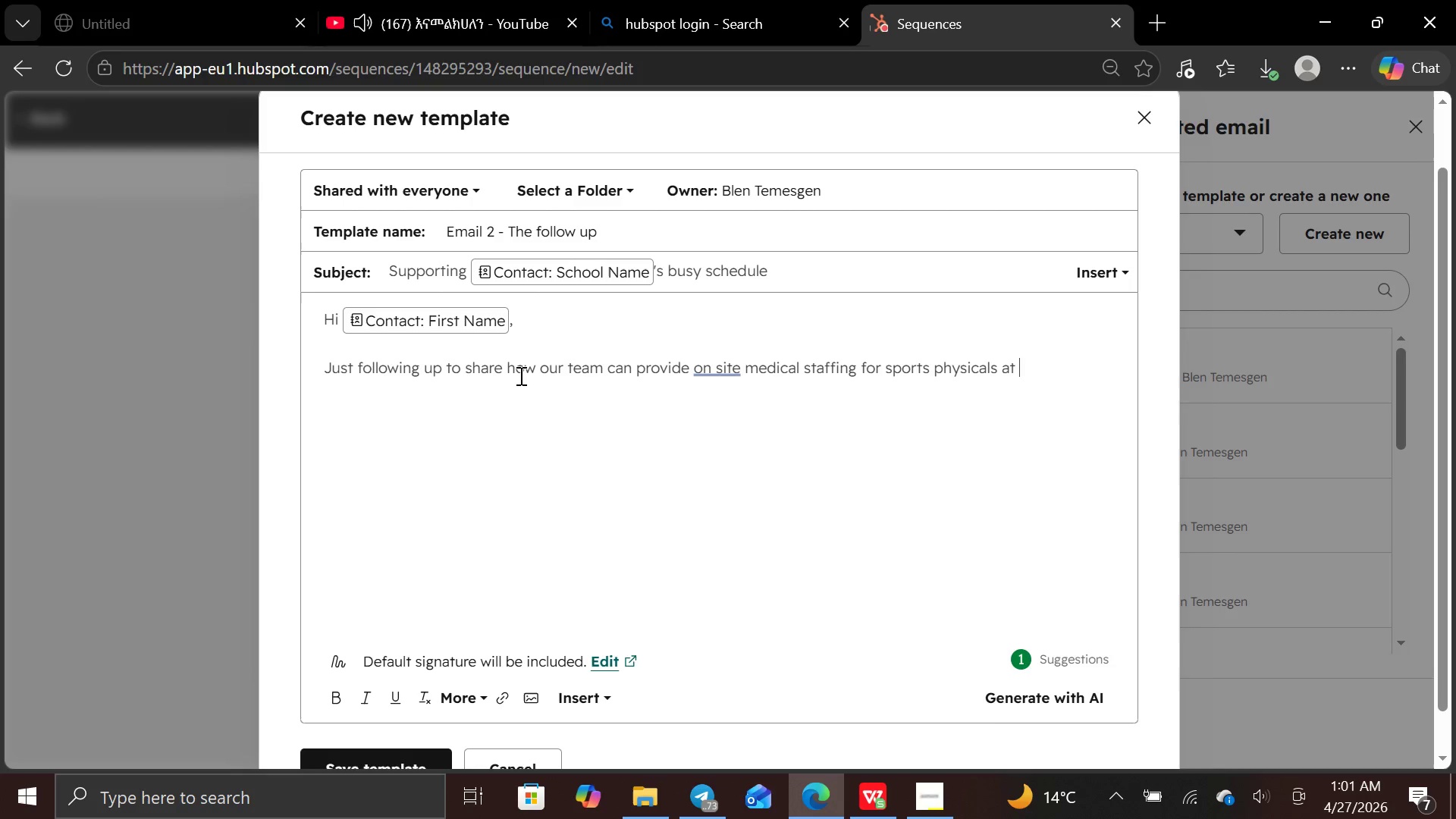 
wait(11.33)
 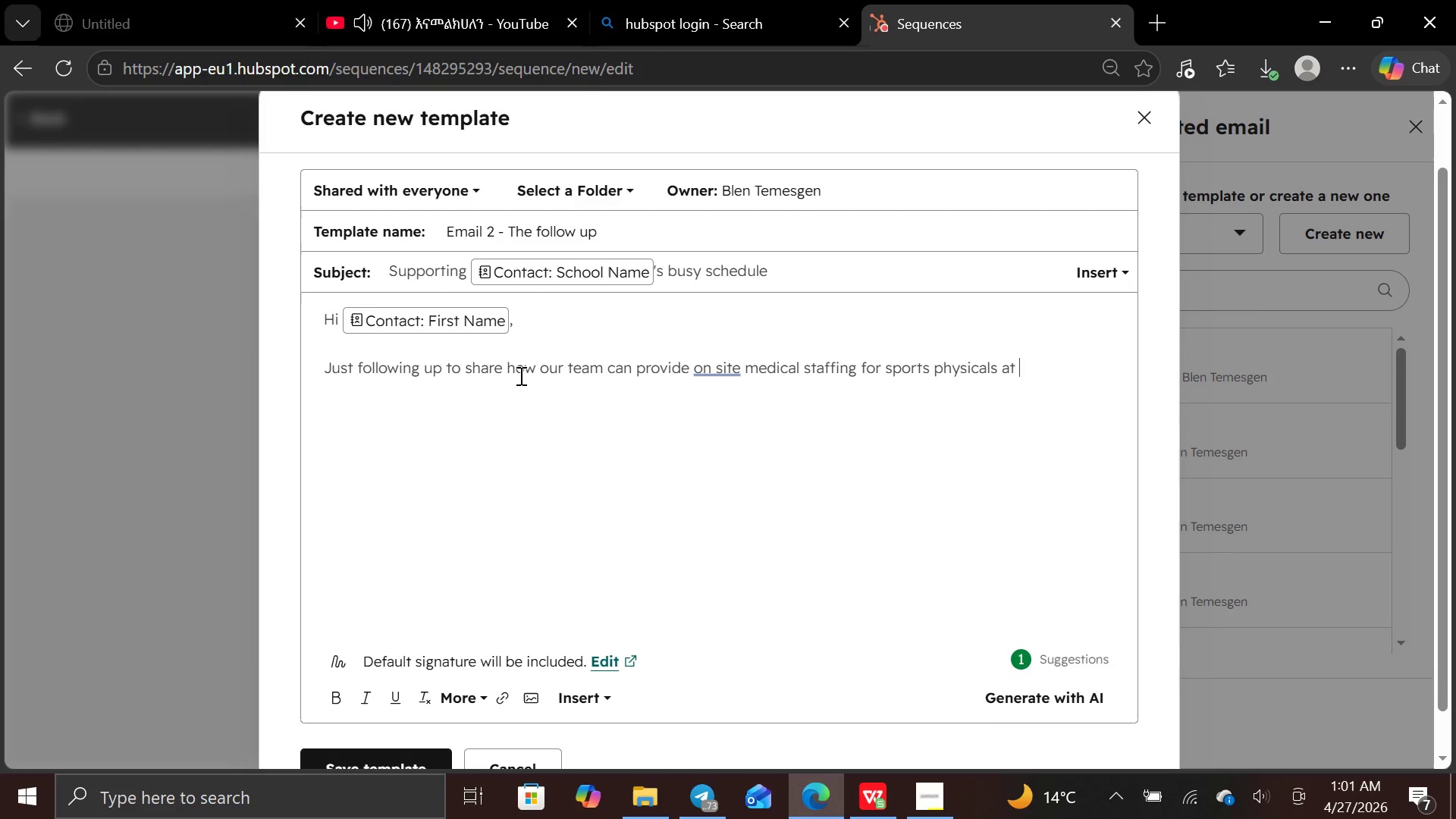 
left_click([592, 695])
 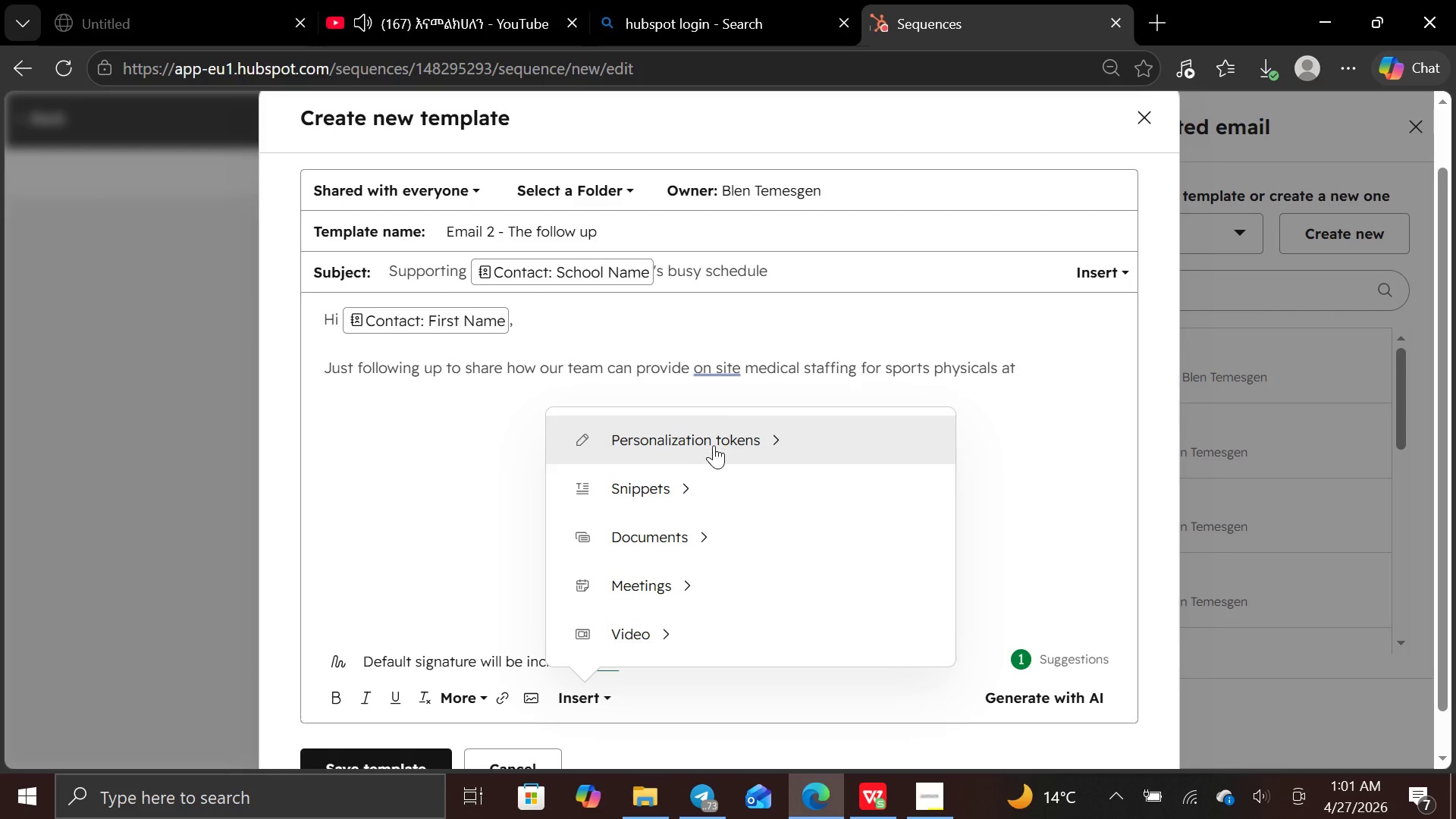 
left_click([716, 443])
 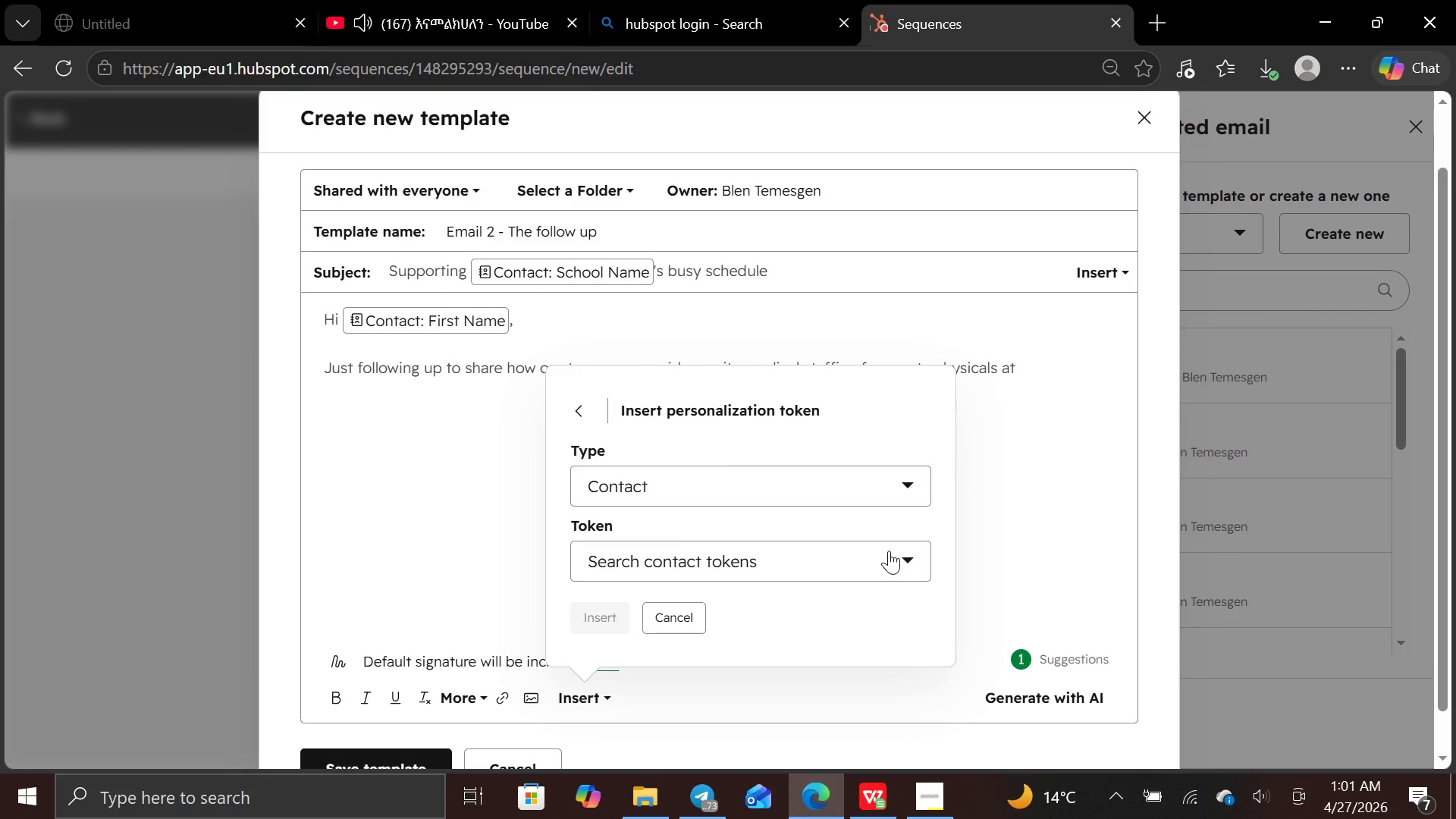 
left_click([895, 556])
 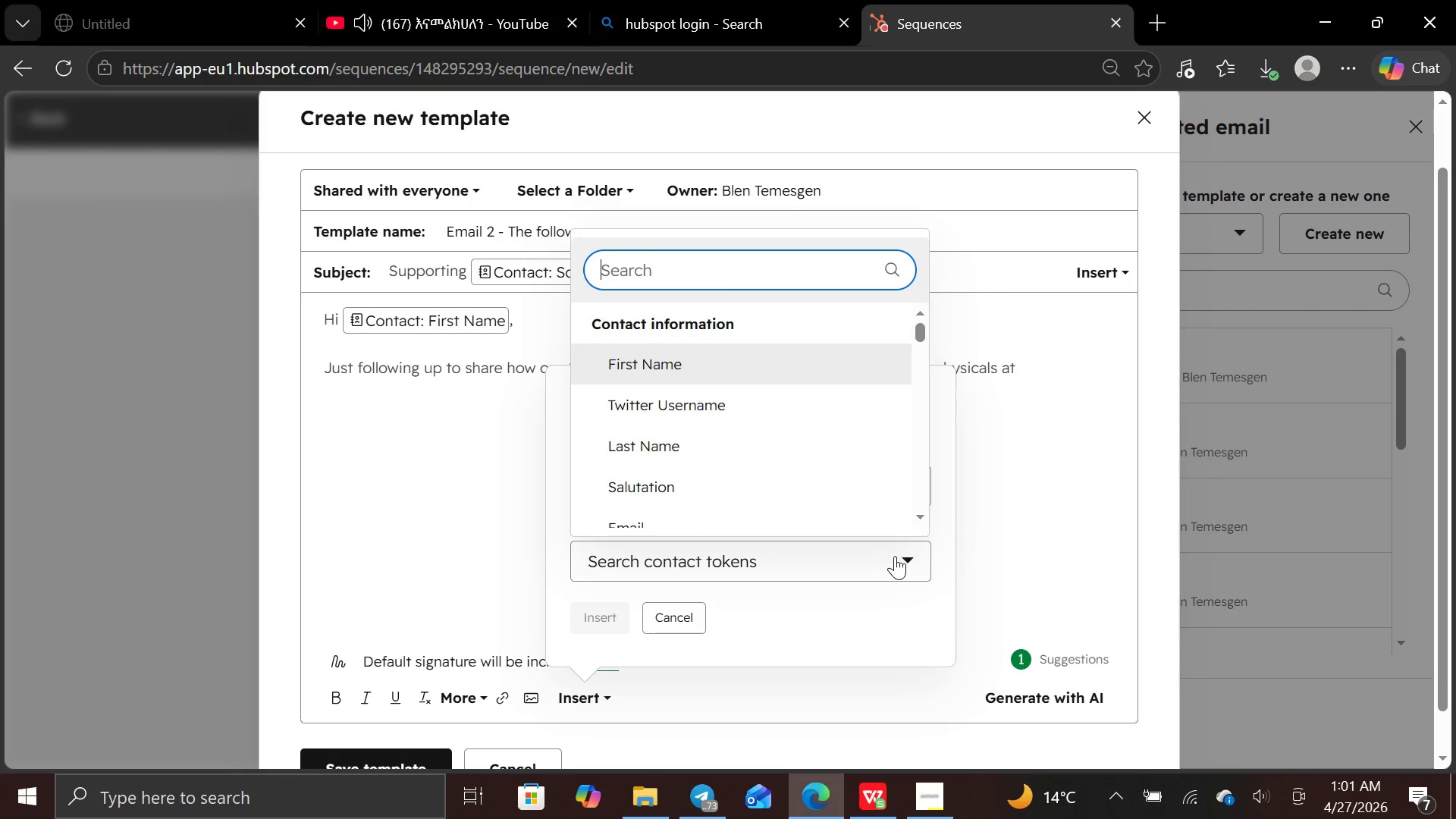 
type(school)
 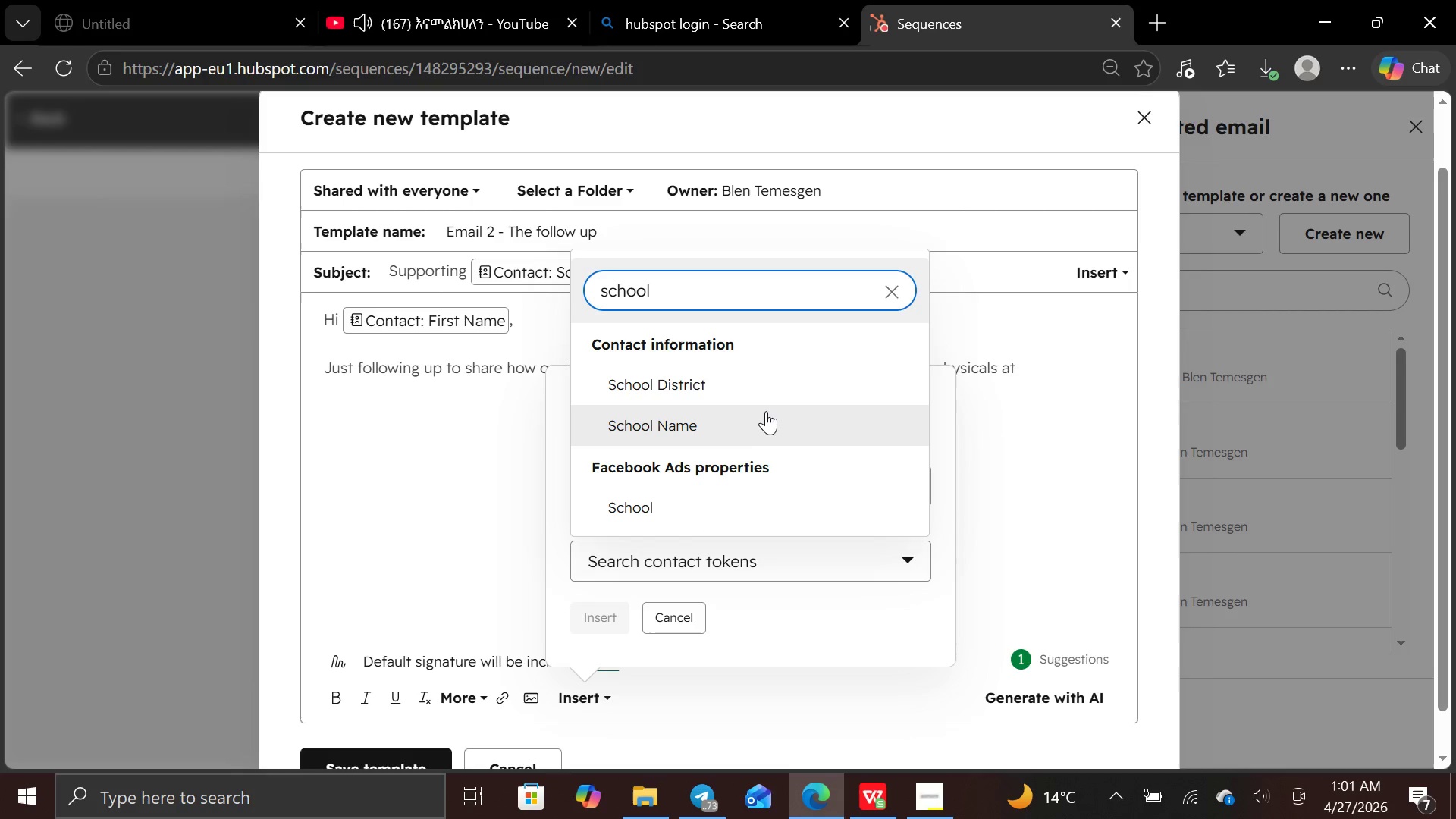 
left_click([766, 410])
 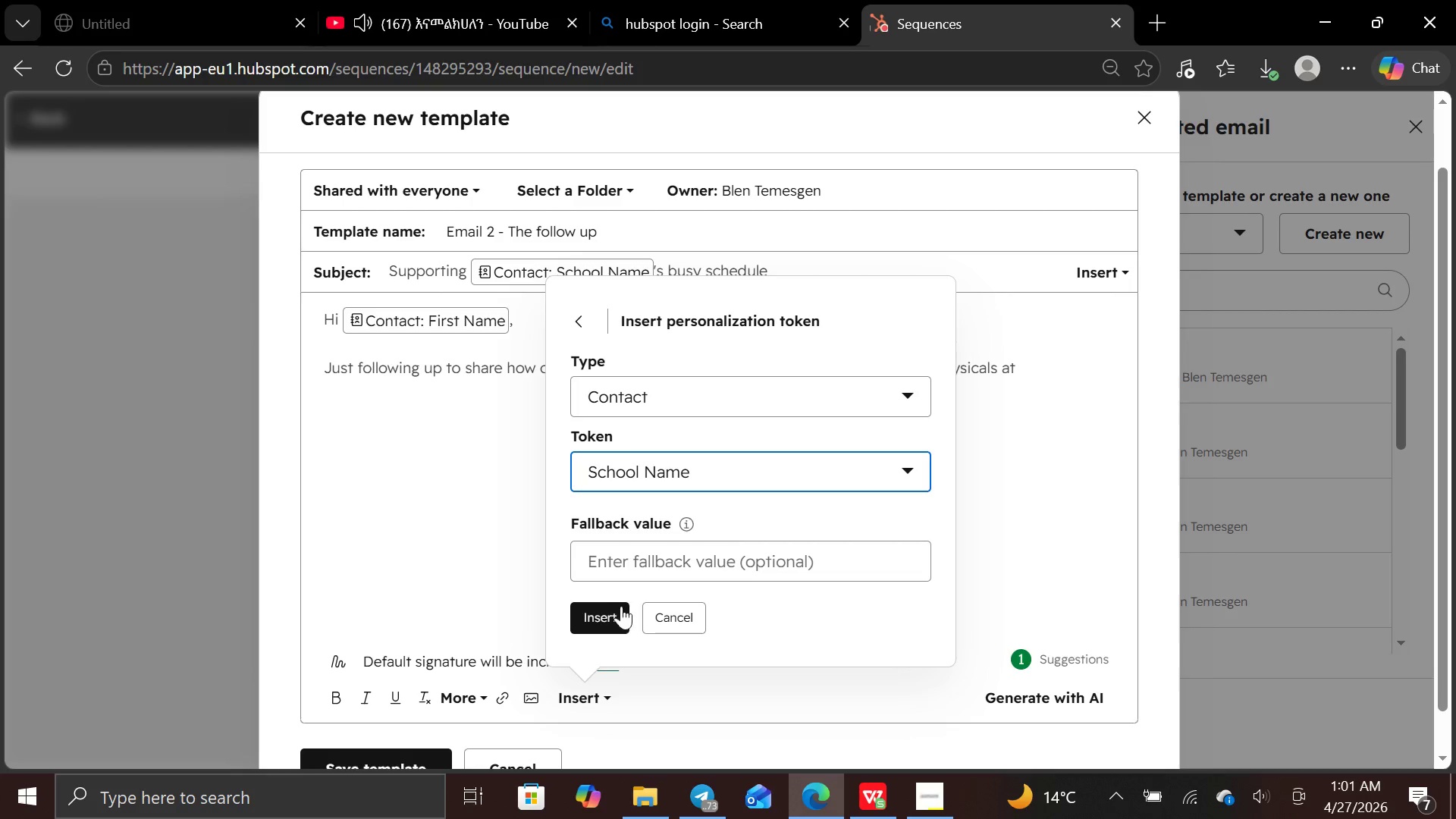 
left_click([613, 618])
 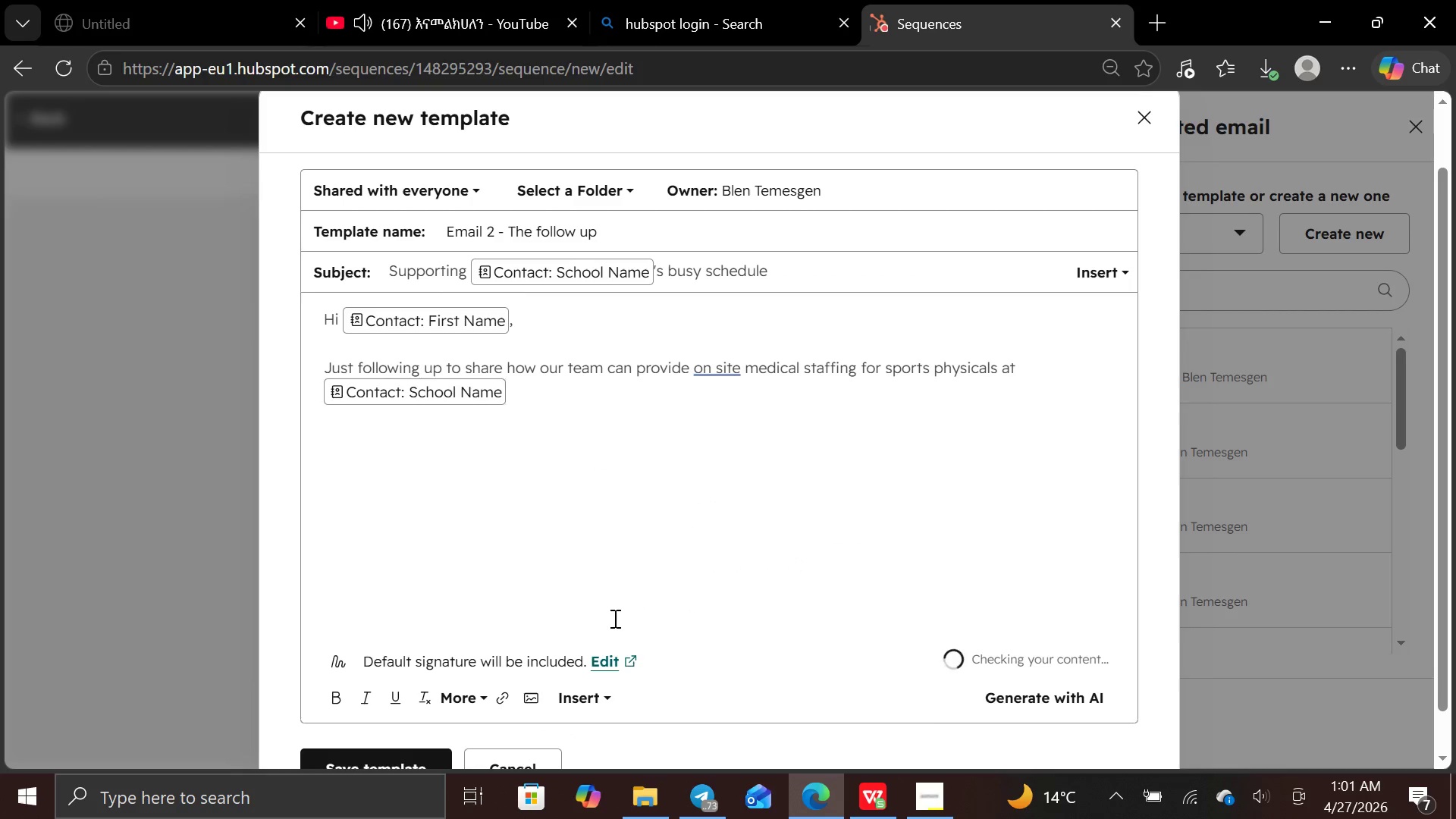 
type( in )
 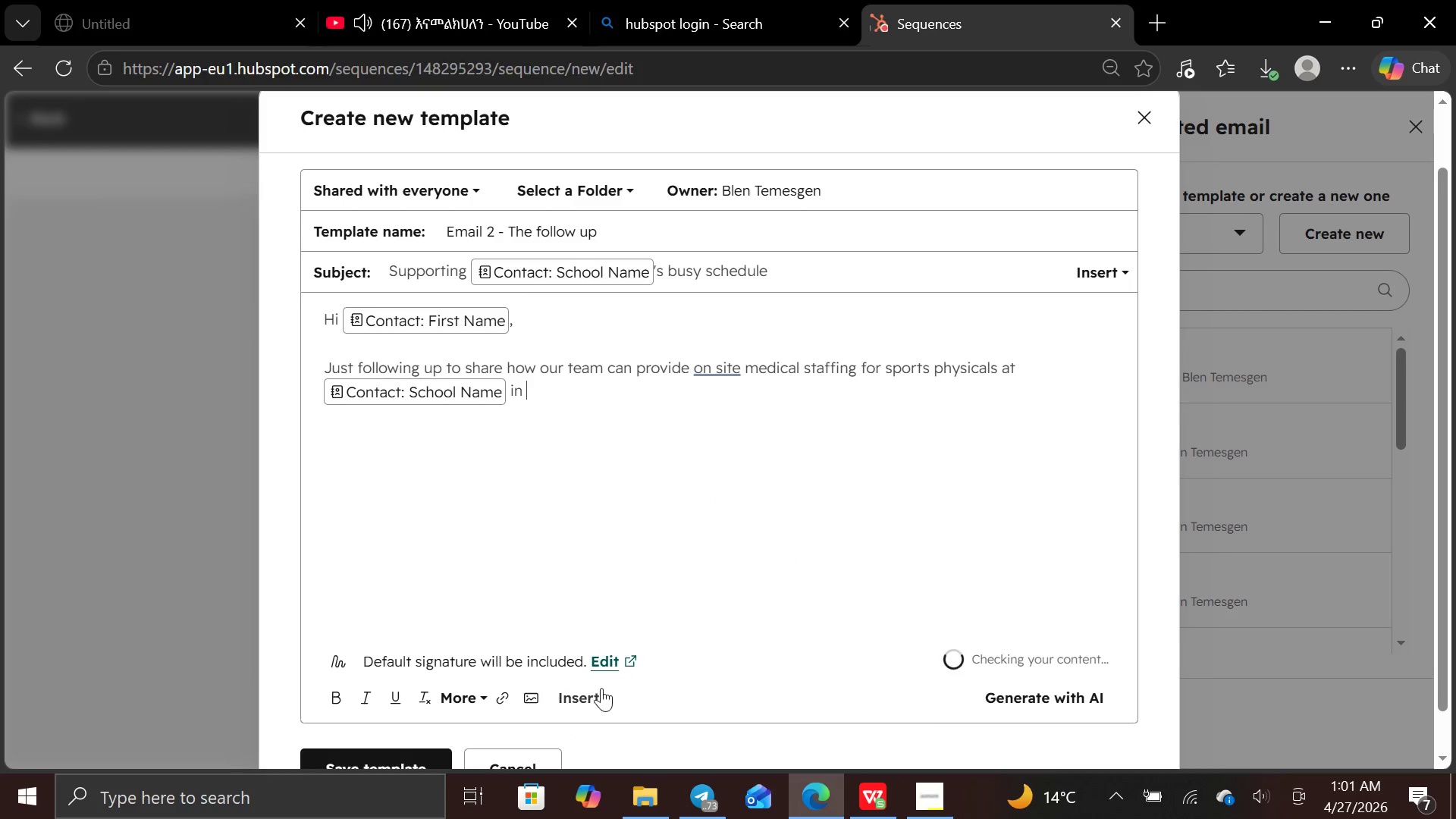 
left_click([597, 698])
 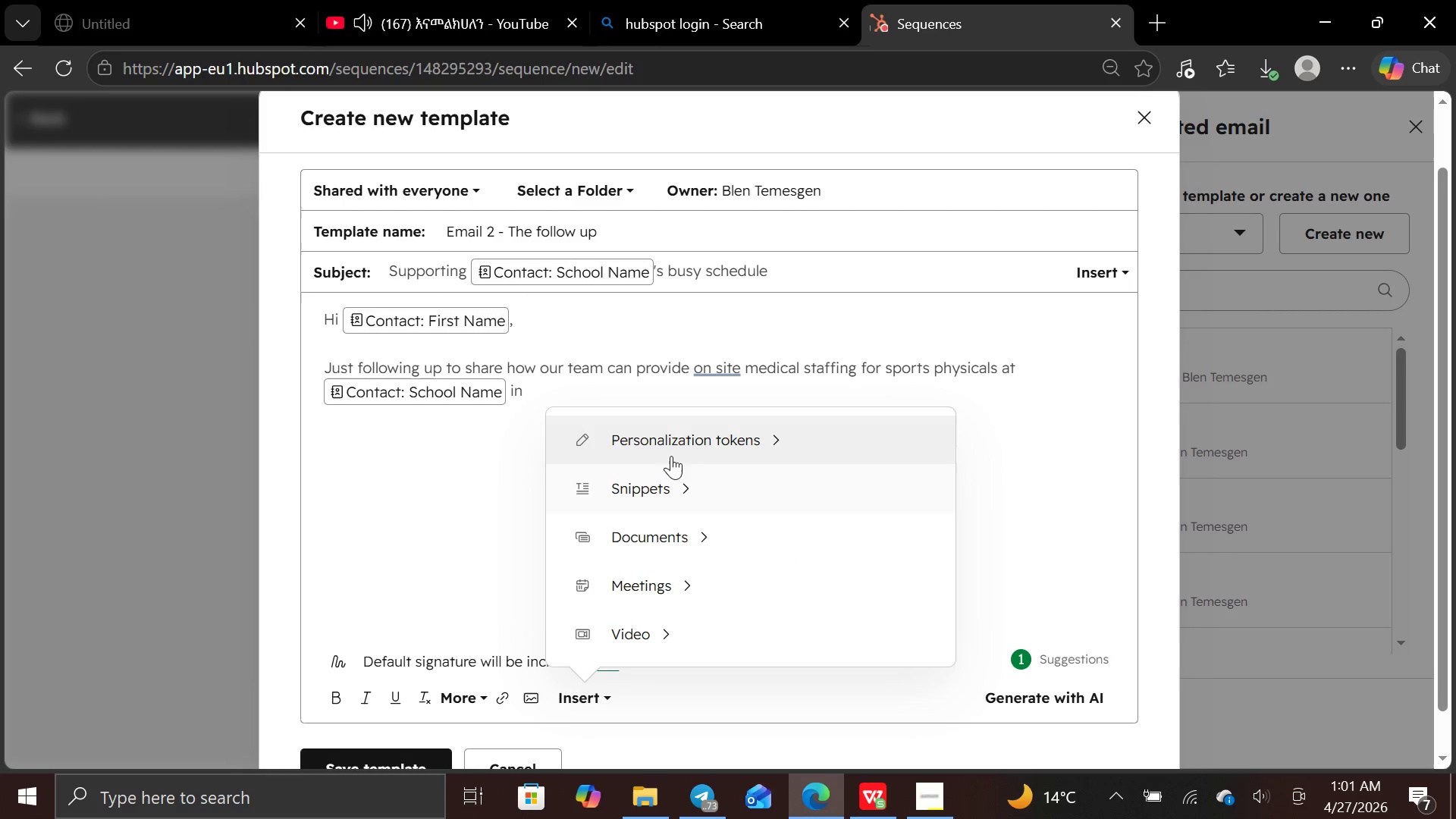 
left_click([673, 453])
 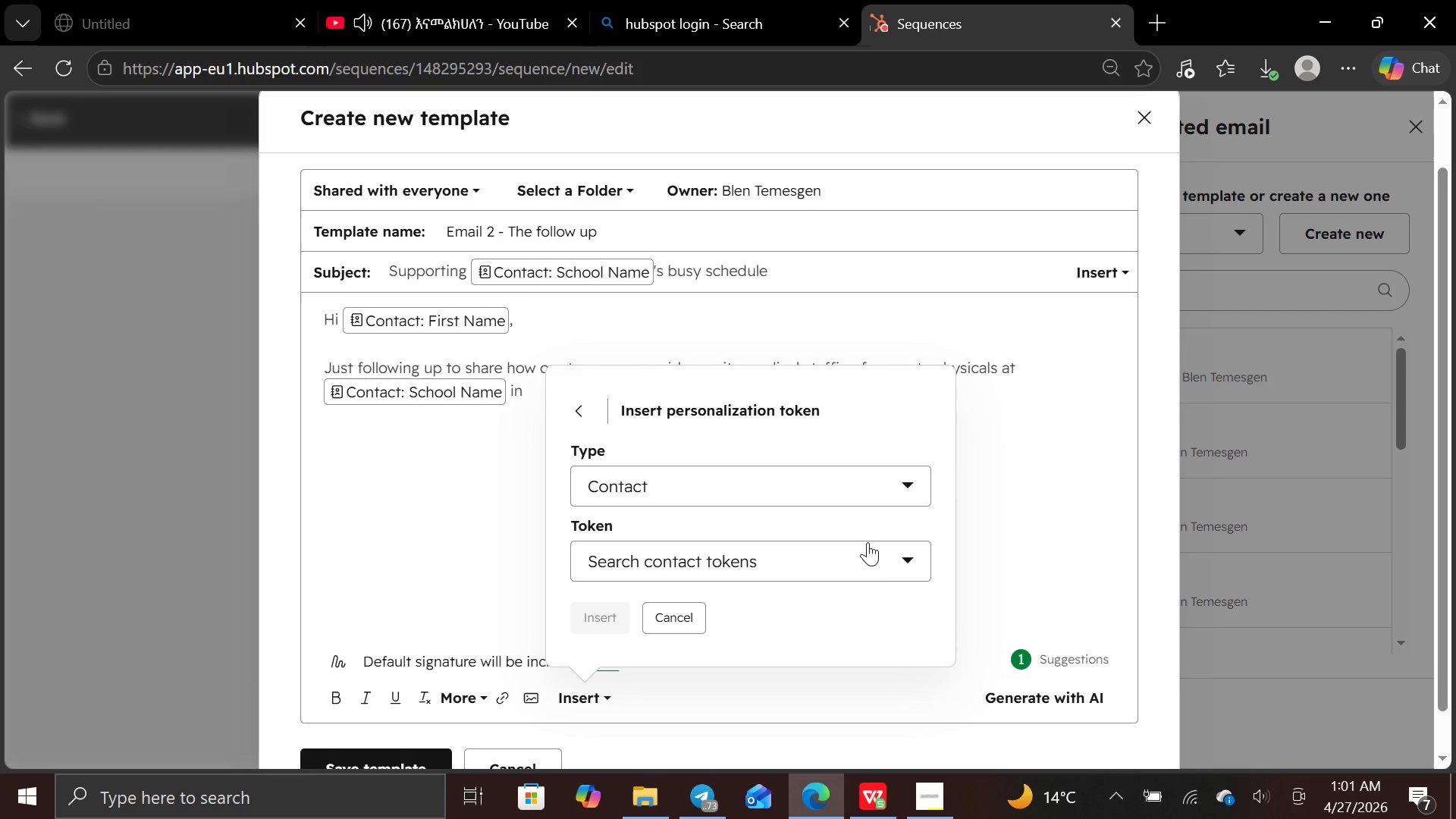 
left_click([912, 551])
 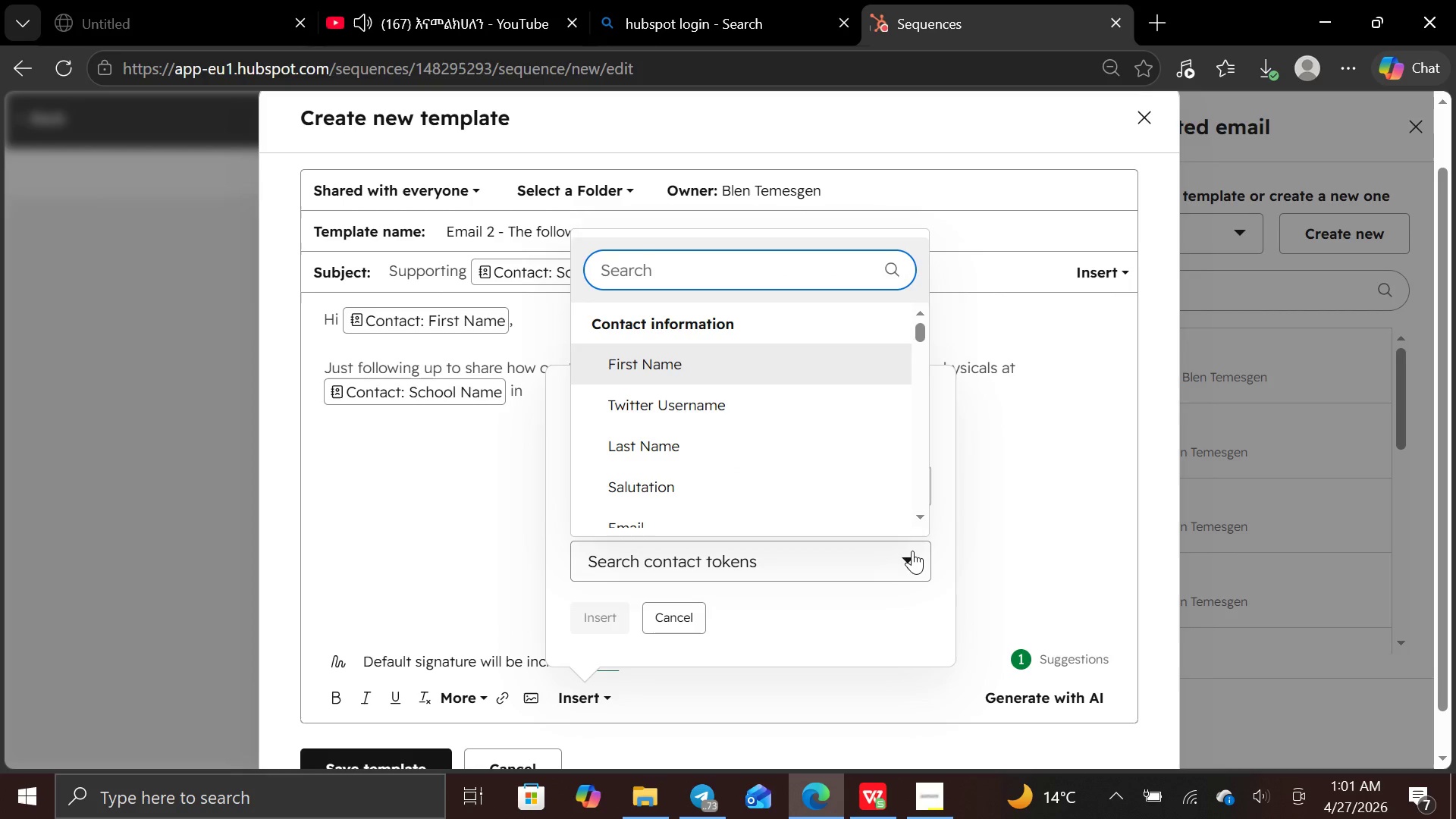 
type(cit)
 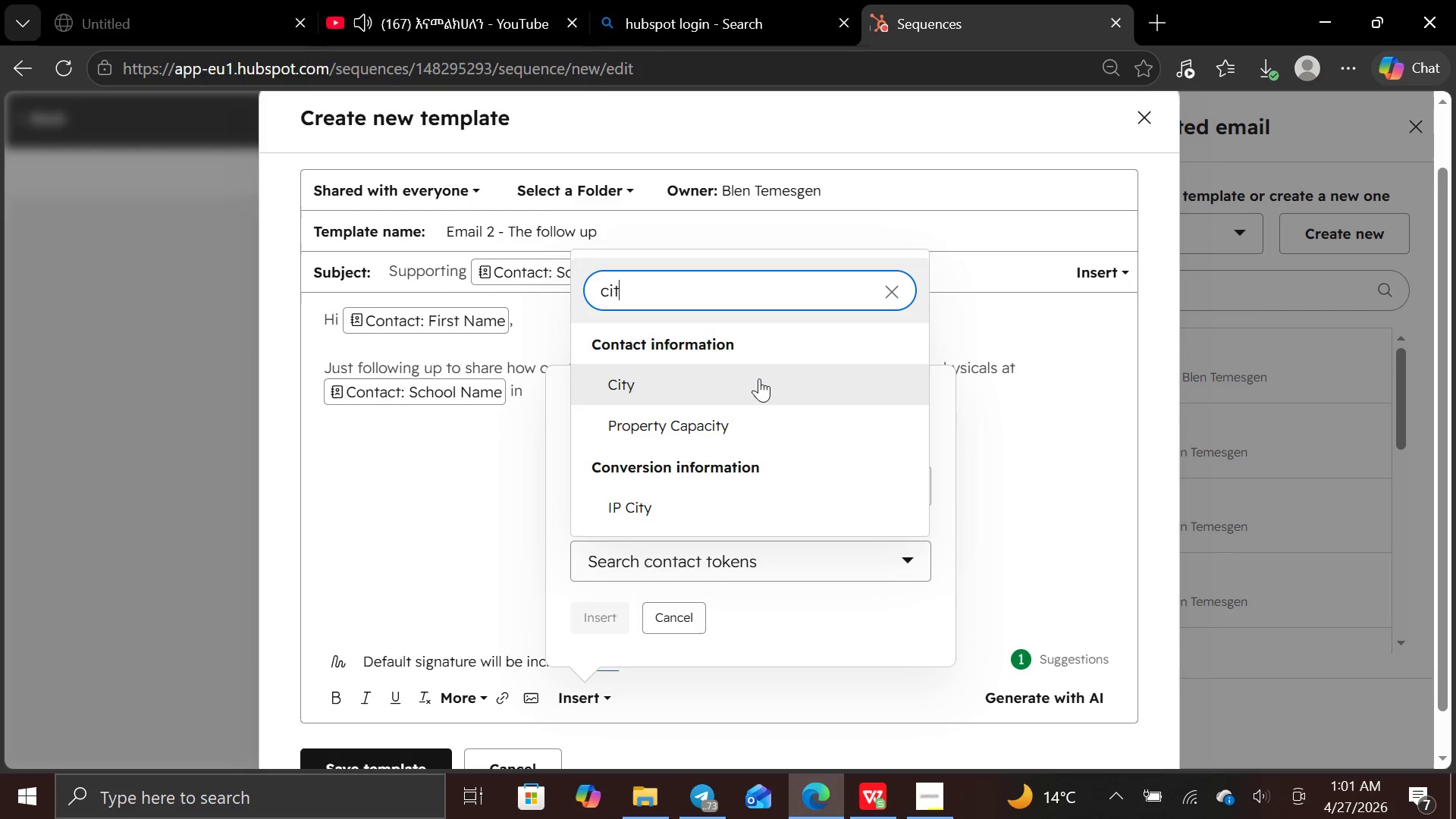 
left_click([759, 378])
 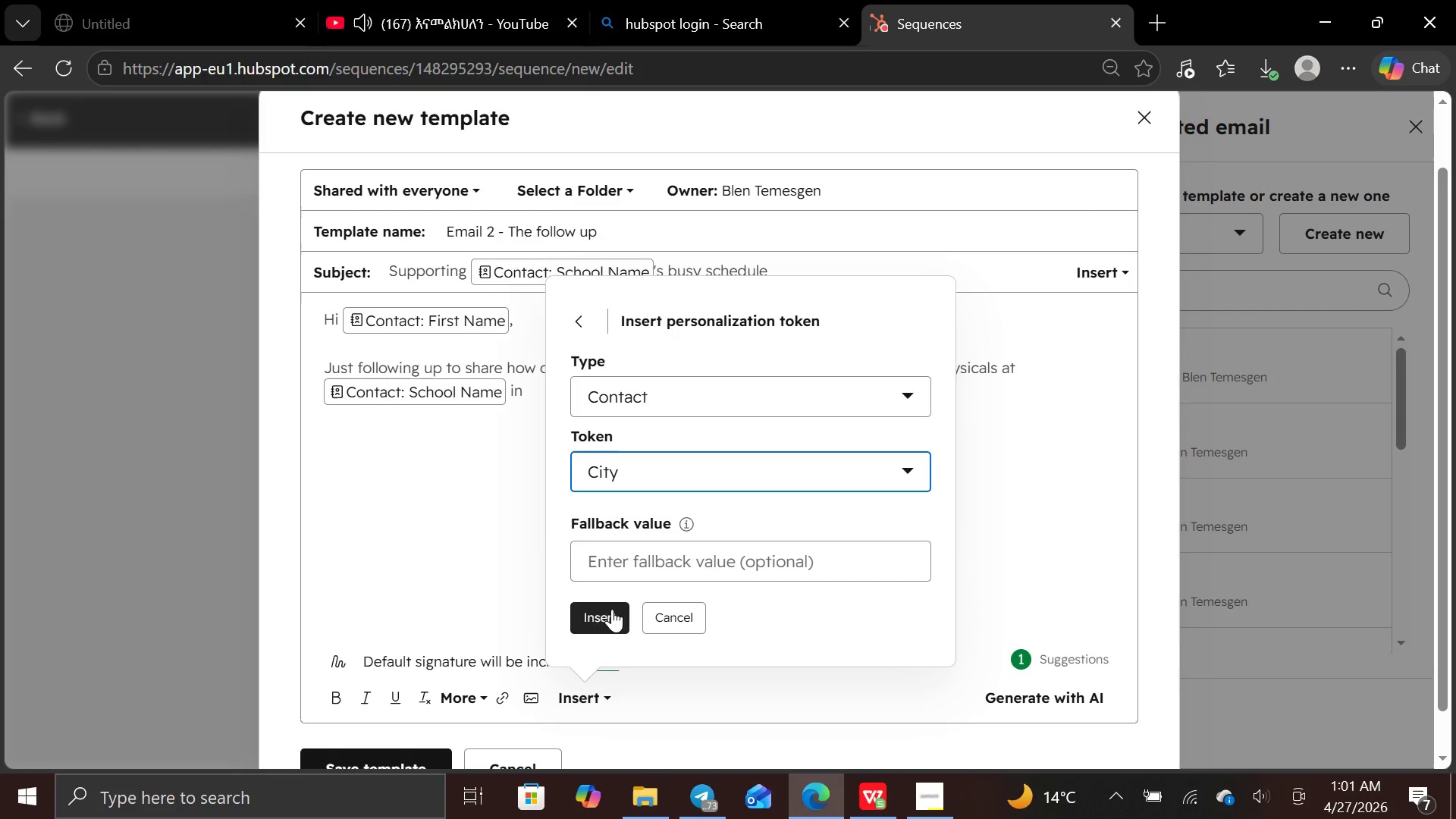 
left_click([609, 617])
 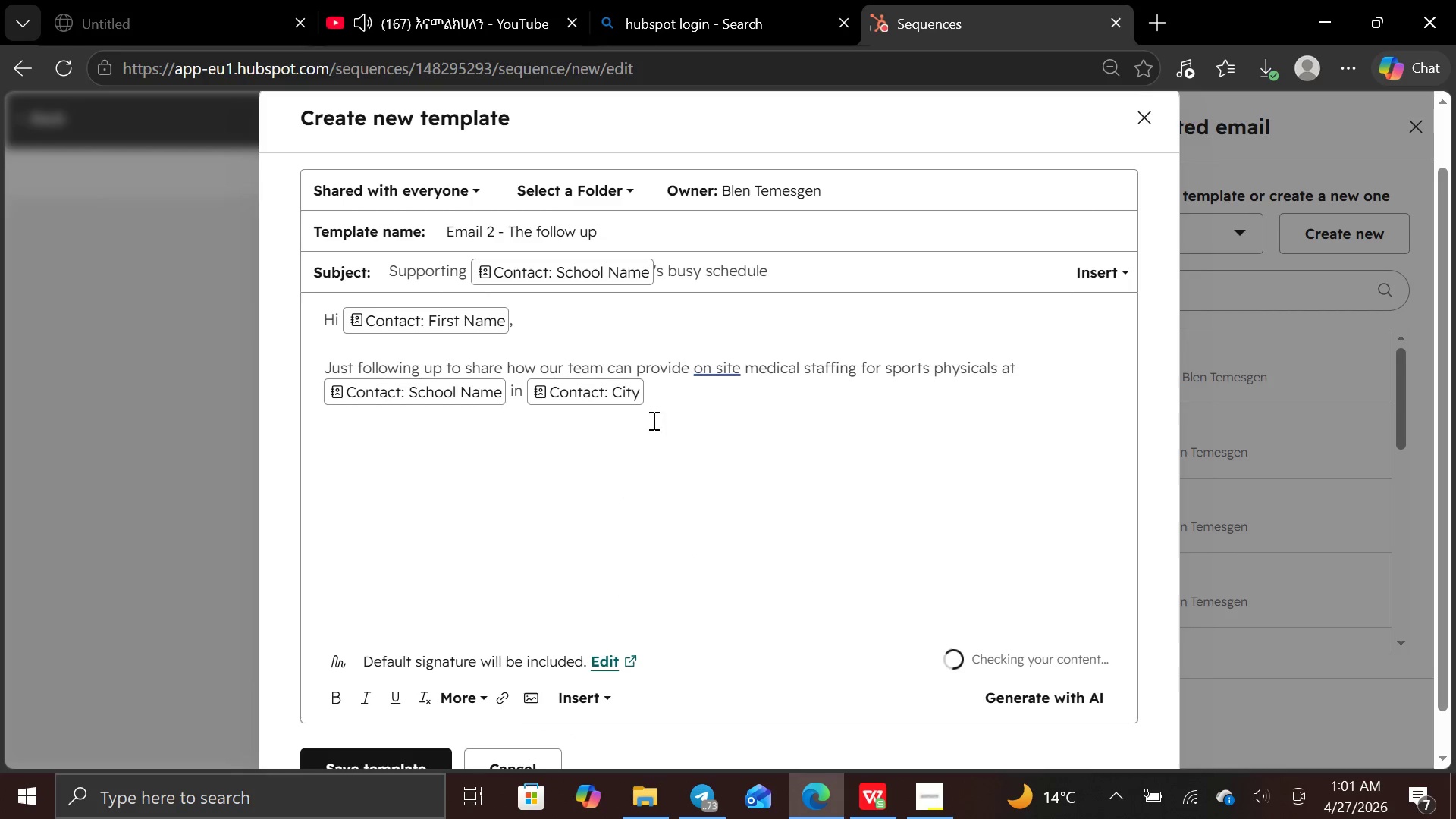 
type( )
key(Backspace)
type(. This approach reduce )
 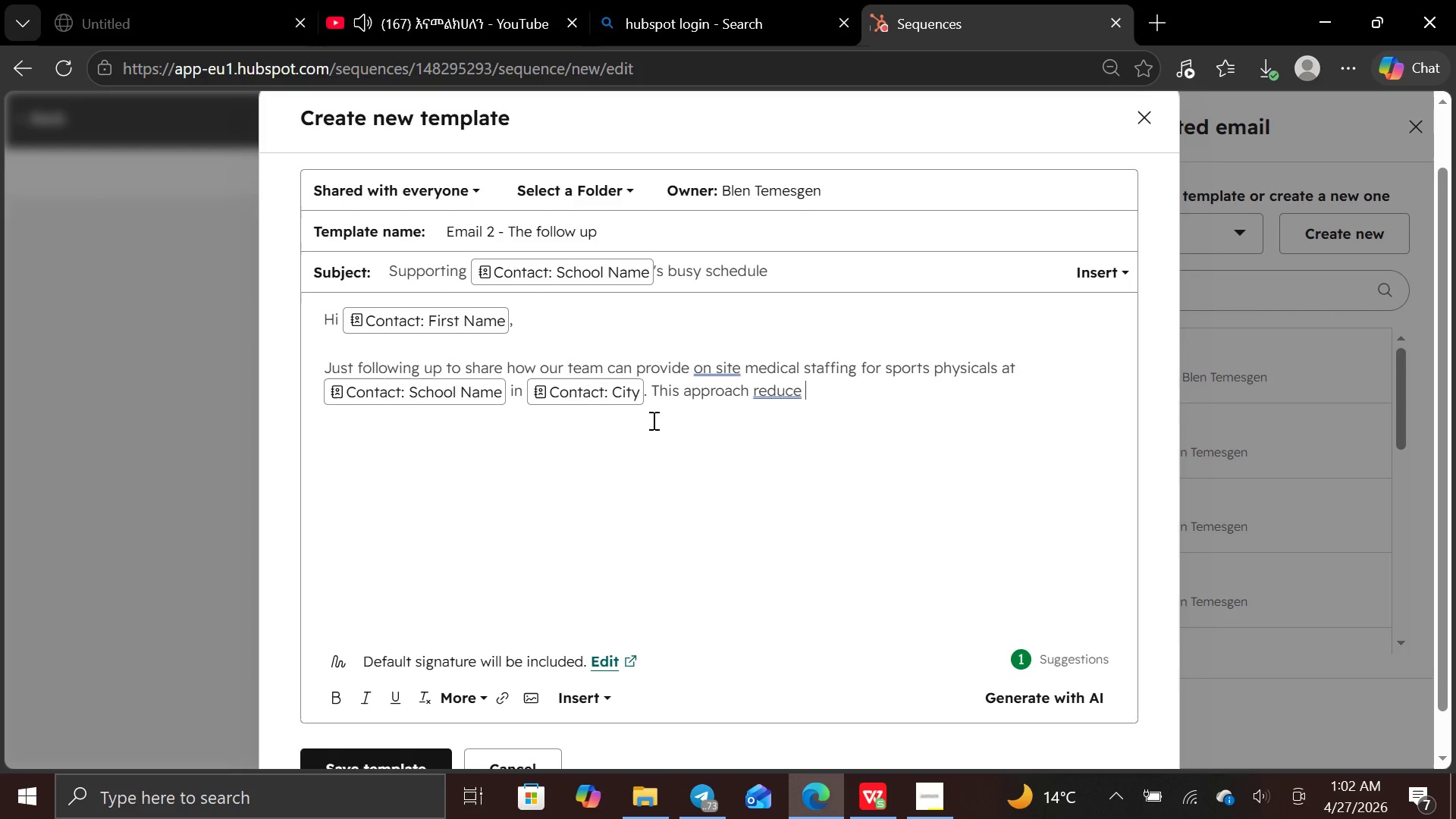 
key(Backspace)
type(s scheduling headaches and ensures students are cleared for )
 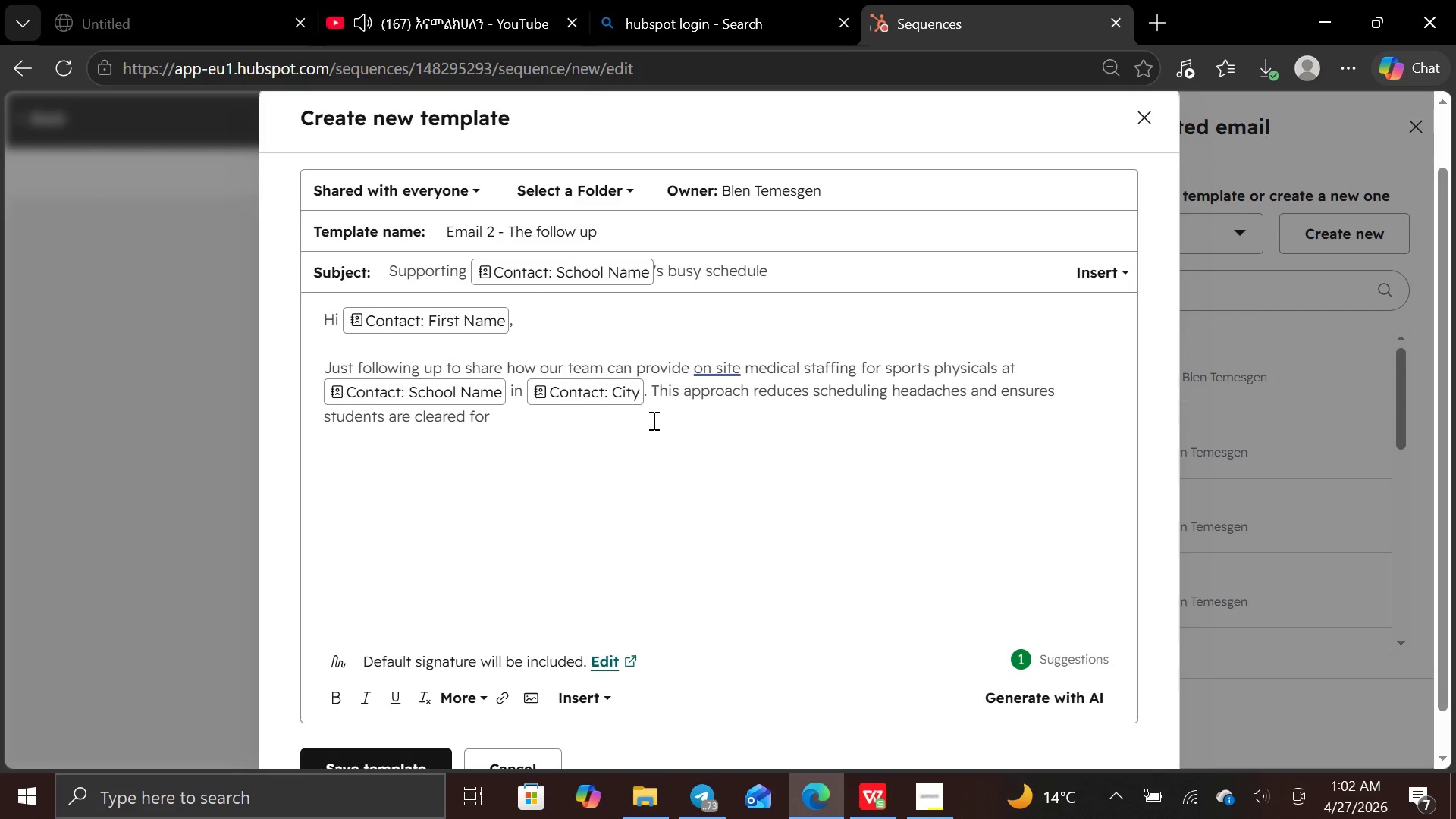 
type(the season time)
key(Backspace)
key(Backspace)
key(Backspace)
key(Backspace)
type(on th)
key(Backspace)
type(ime.)
 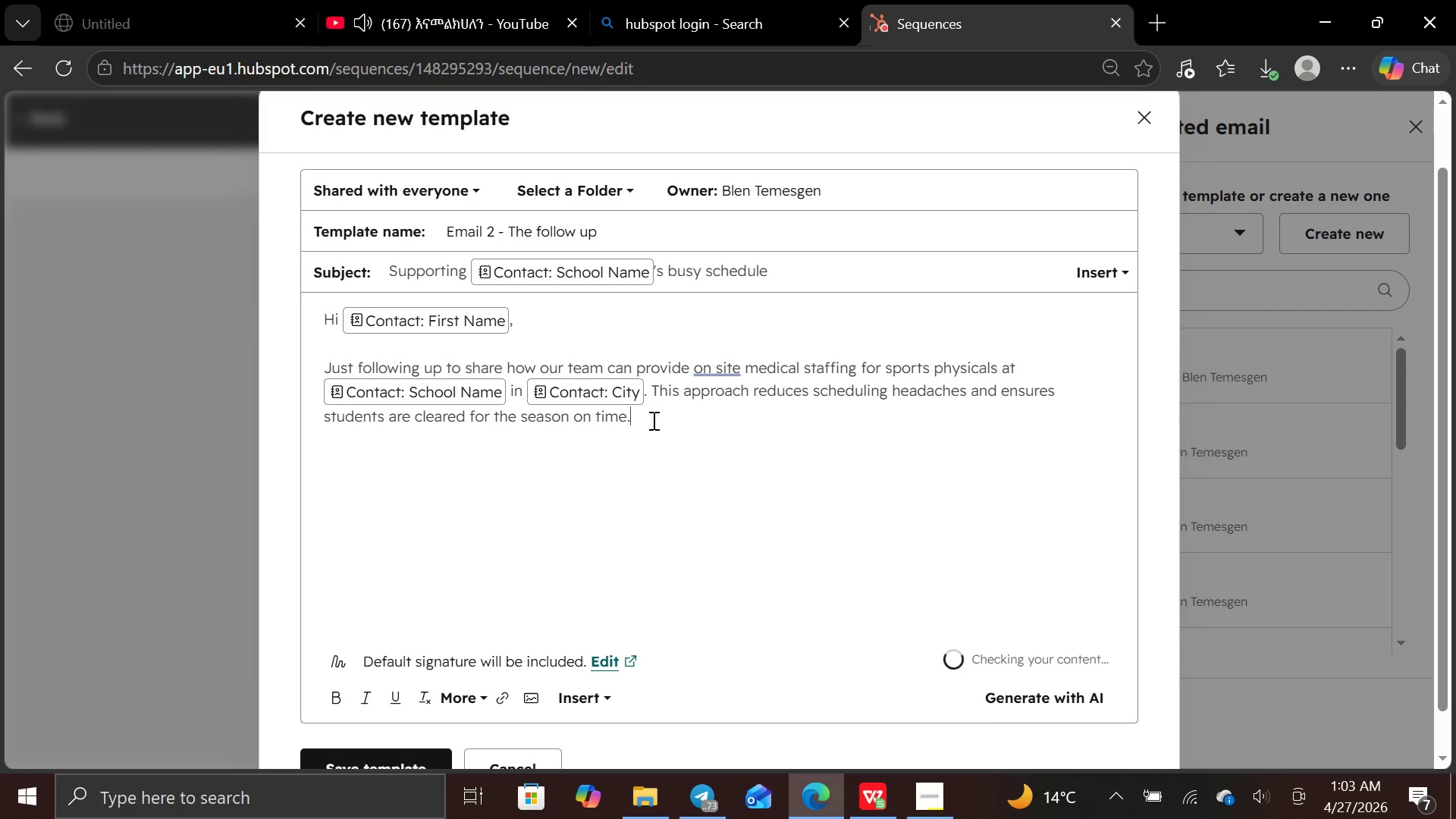 
key(Enter)
 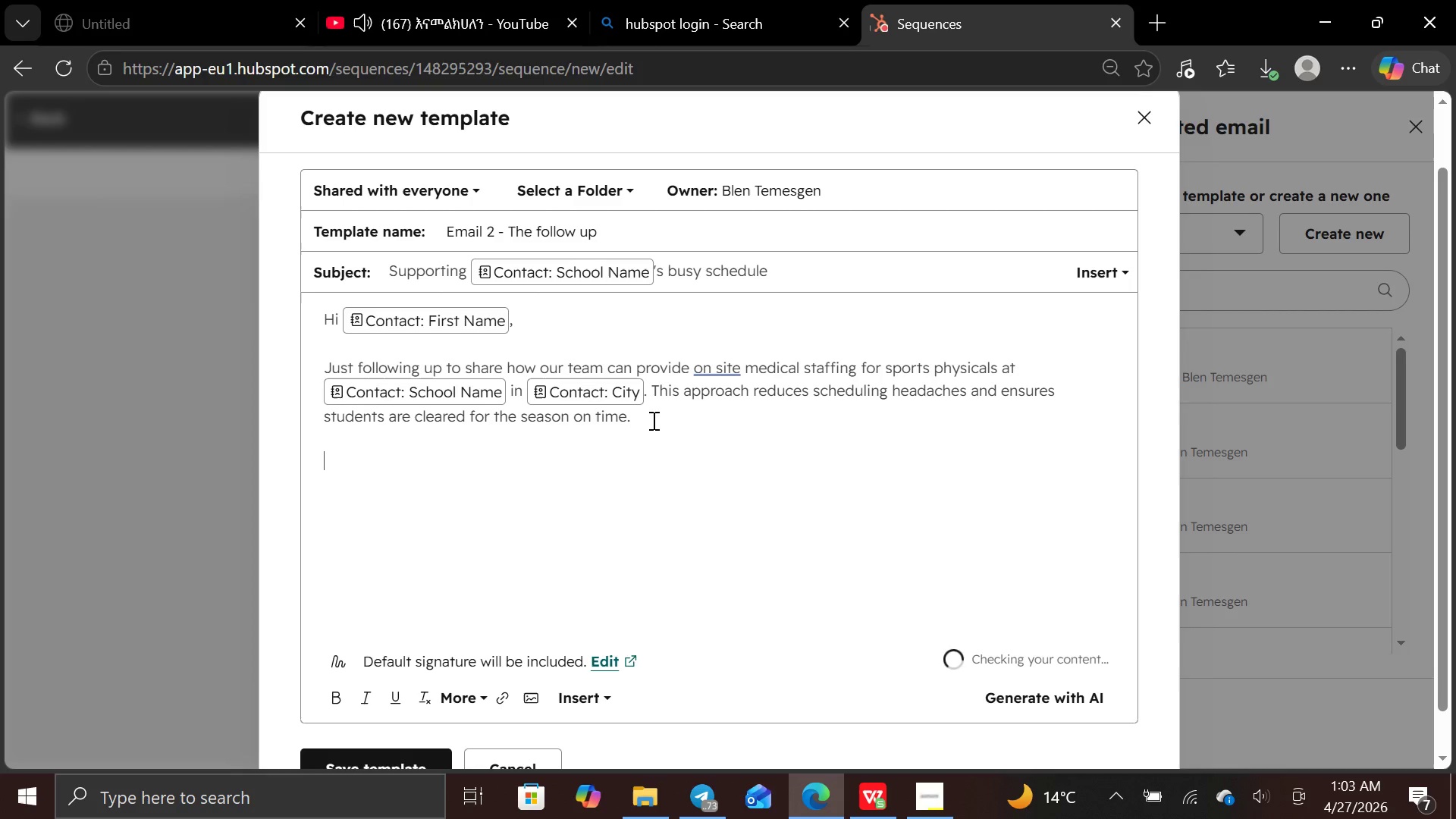 
key(Enter)
 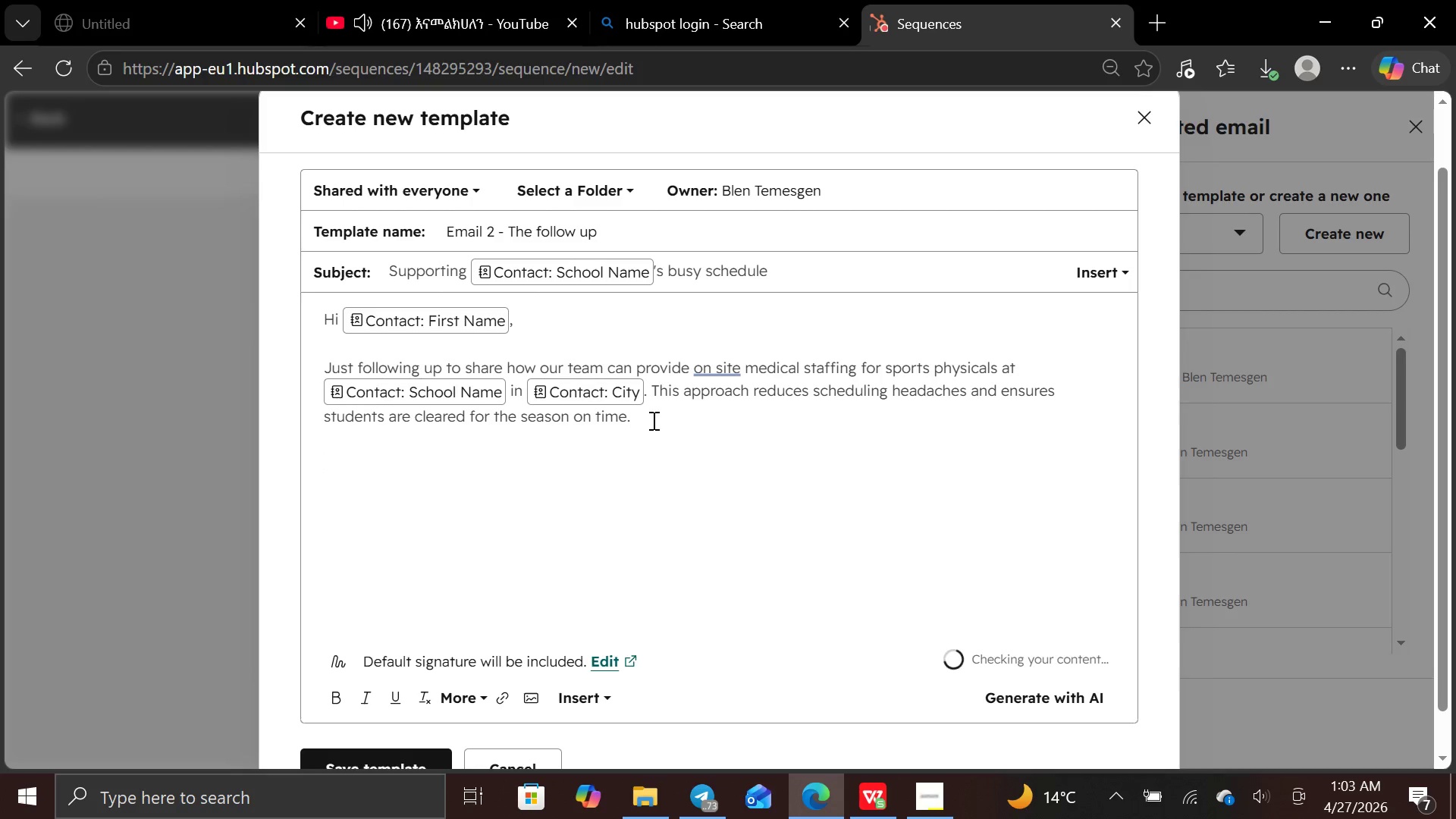 
type(Would you be p)
key(Backspace)
type(open to a short discovery call)
 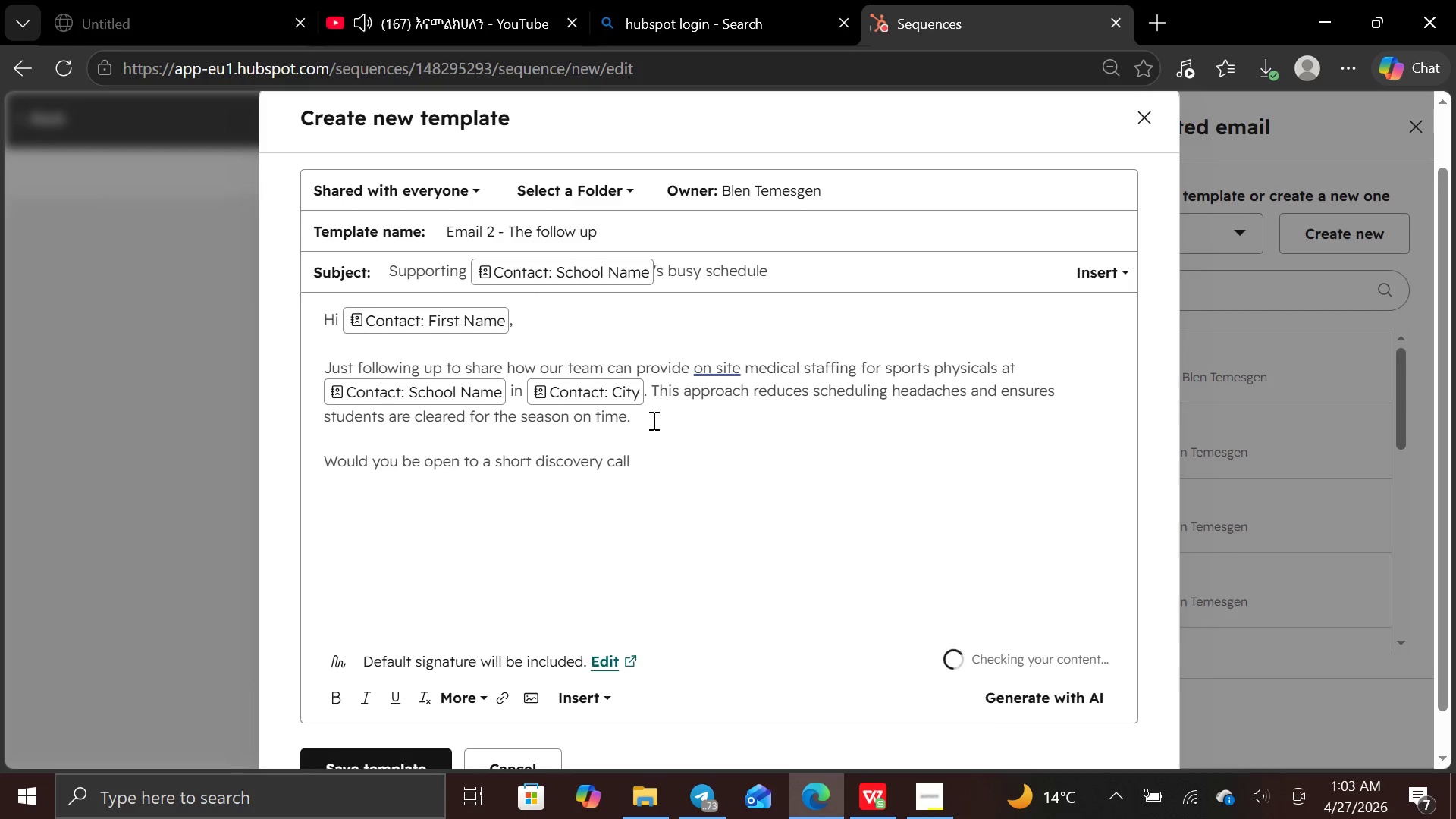 
hold_key(key=ShiftRight, duration=0.67)
 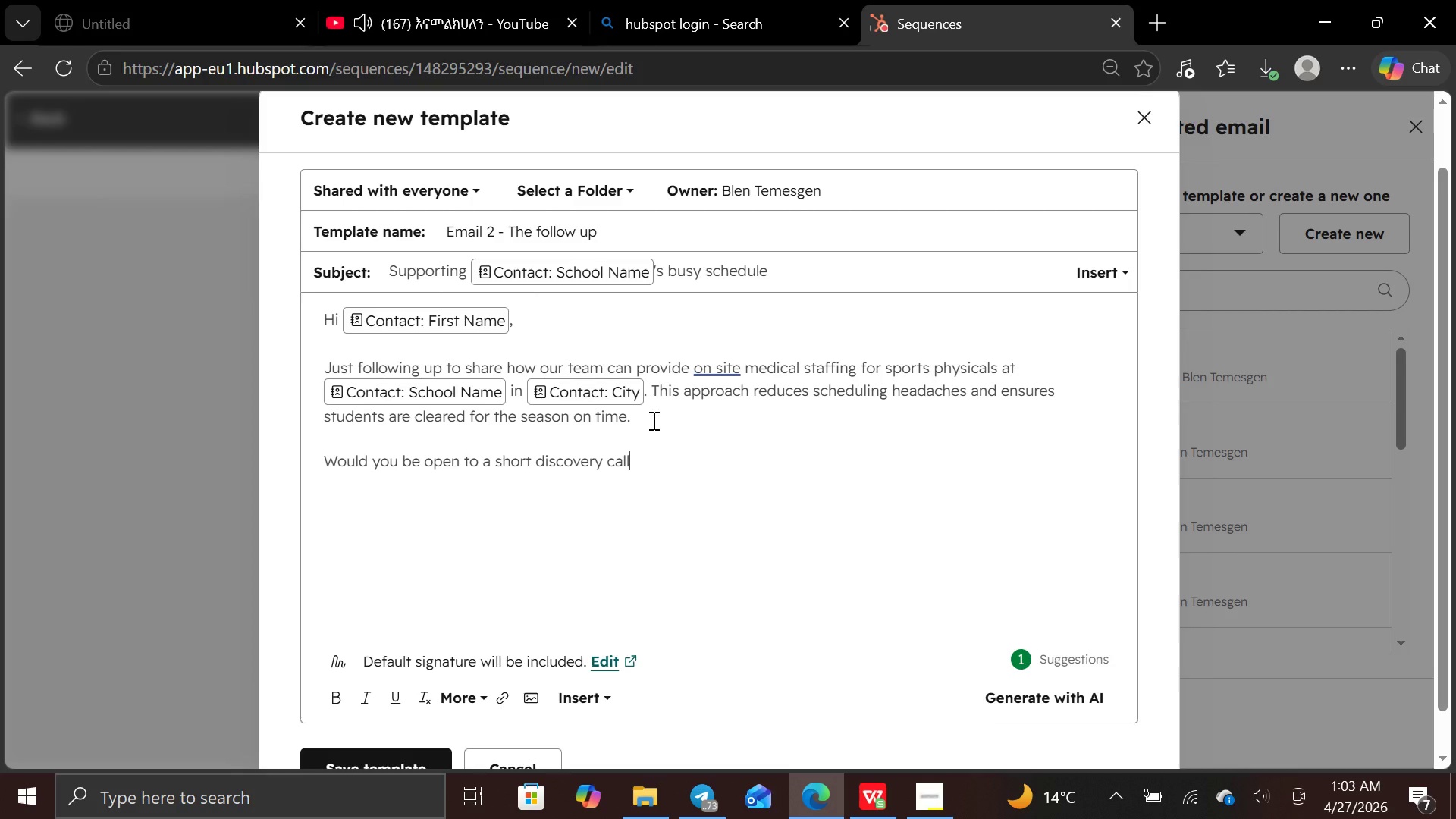 
key(Shift+Slash)
 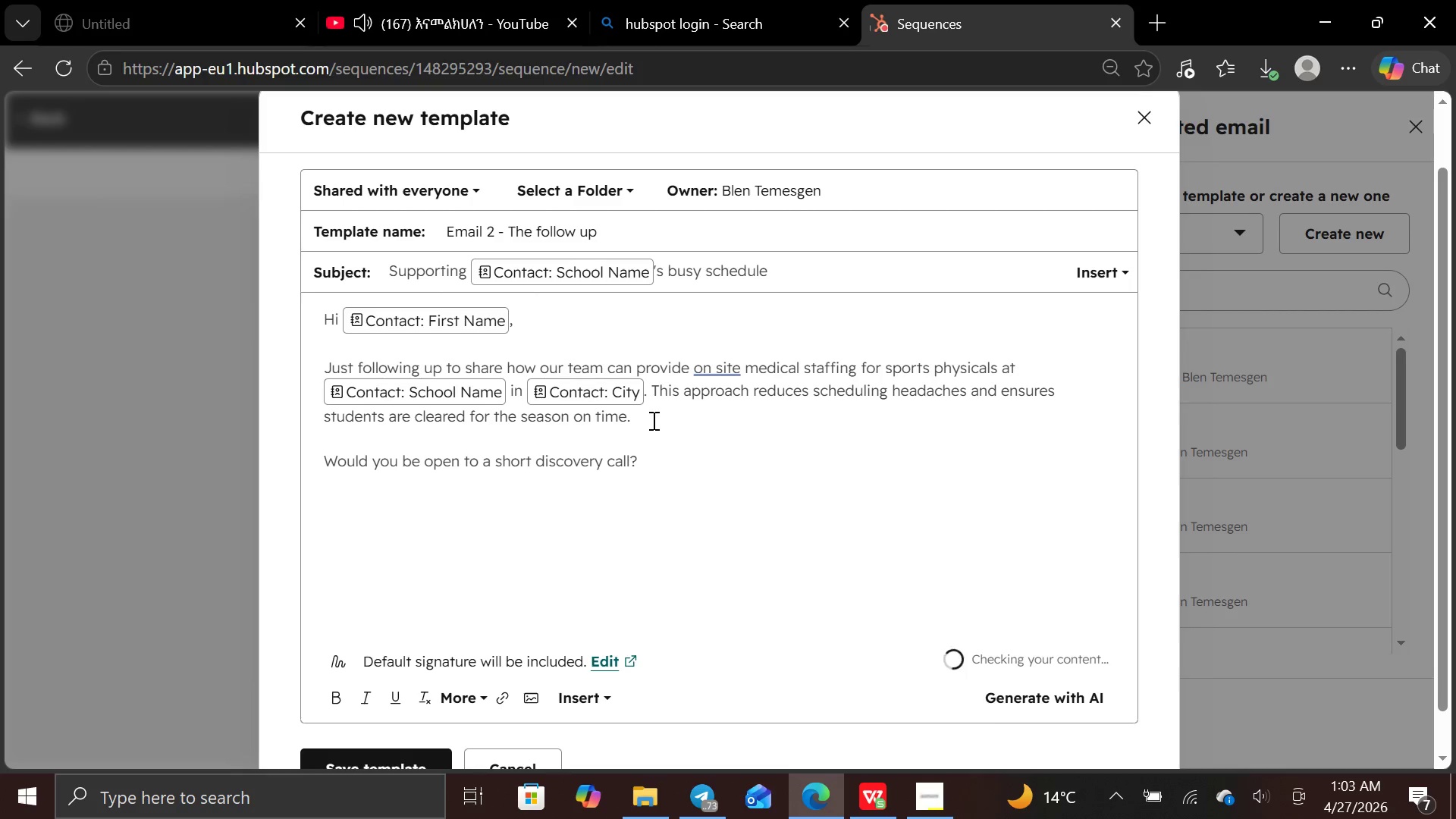 
key(Enter)
 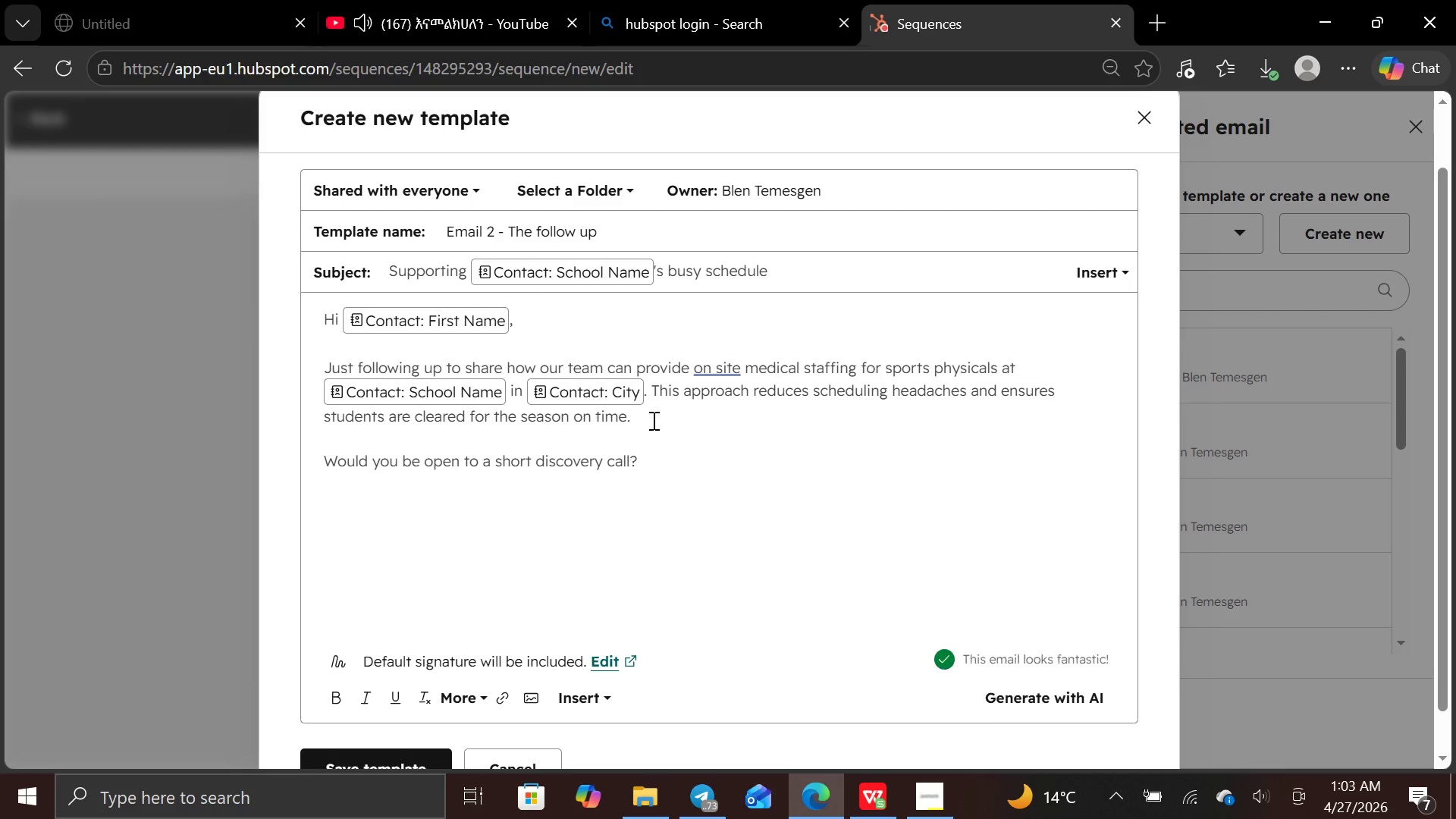 
type(here is my link: )
 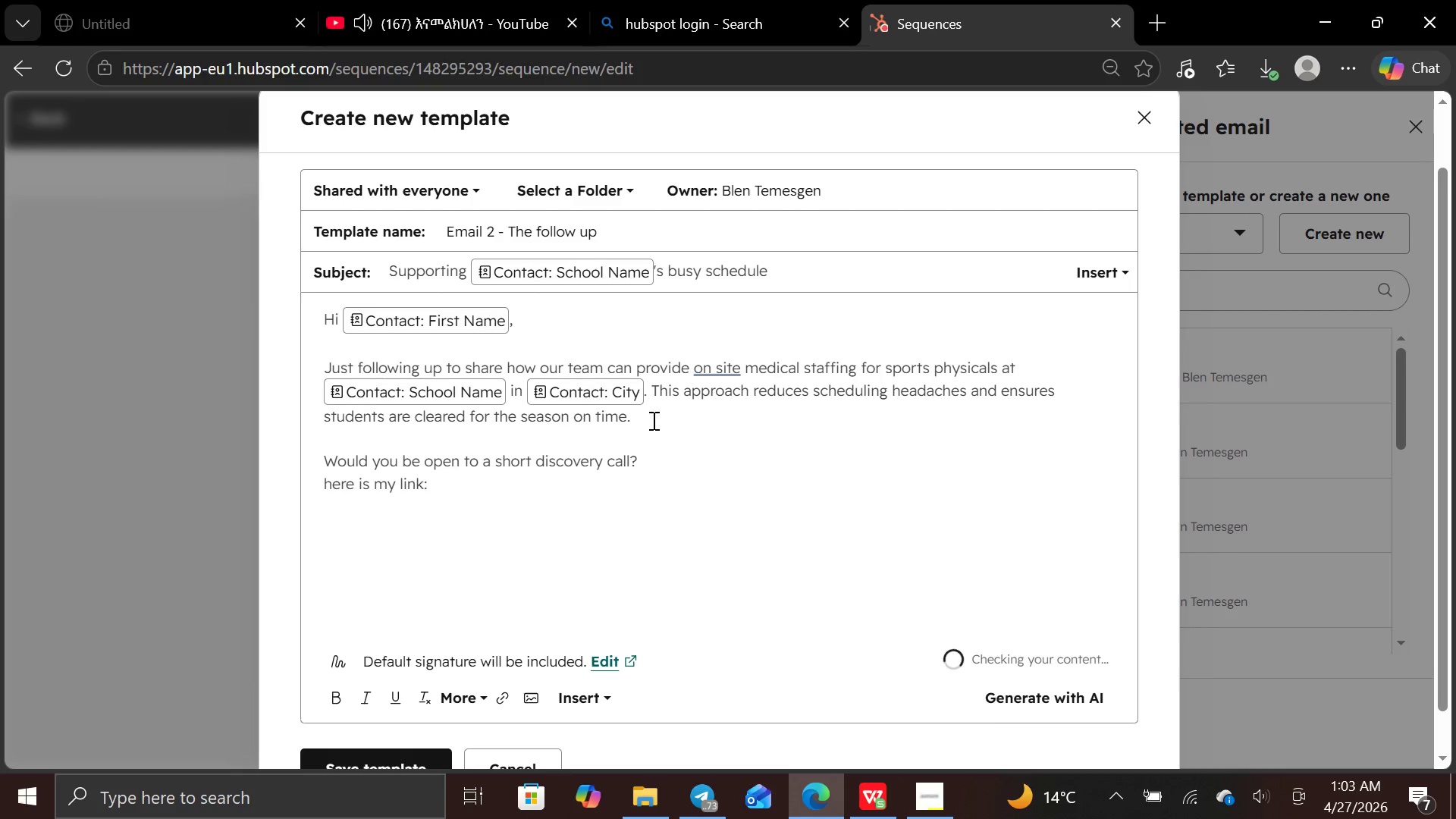 
left_click([495, 704])
 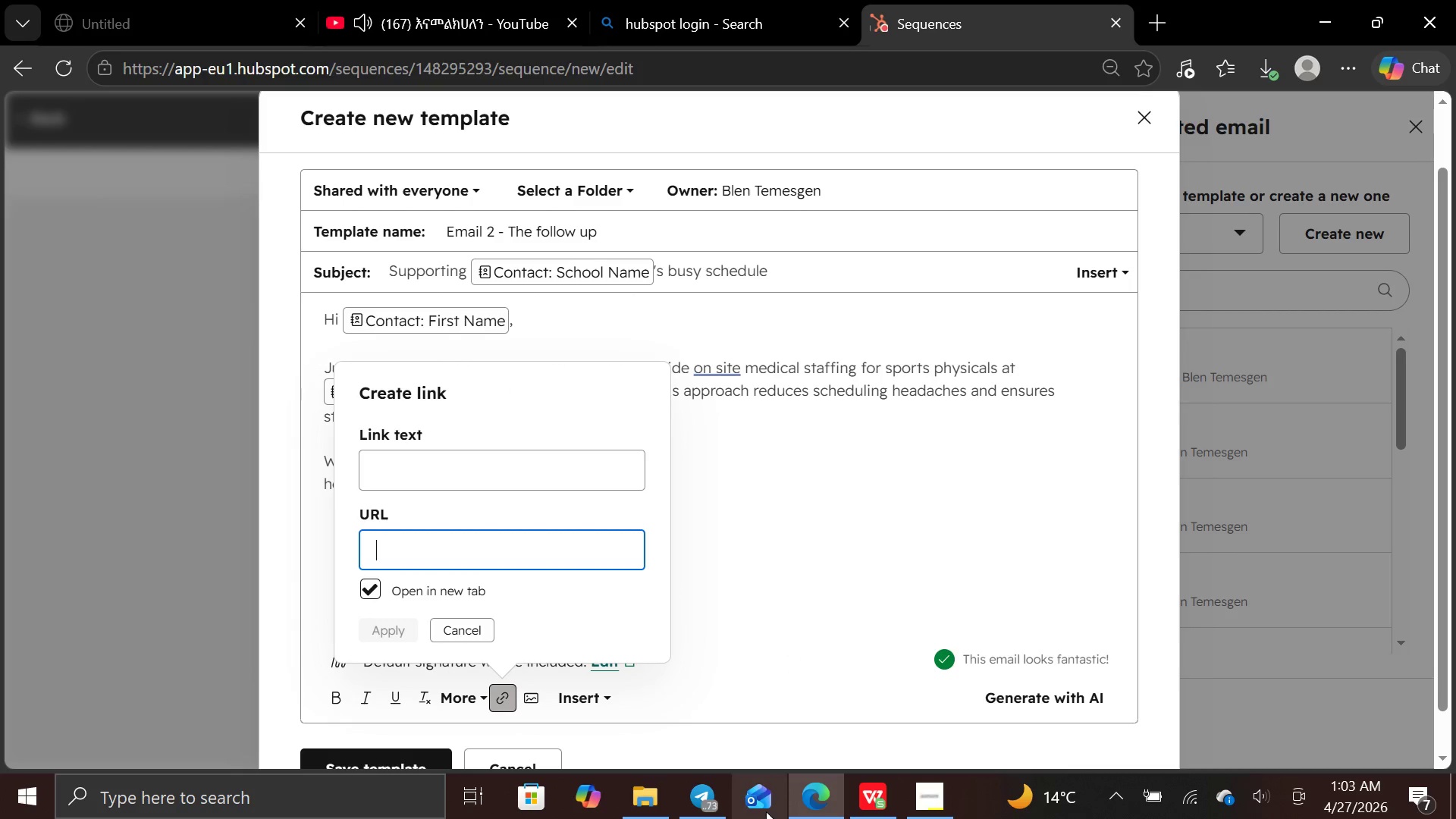 
left_click([690, 815])
 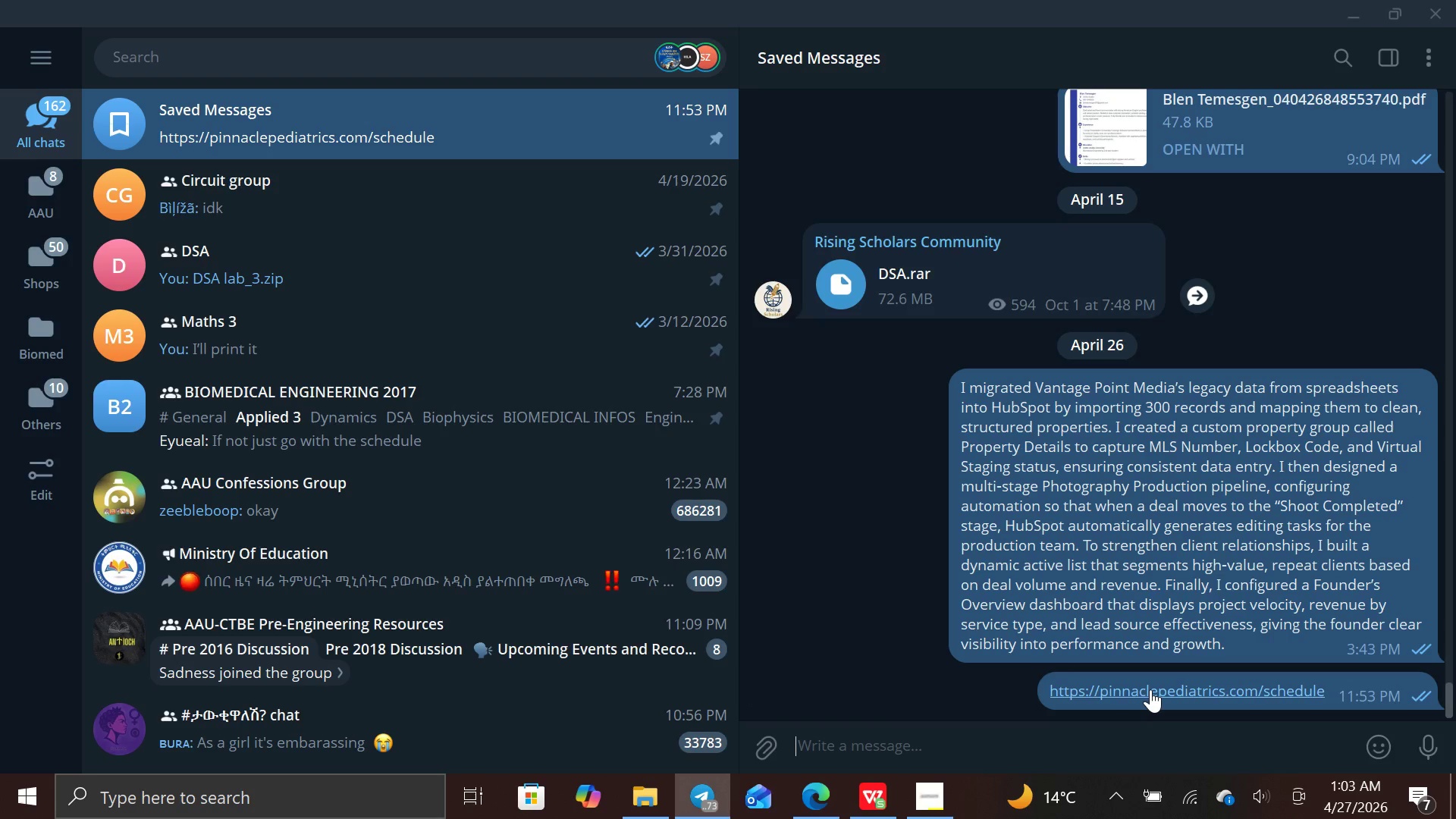 
right_click([1150, 689])
 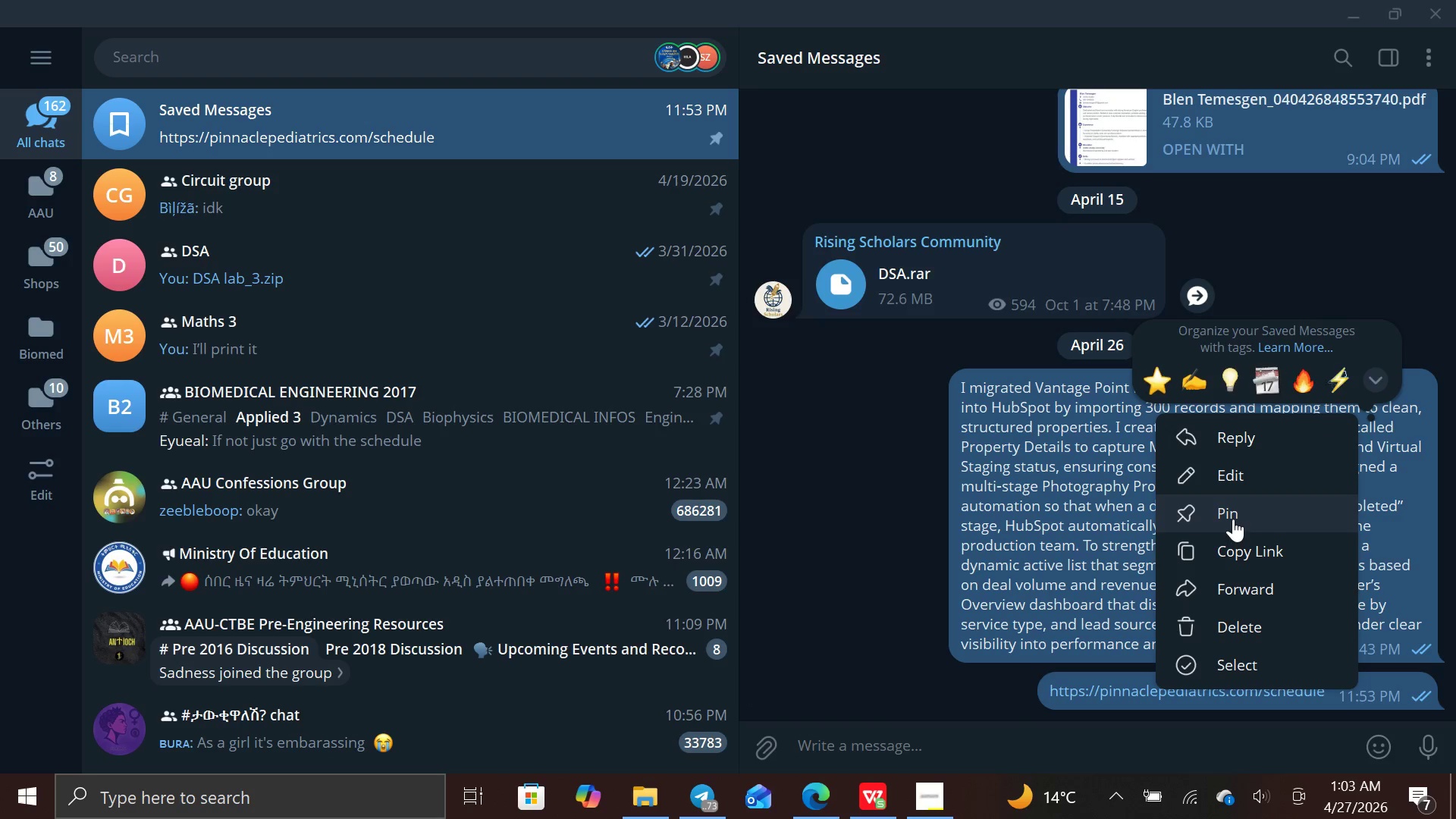 
left_click([1230, 553])
 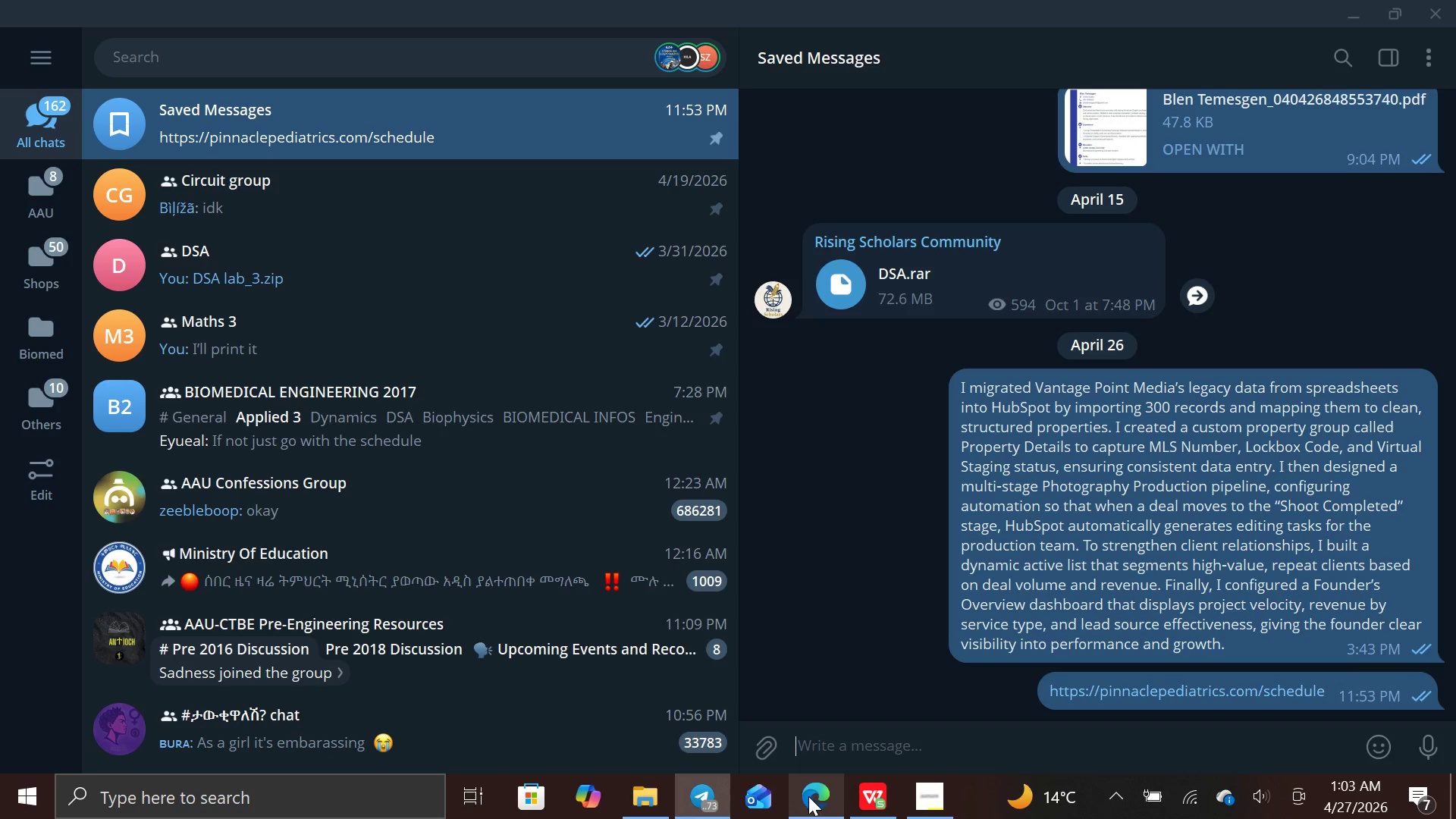 
left_click([808, 796])
 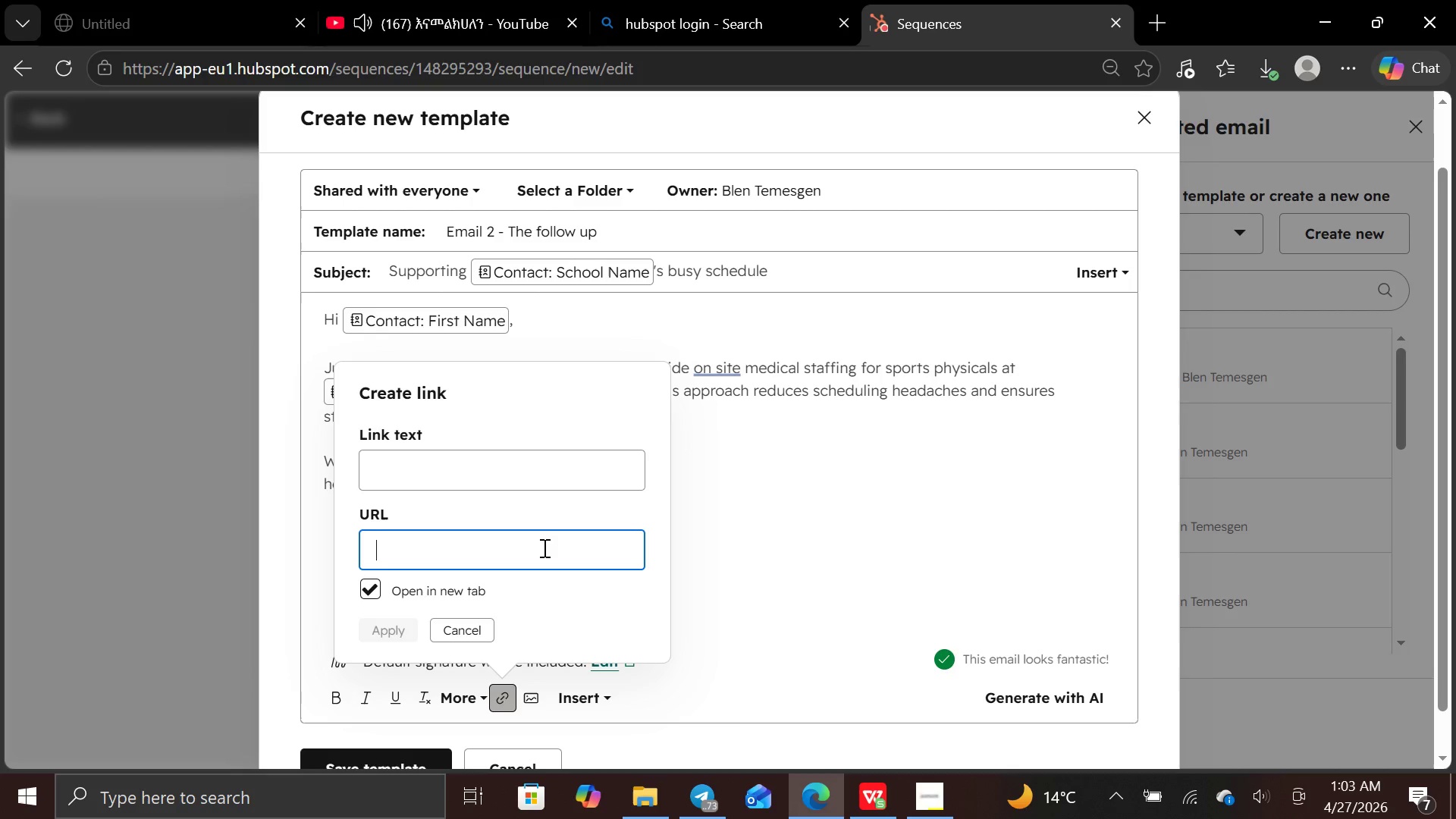 
key(Control+V)
 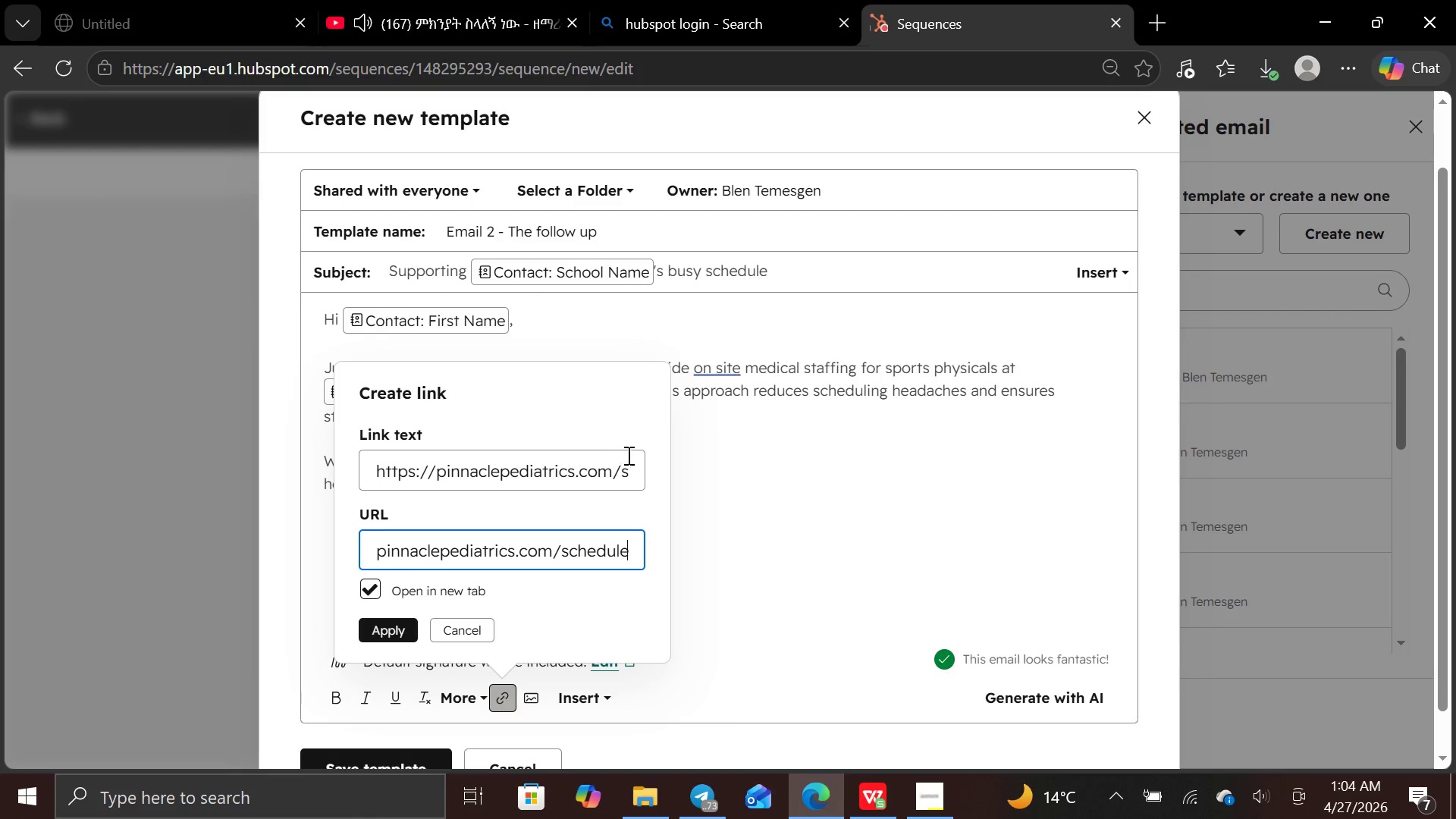 
left_click([630, 465])
 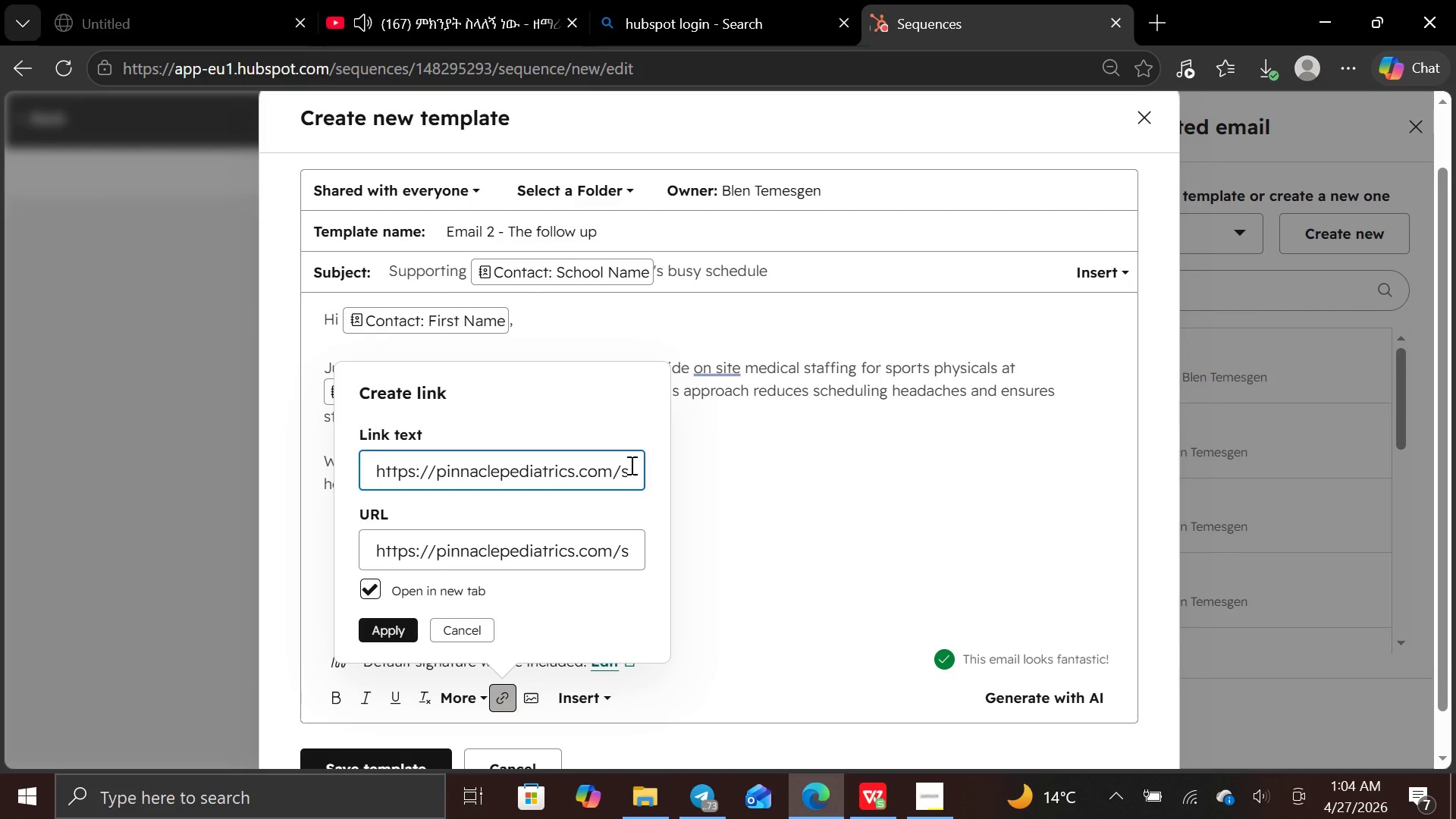 
hold_key(key=Backspace, duration=1.52)
 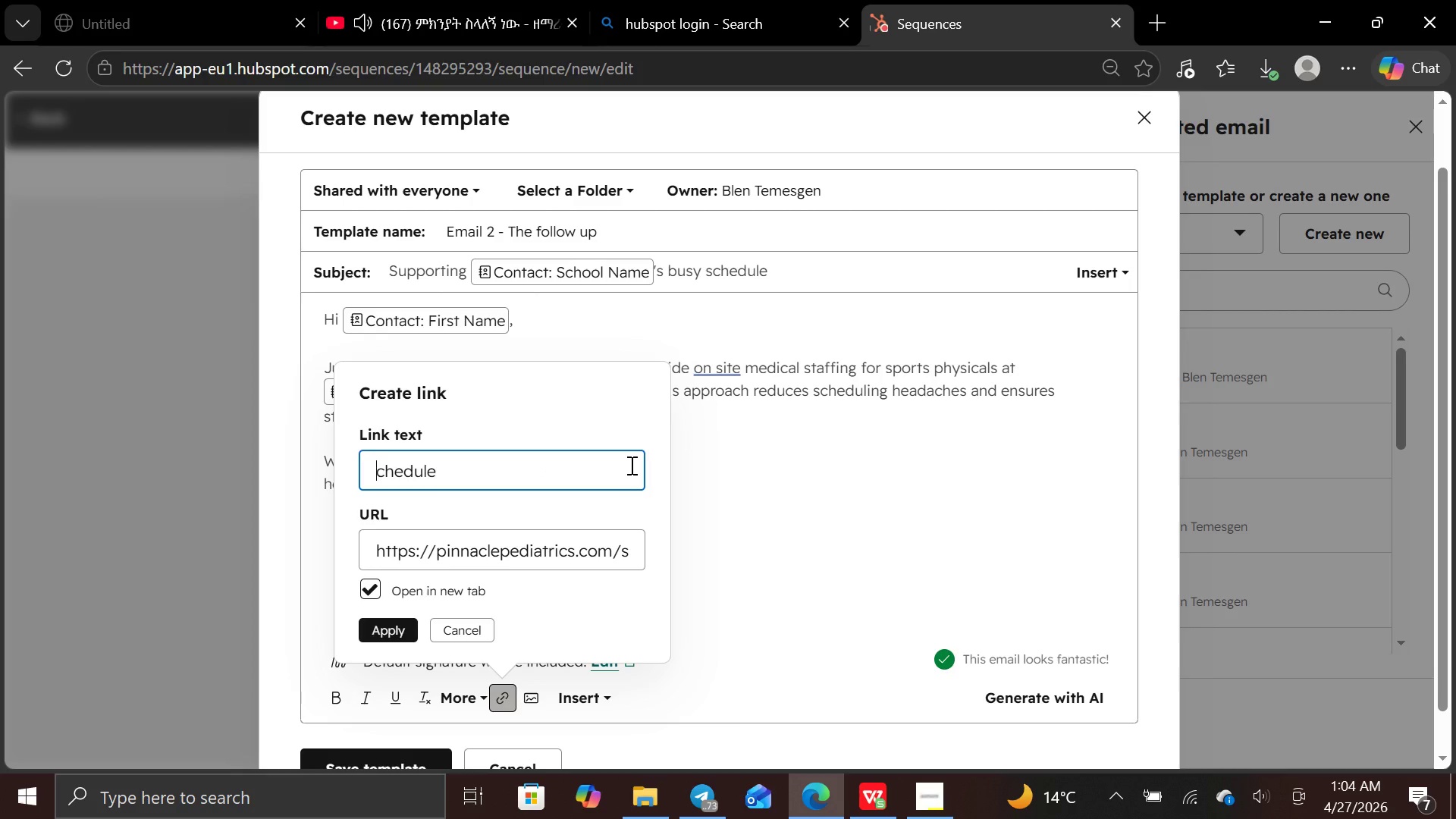 
hold_key(key=Backspace, duration=0.81)
 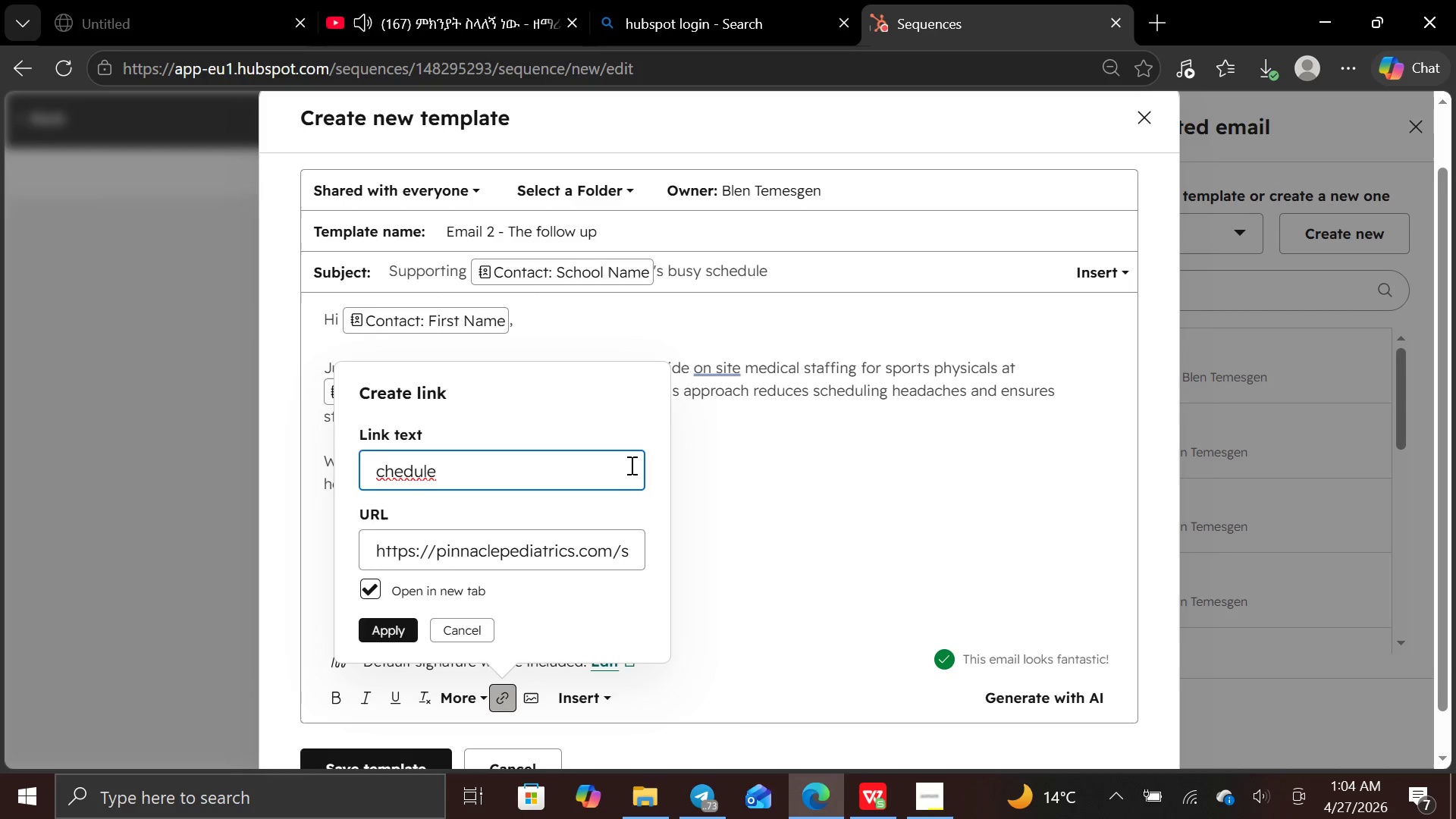 
hold_key(key=ArrowRight, duration=0.62)
 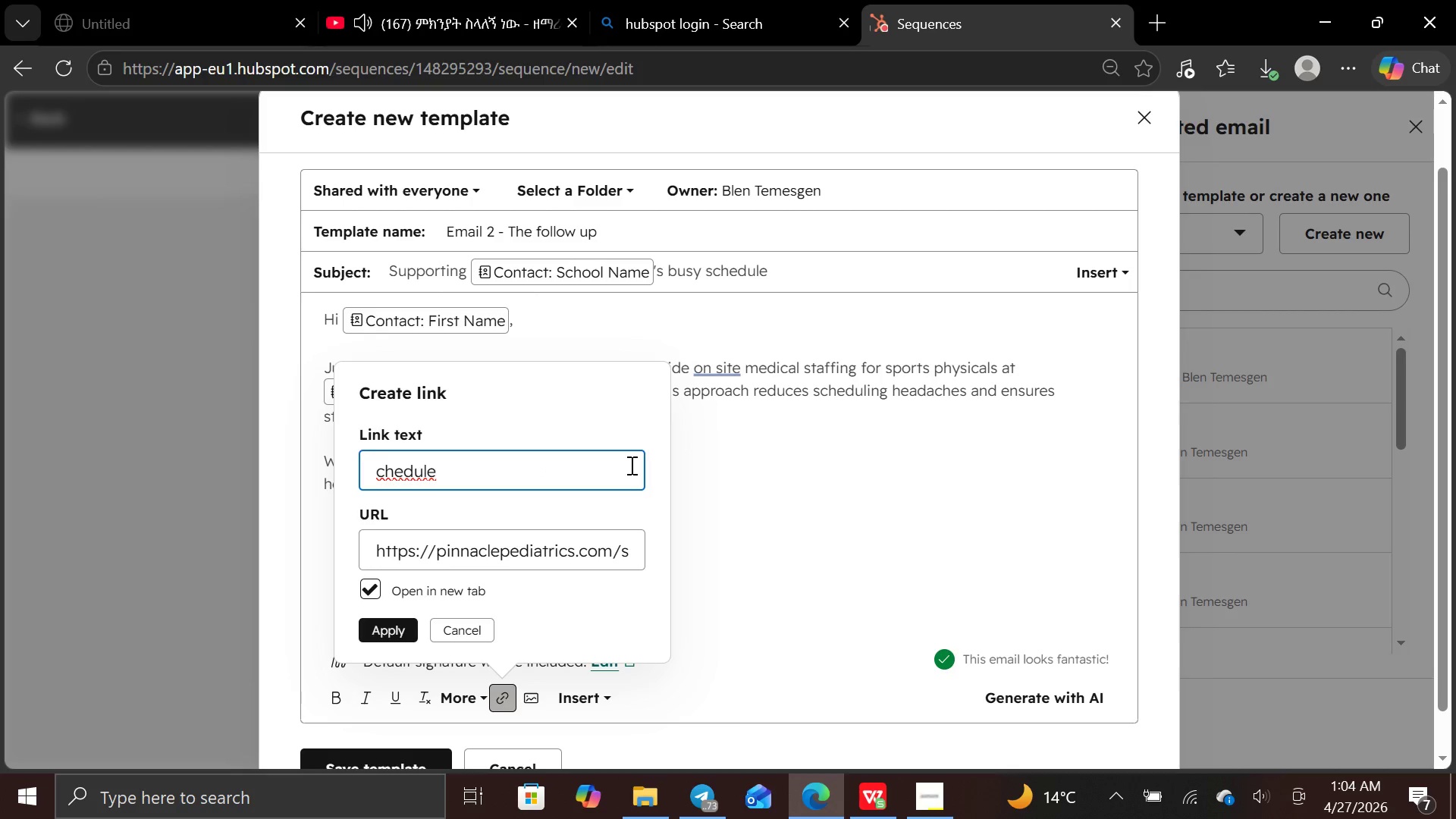 
hold_key(key=ArrowRight, duration=1.09)
 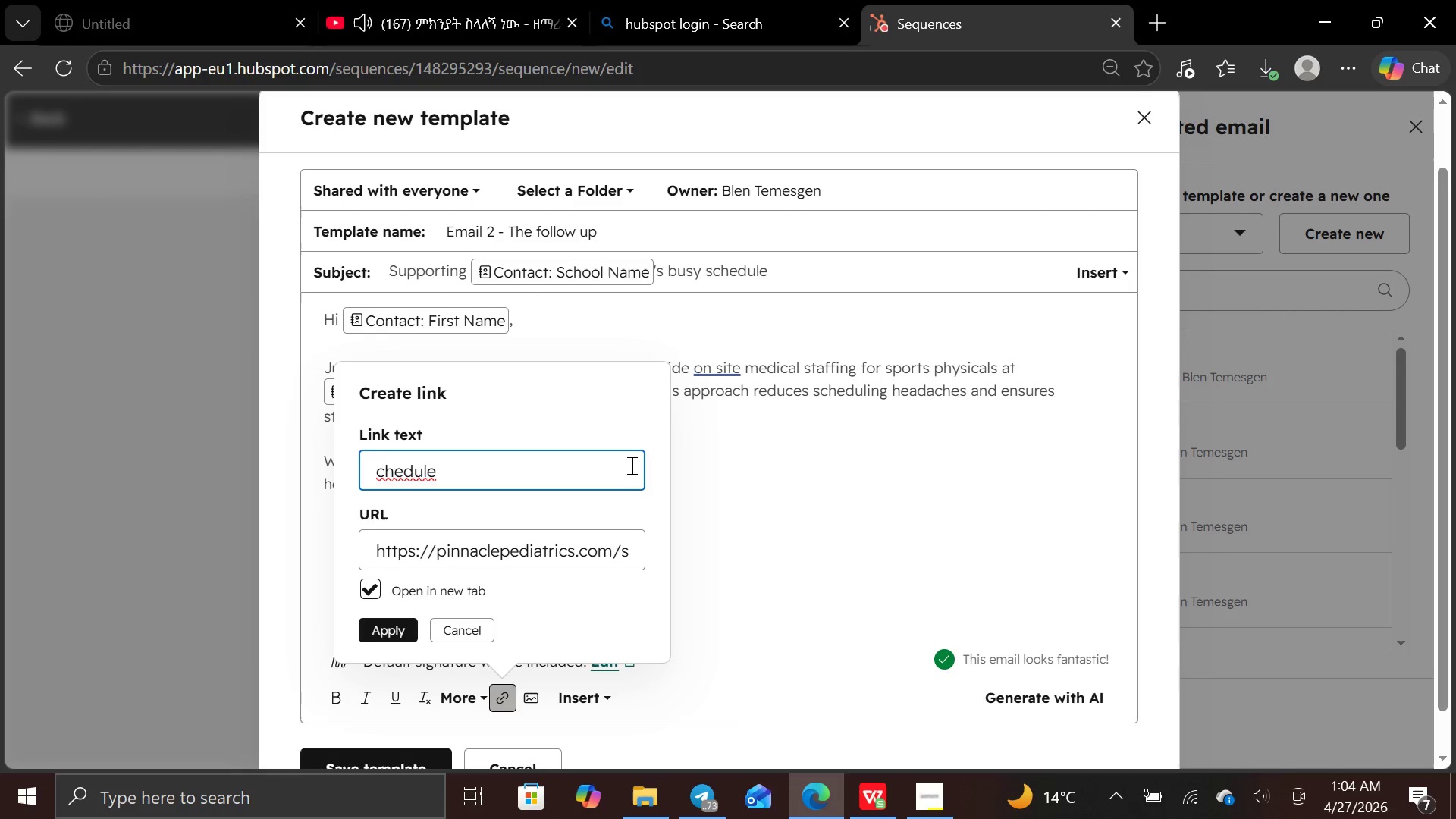 
hold_key(key=Backspace, duration=0.81)
 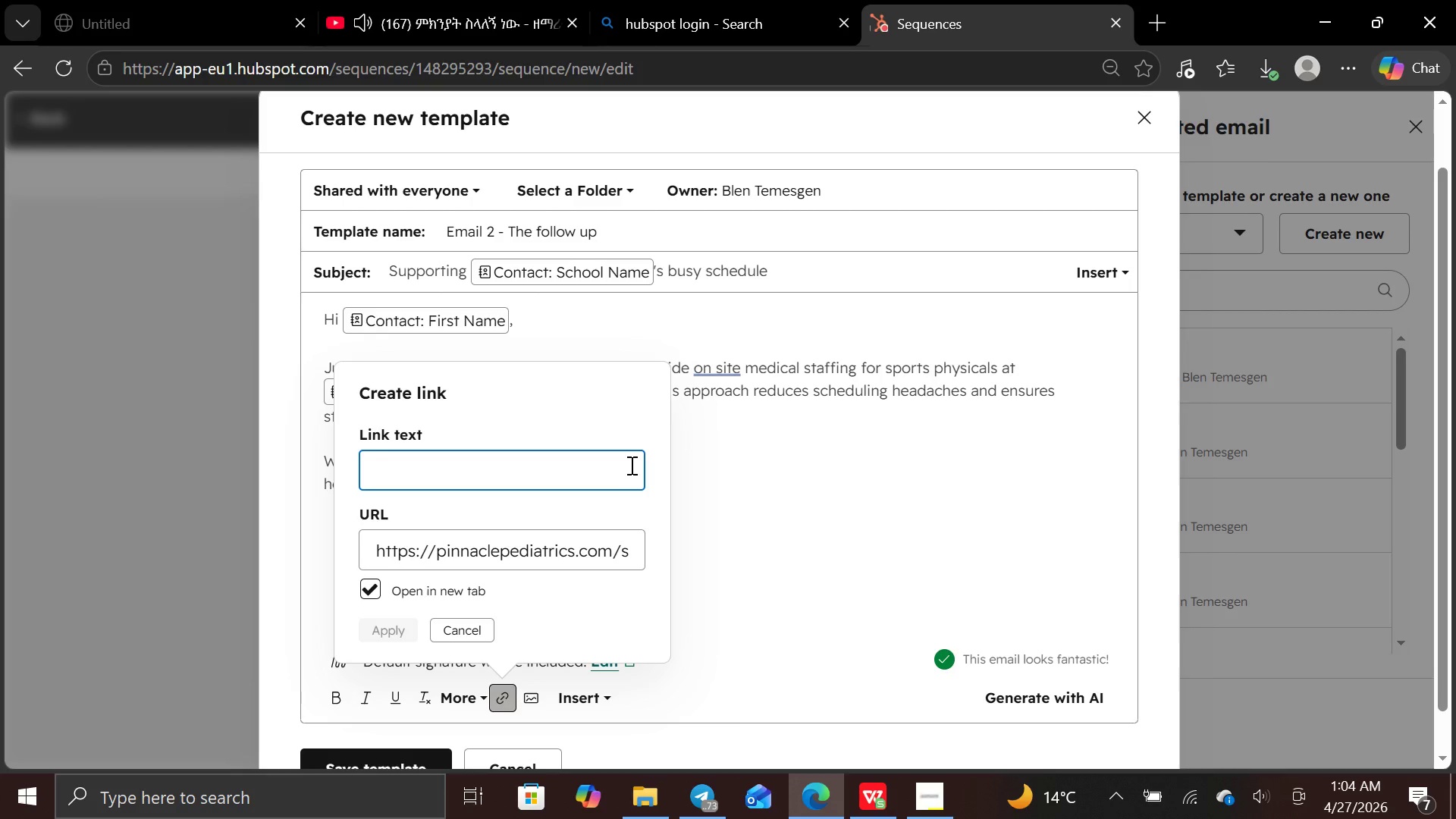 
wait(8.34)
 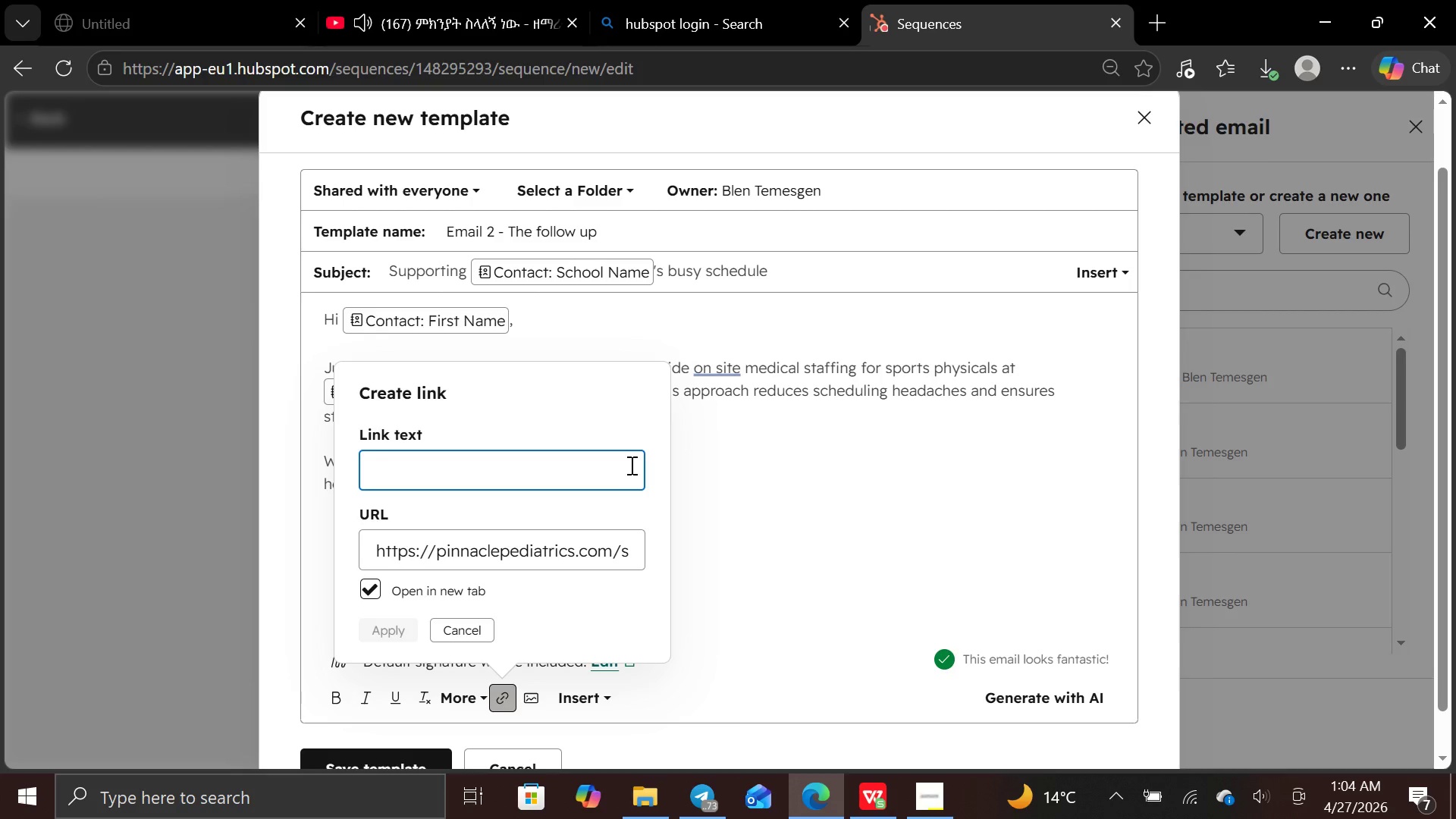 
type(click for discovery call)
 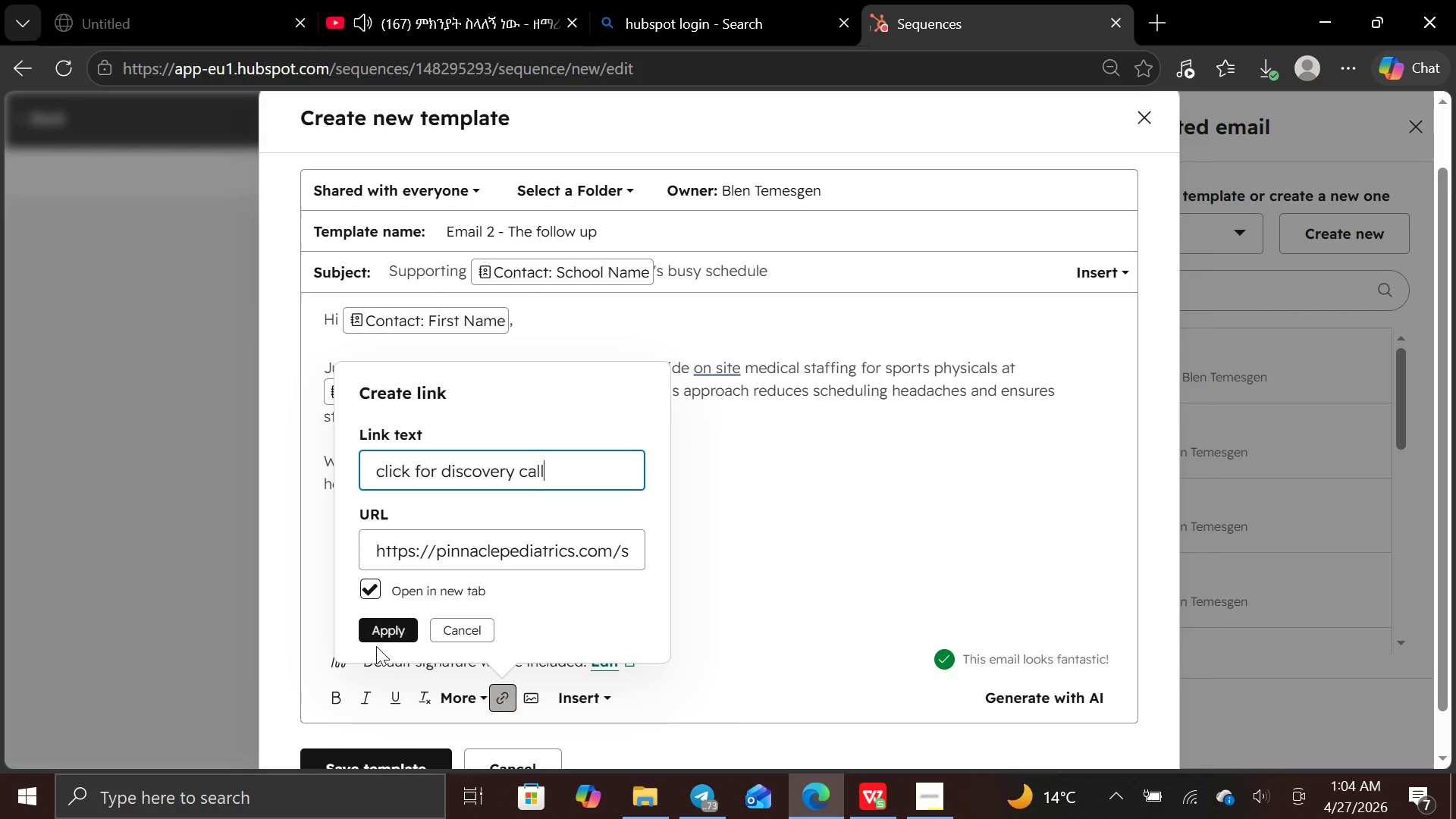 
left_click([384, 635])
 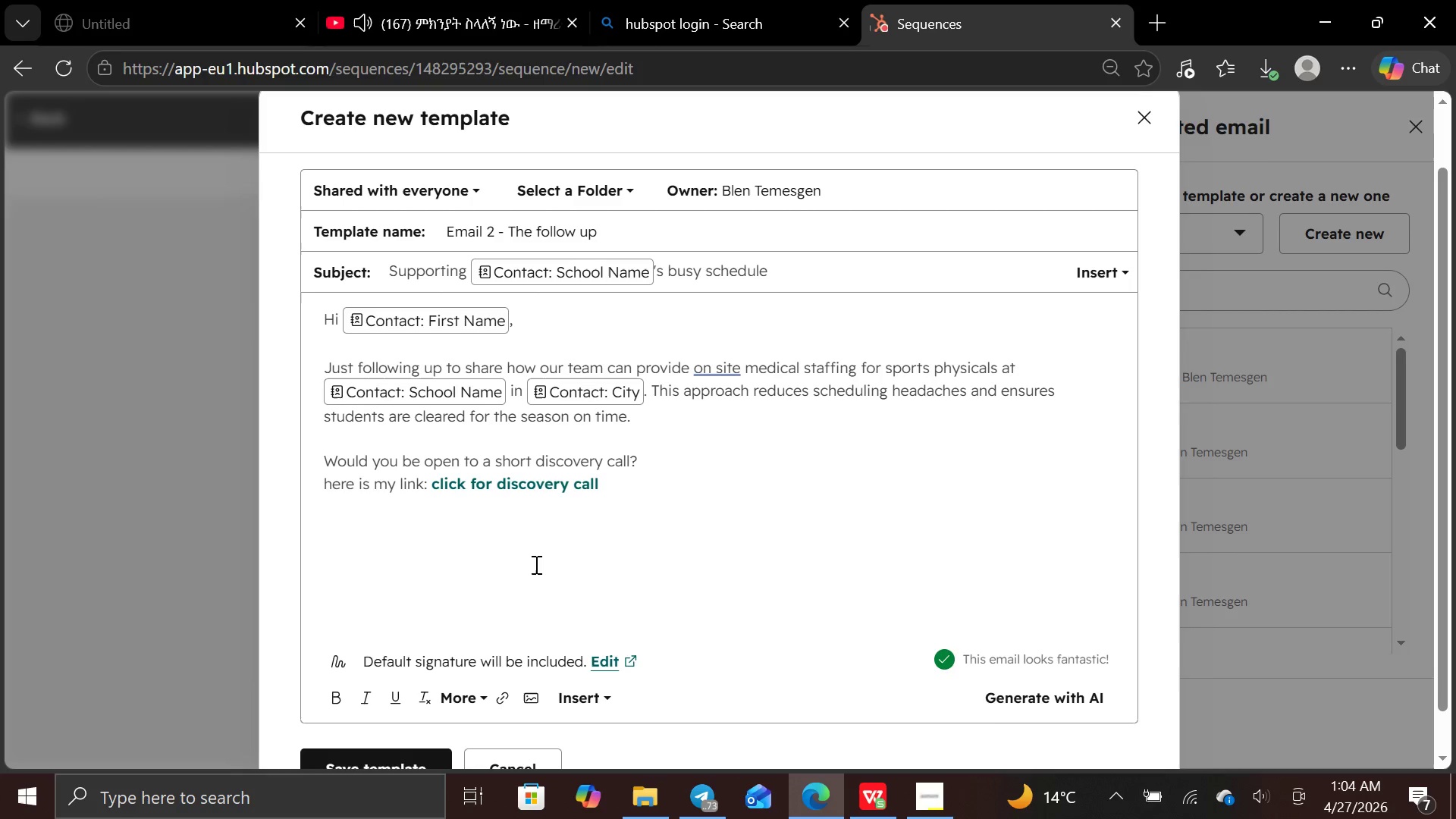 
key(Enter)
 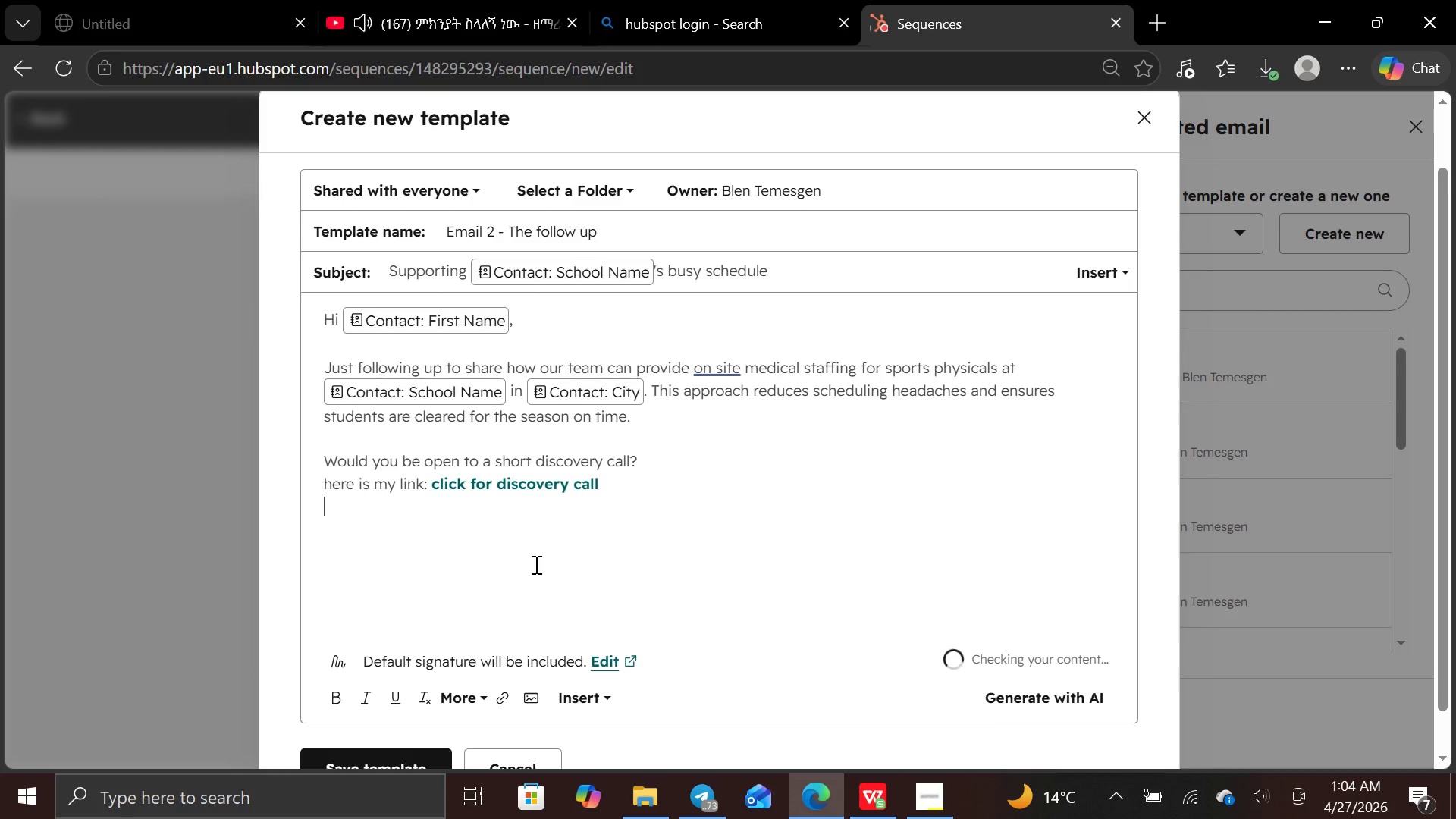 
key(Enter)
 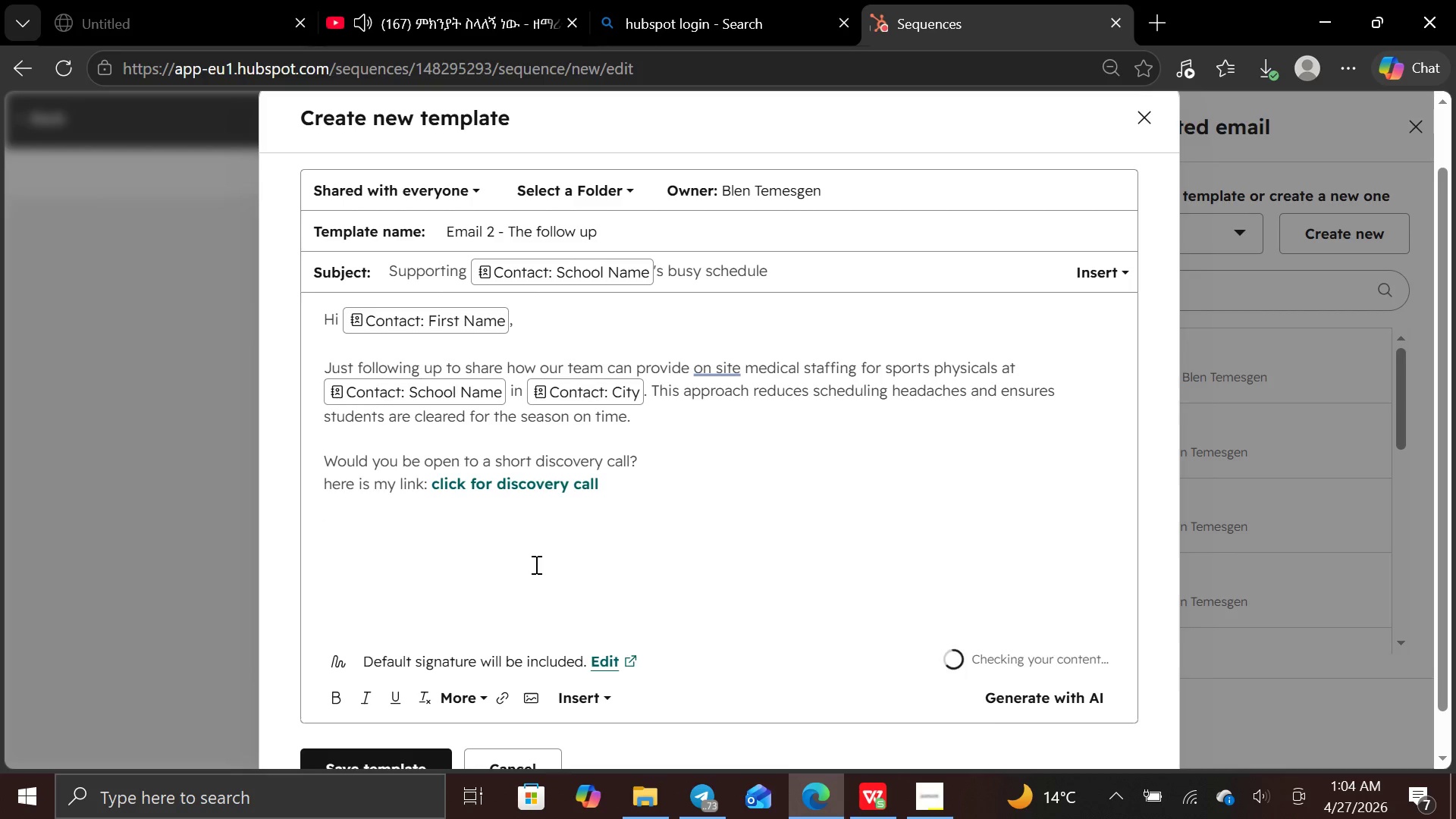 
type(Best,)
 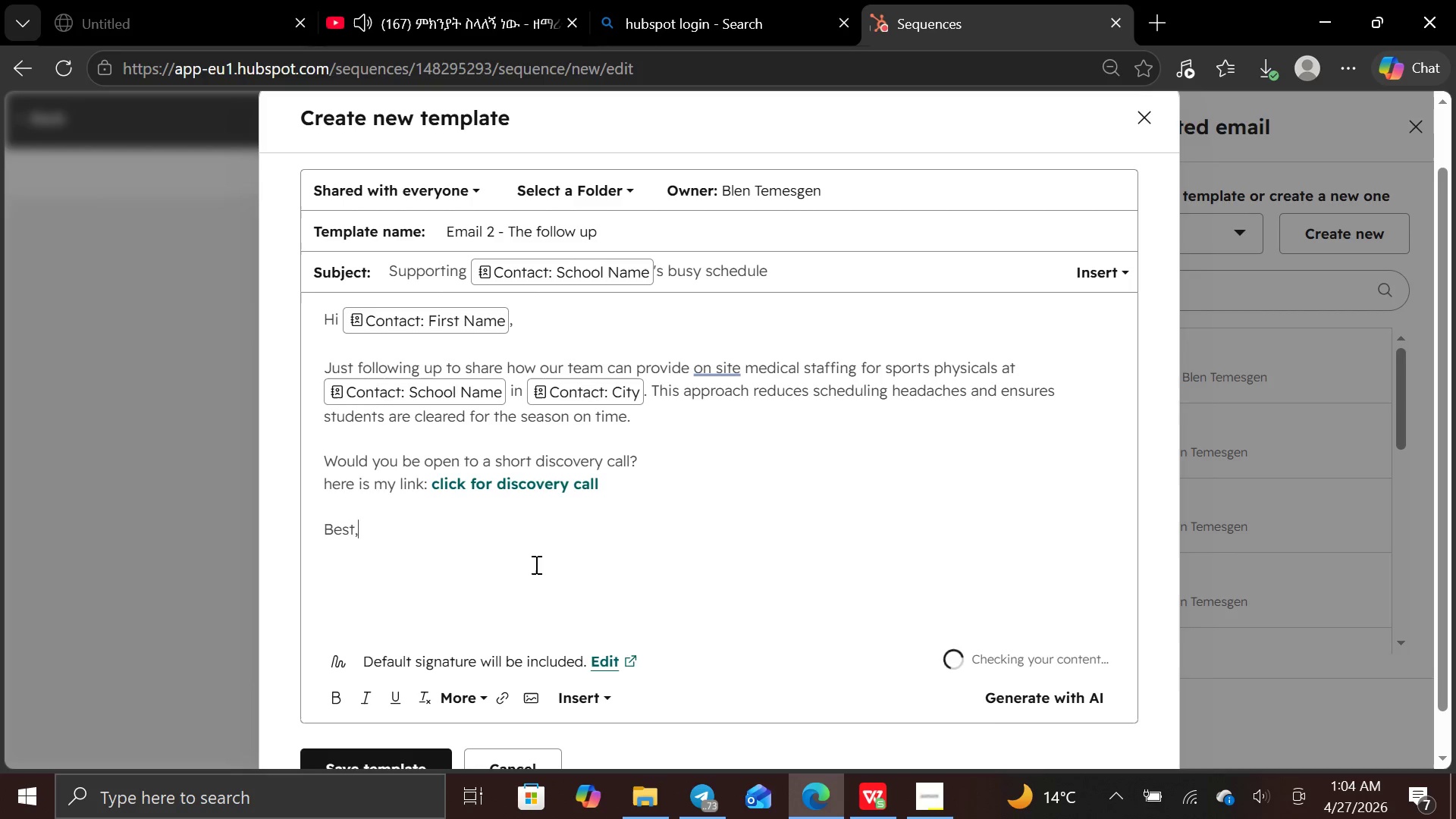 
key(Enter)
 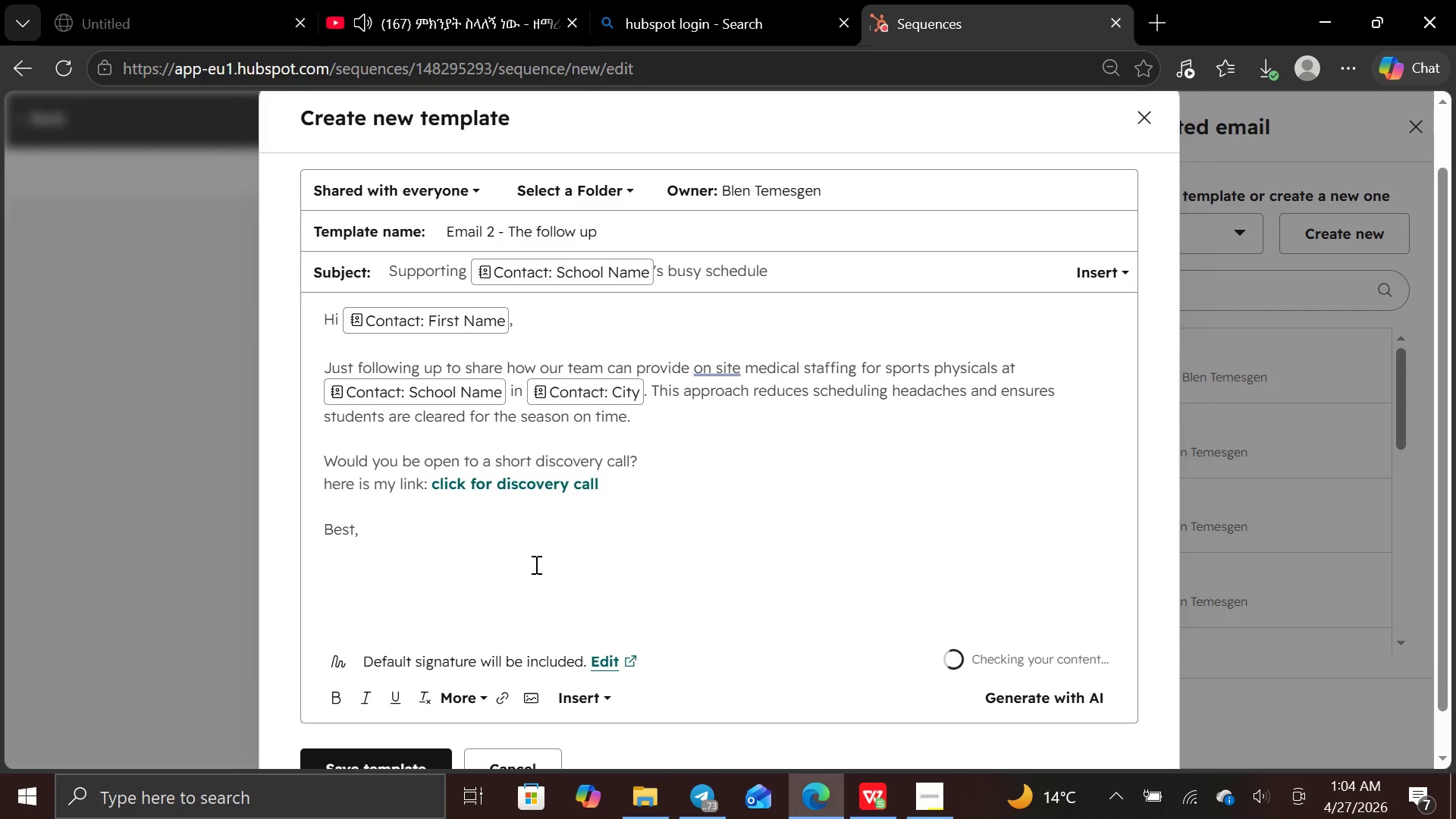 
type(Sales Manager)
 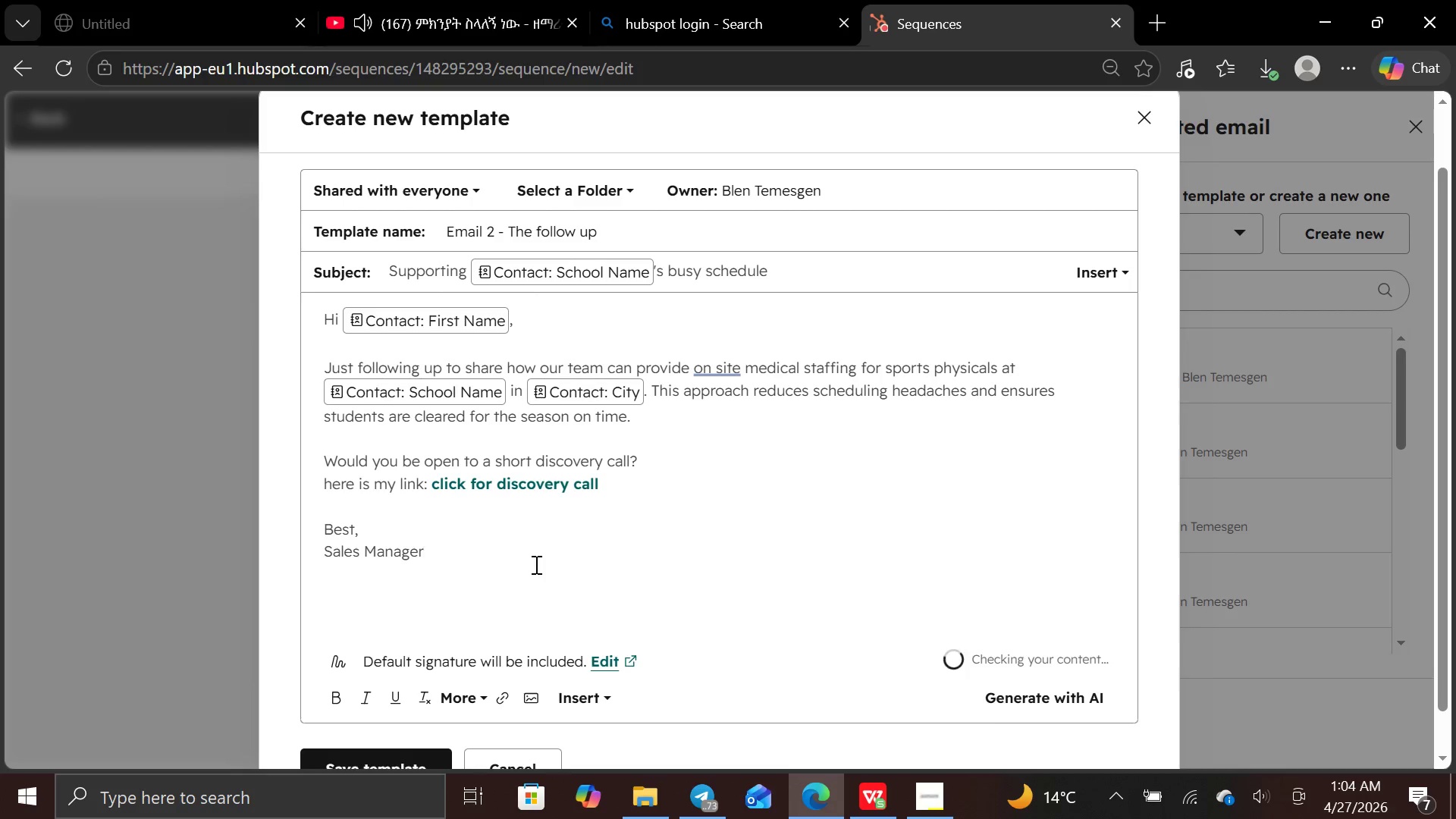 
key(Enter)
 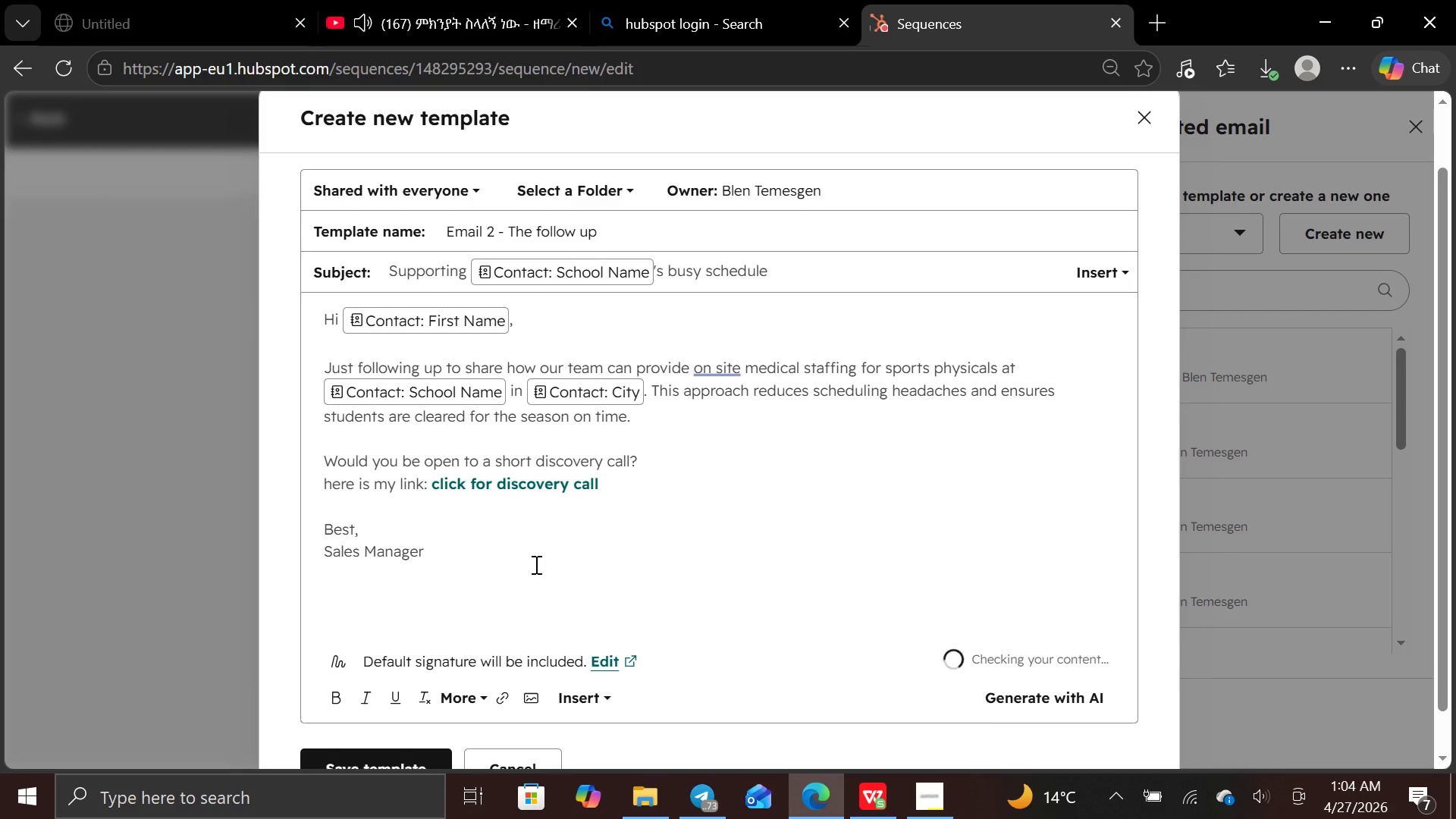 
type(Pinnacle Pediat)
 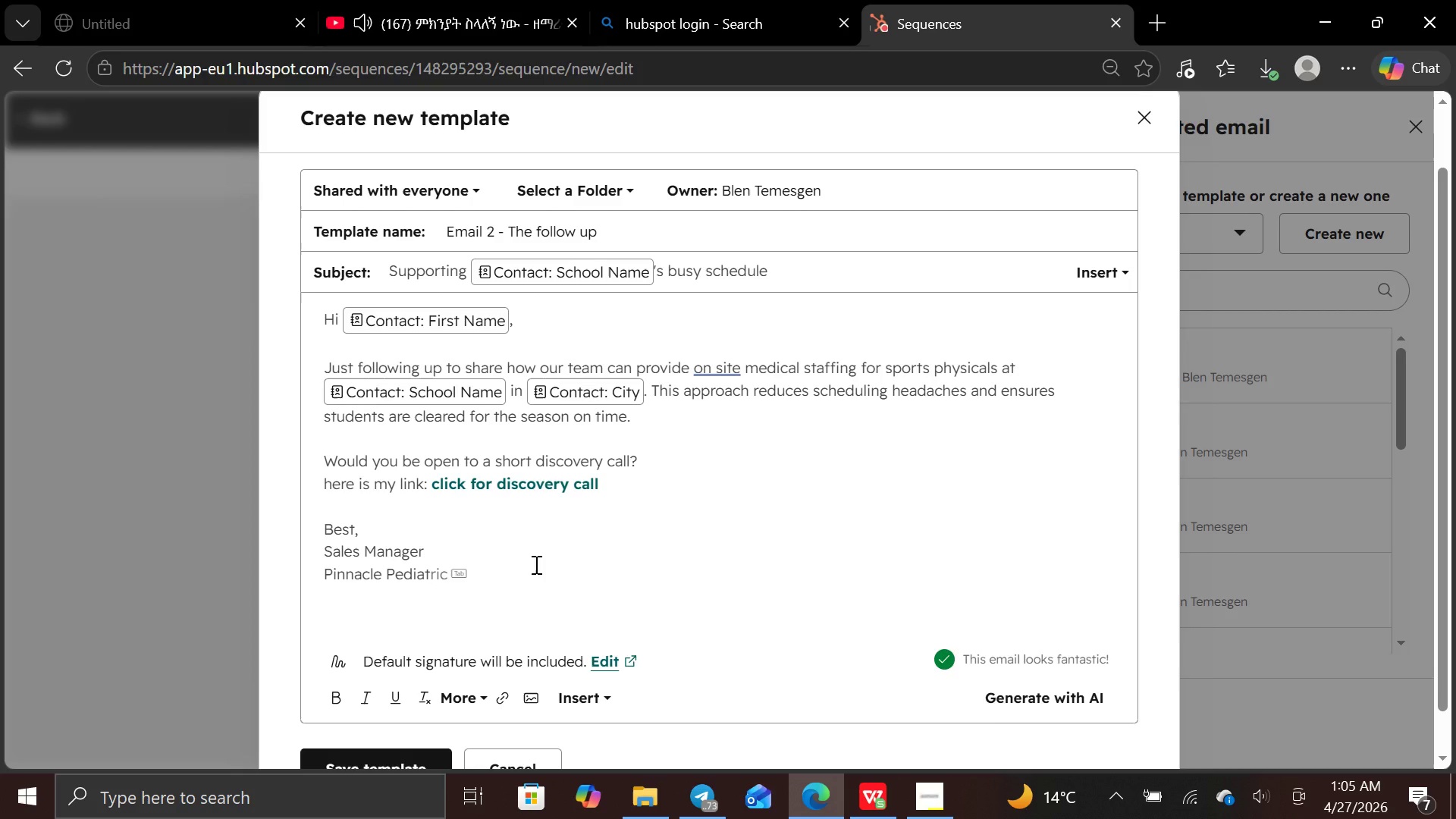 
type(rics and urgrnt care)
 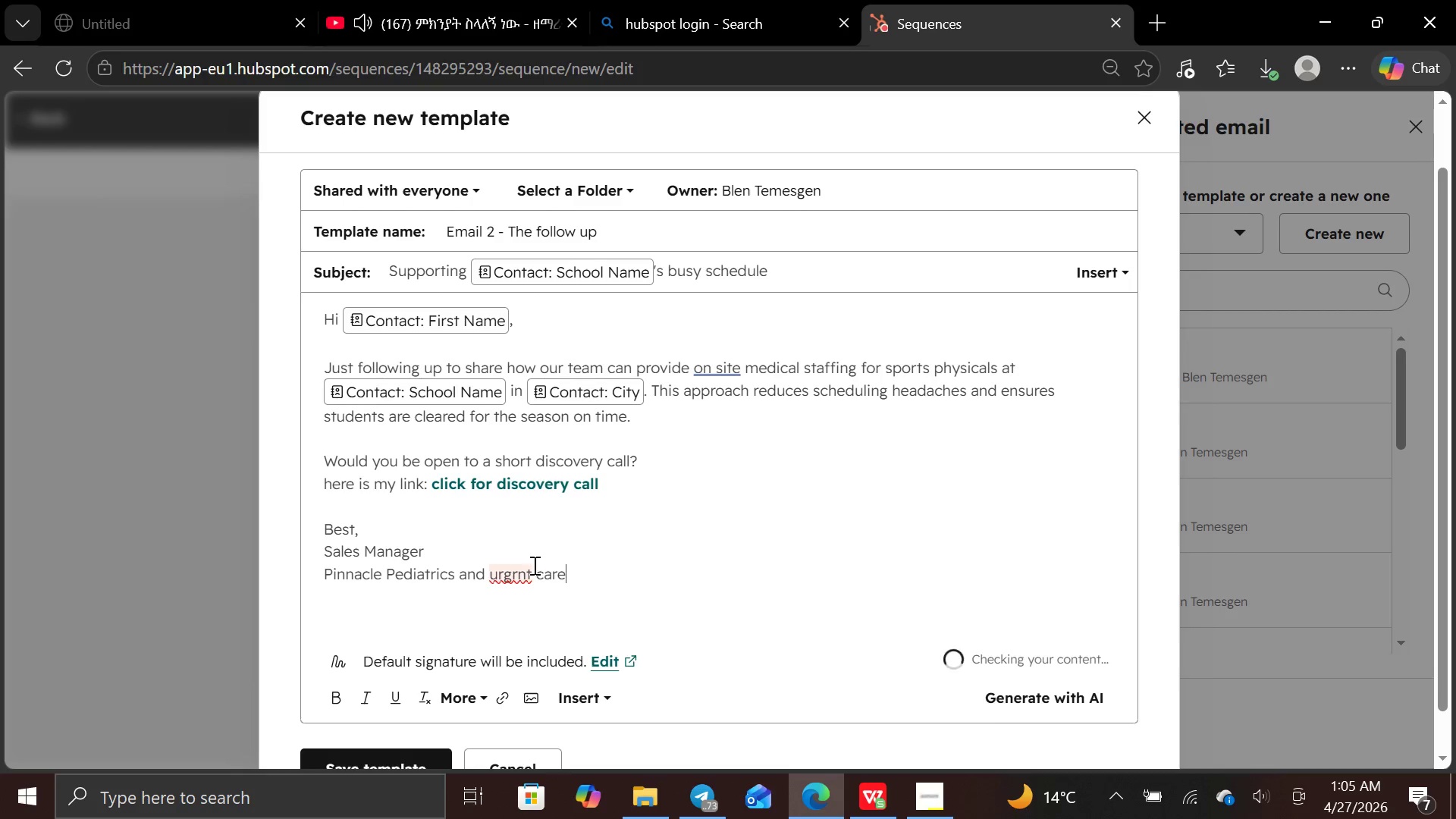 
left_click([524, 570])
 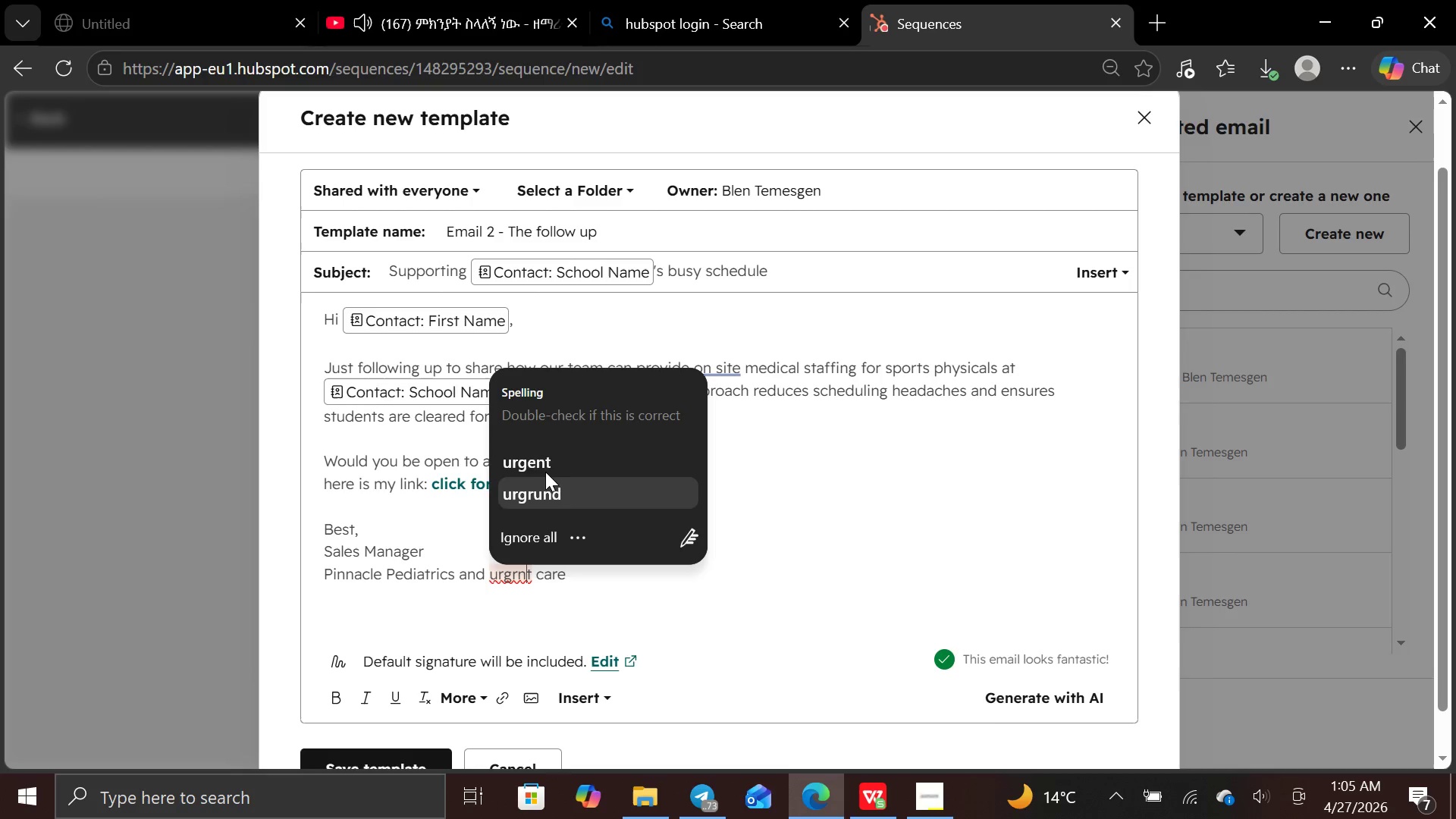 
left_click([547, 466])
 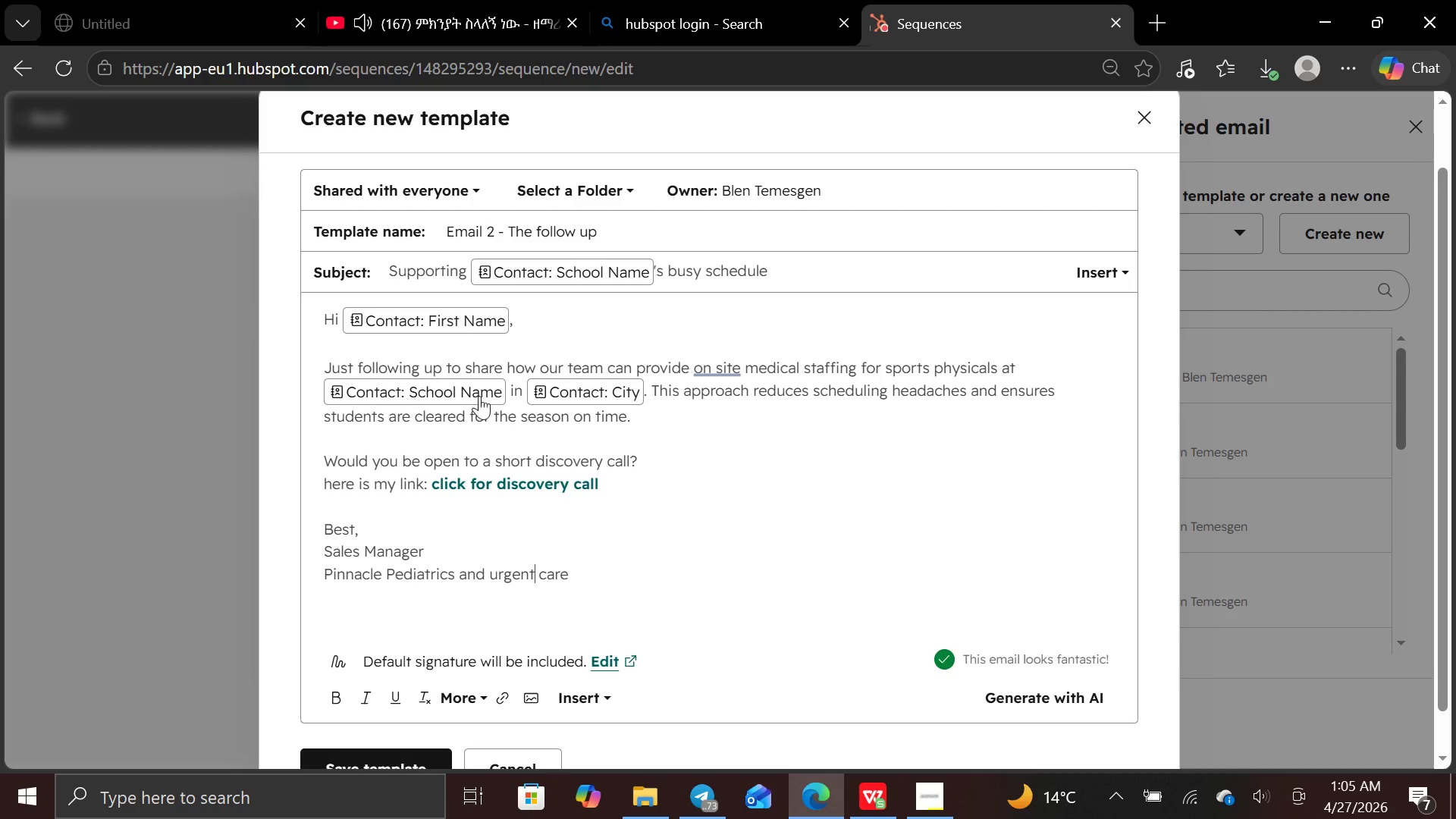 
left_click_drag(start_coordinate=[593, 576], to_coordinate=[316, 293])
 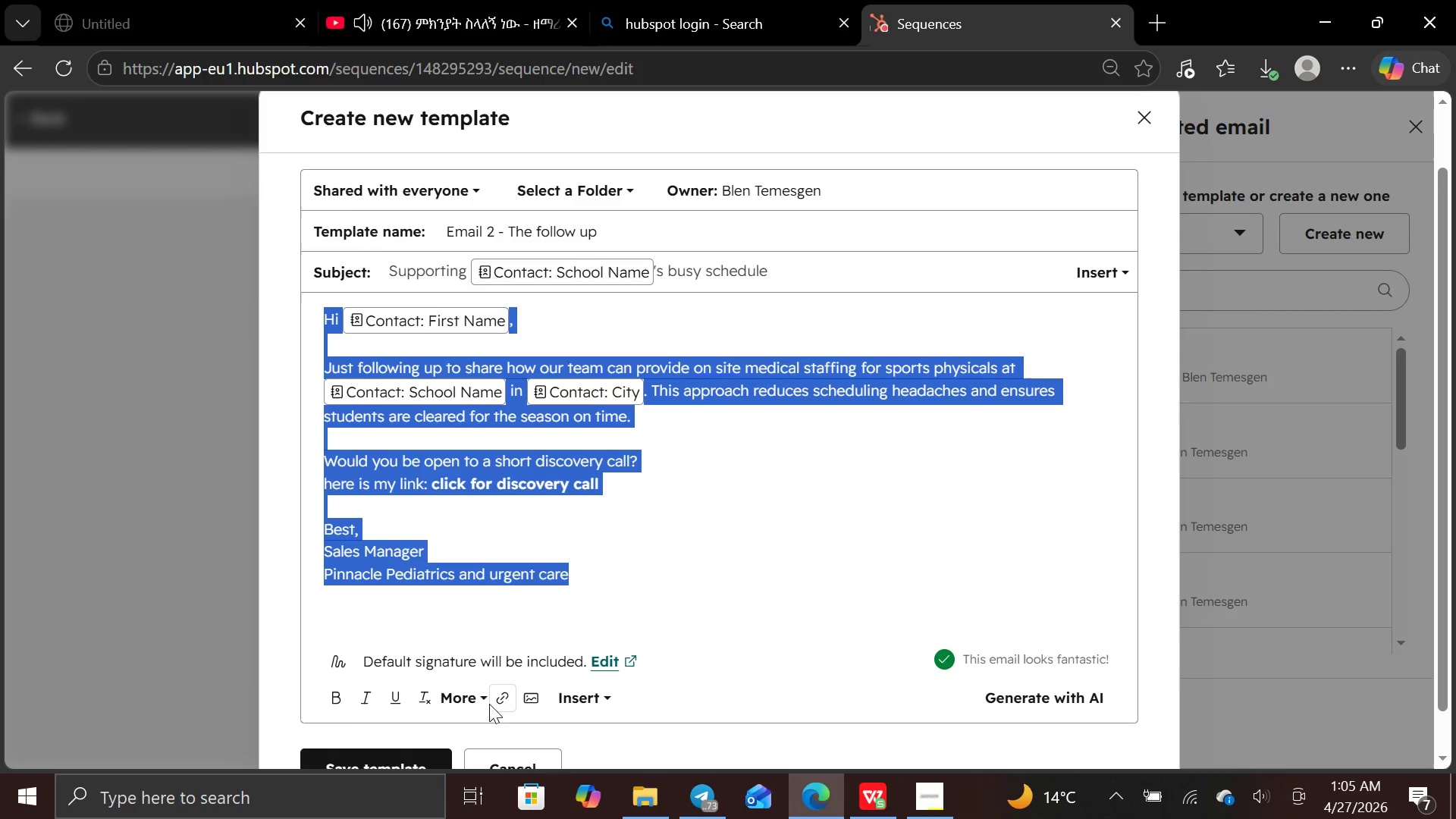 
left_click([482, 709])
 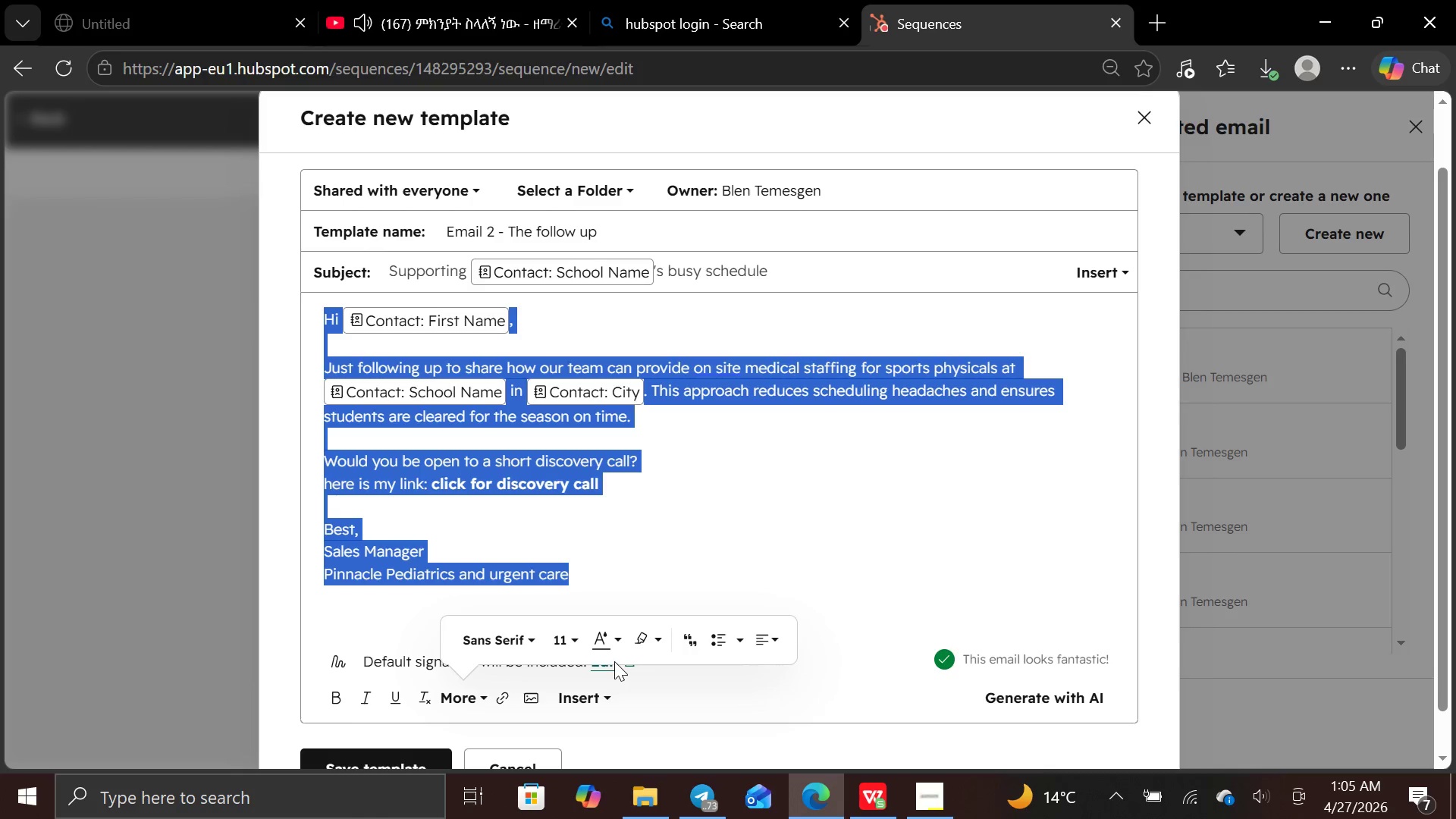 
left_click([614, 643])
 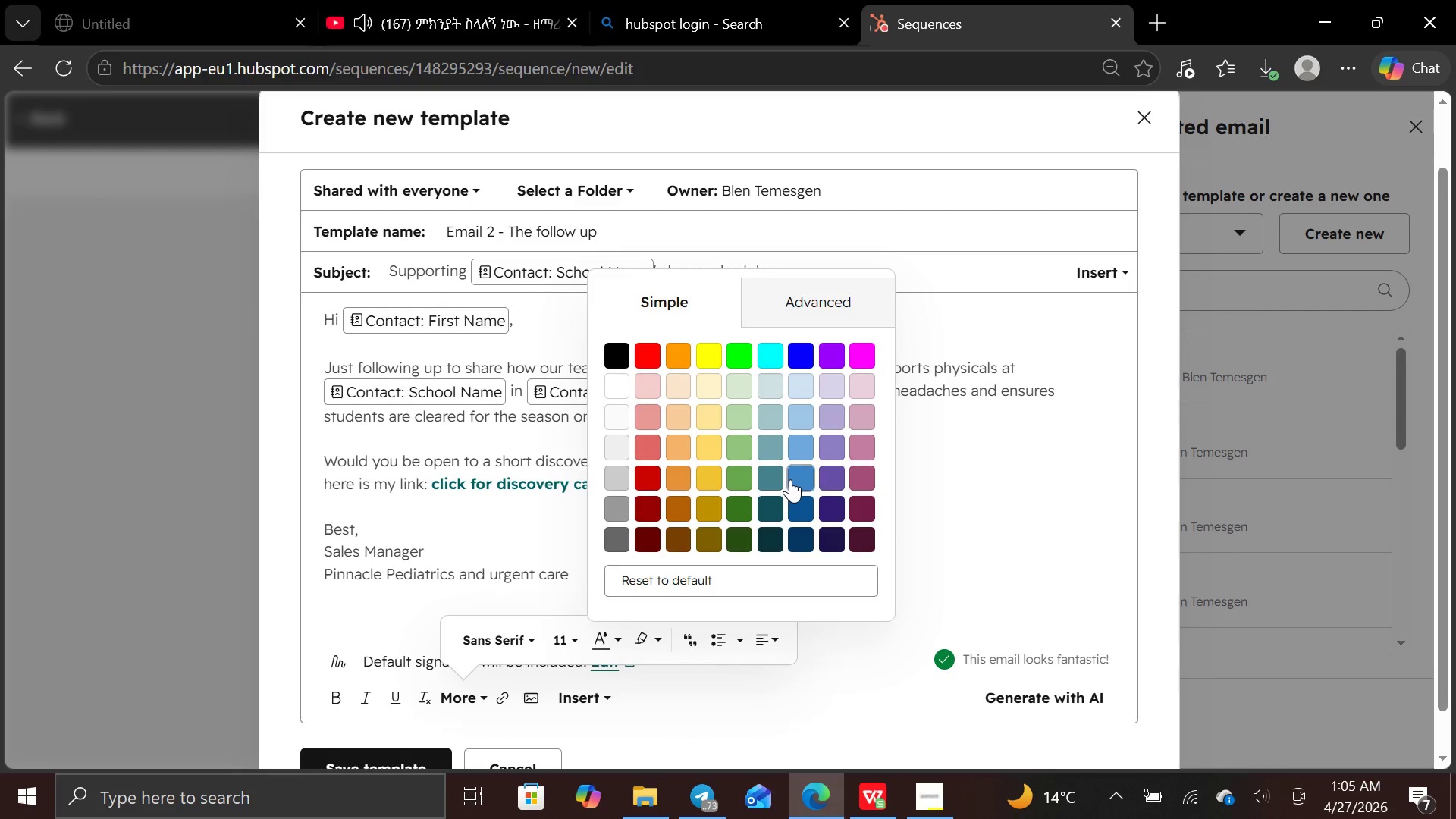 
left_click([790, 479])
 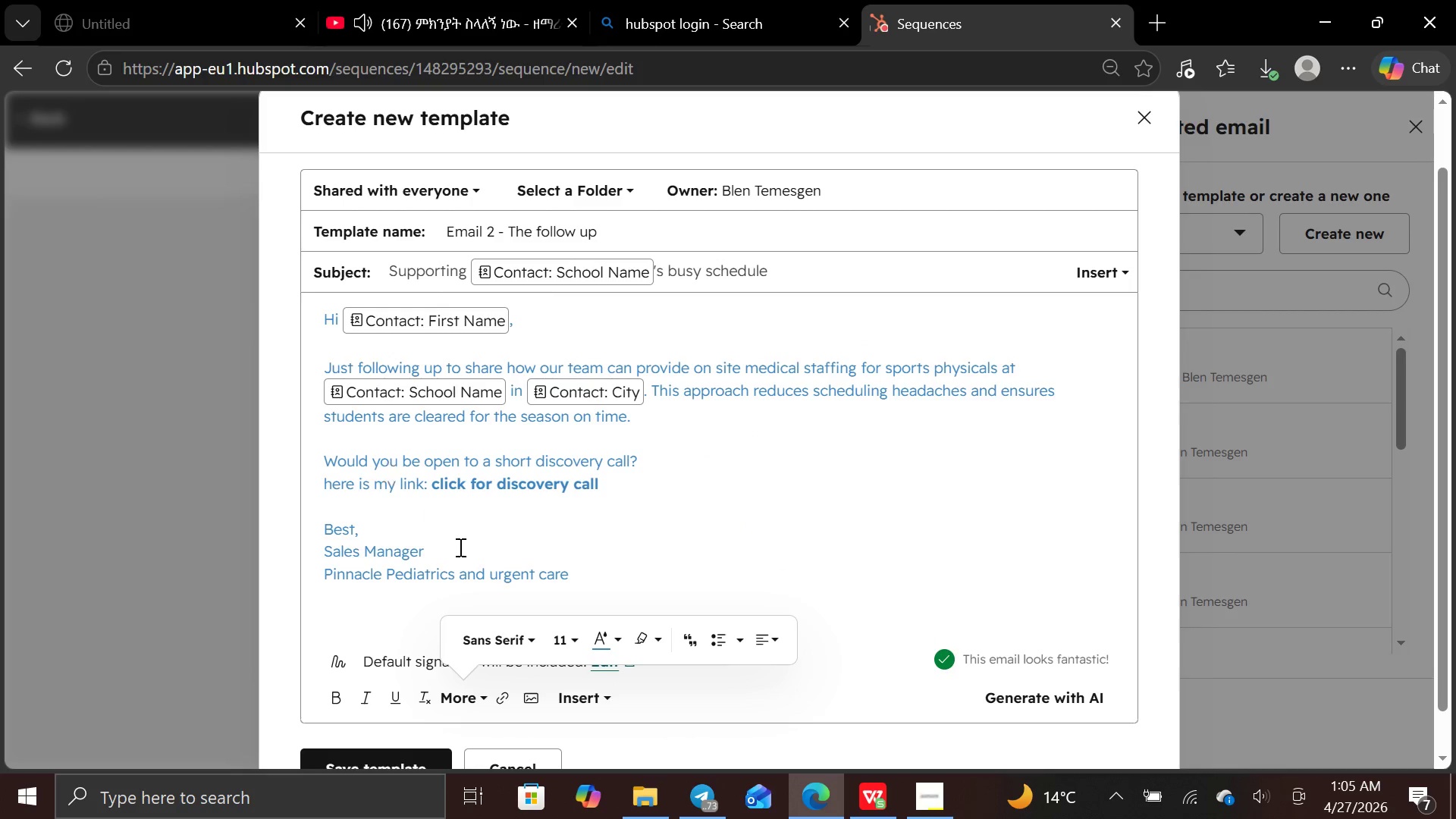 
left_click_drag(start_coordinate=[572, 571], to_coordinate=[325, 533])
 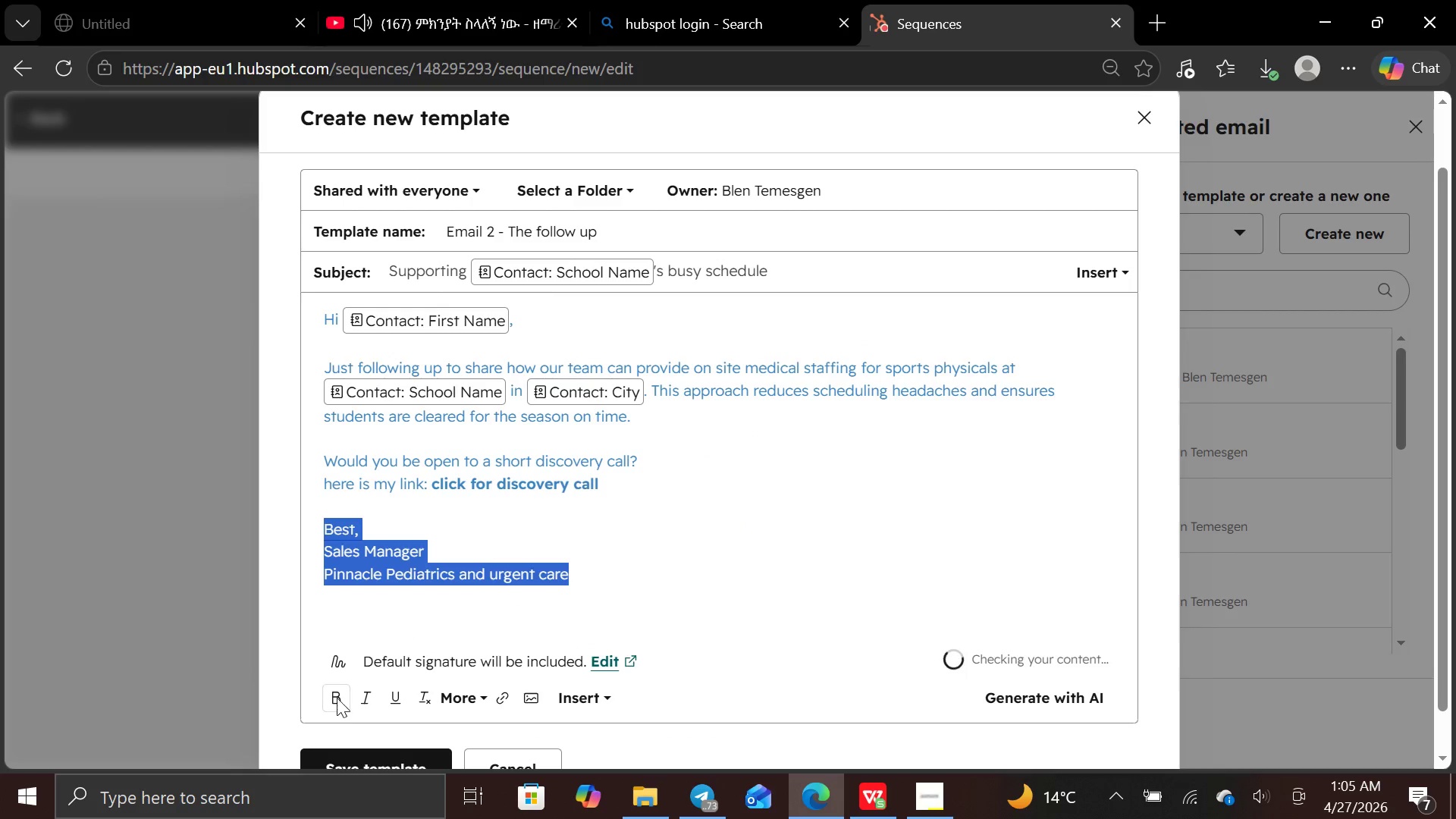 
left_click([340, 692])
 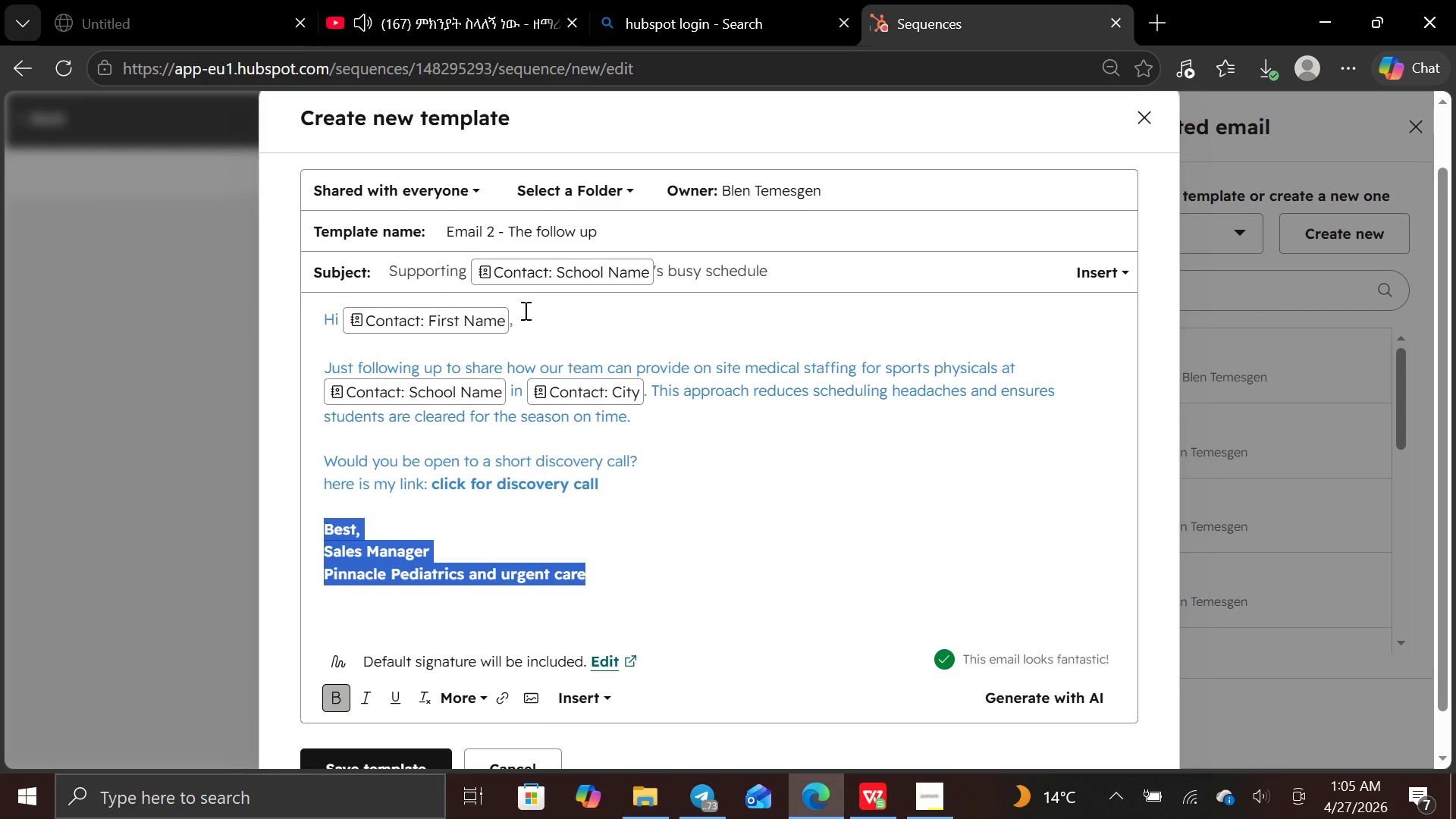 
left_click_drag(start_coordinate=[521, 322], to_coordinate=[325, 292])
 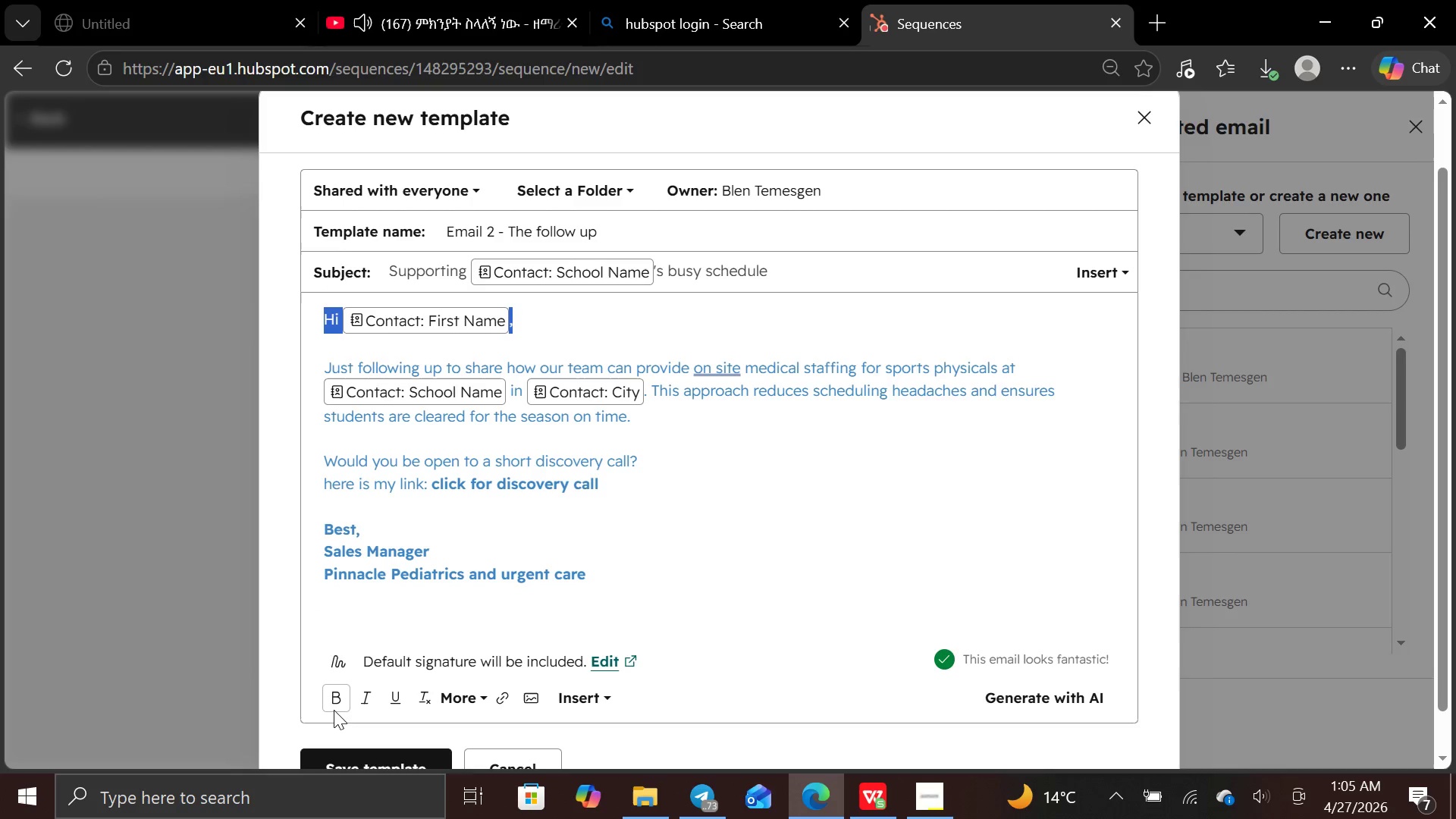 
left_click([334, 708])
 